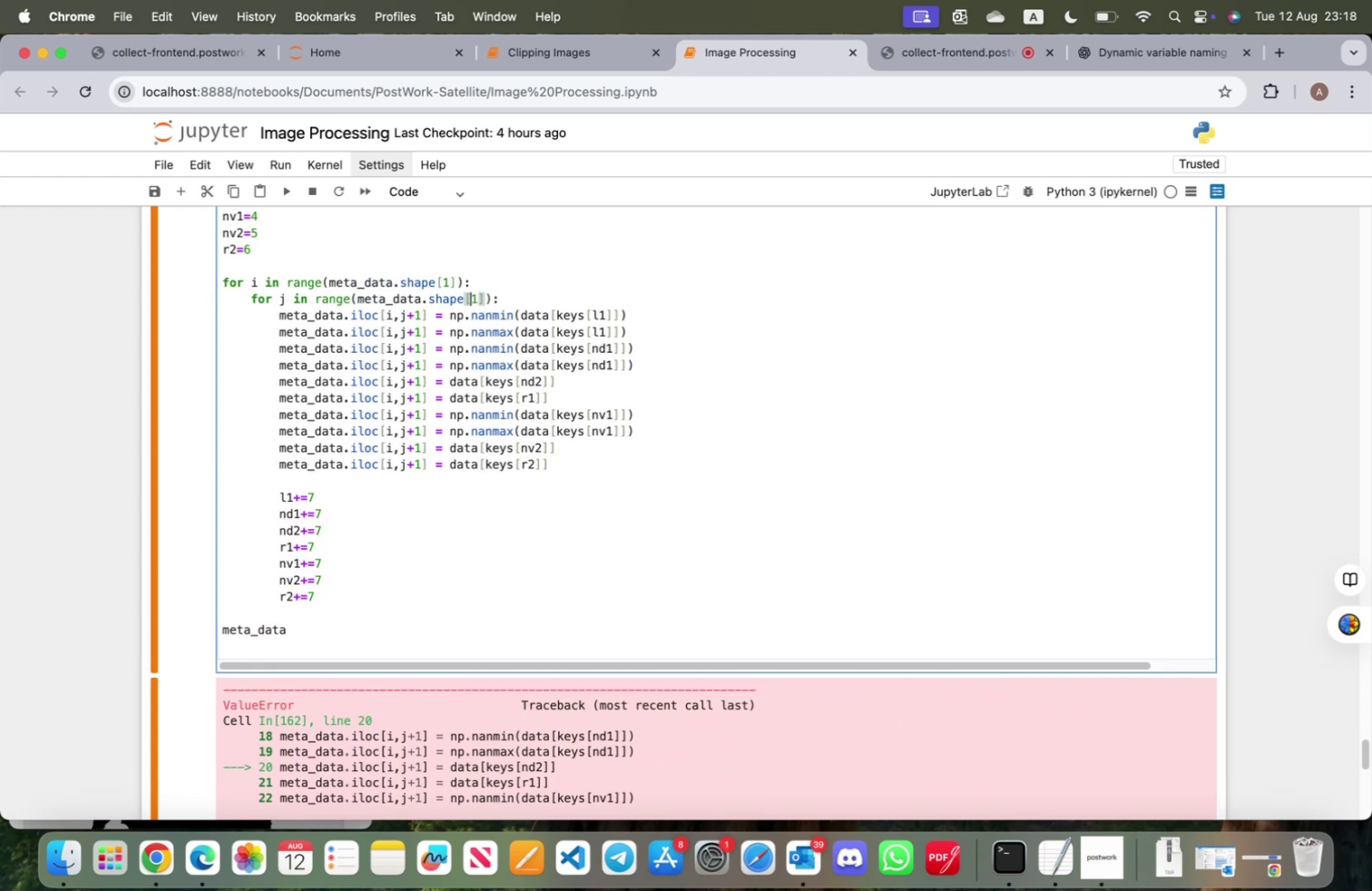 
key(ArrowRight)
 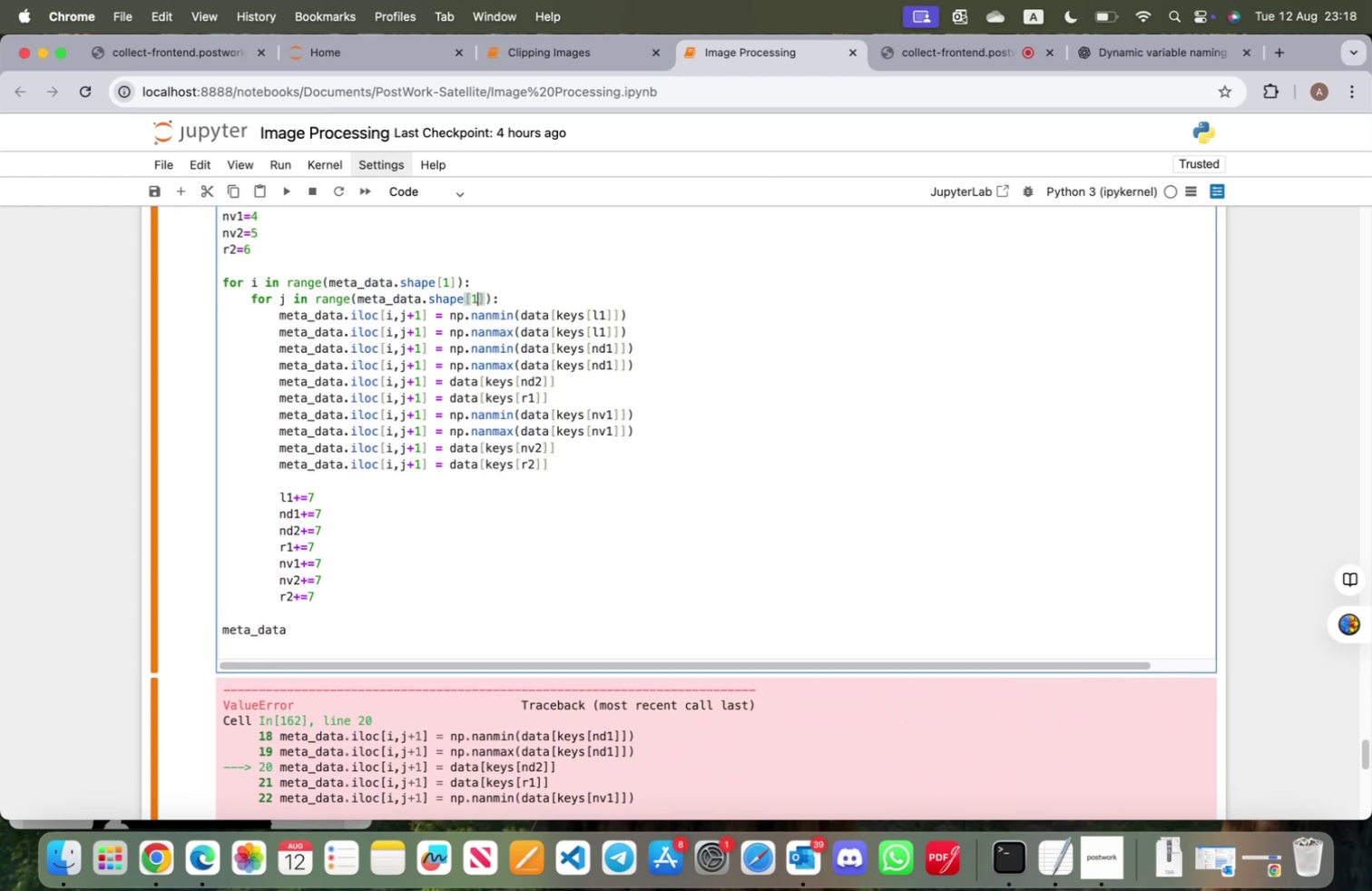 
key(Backspace)
 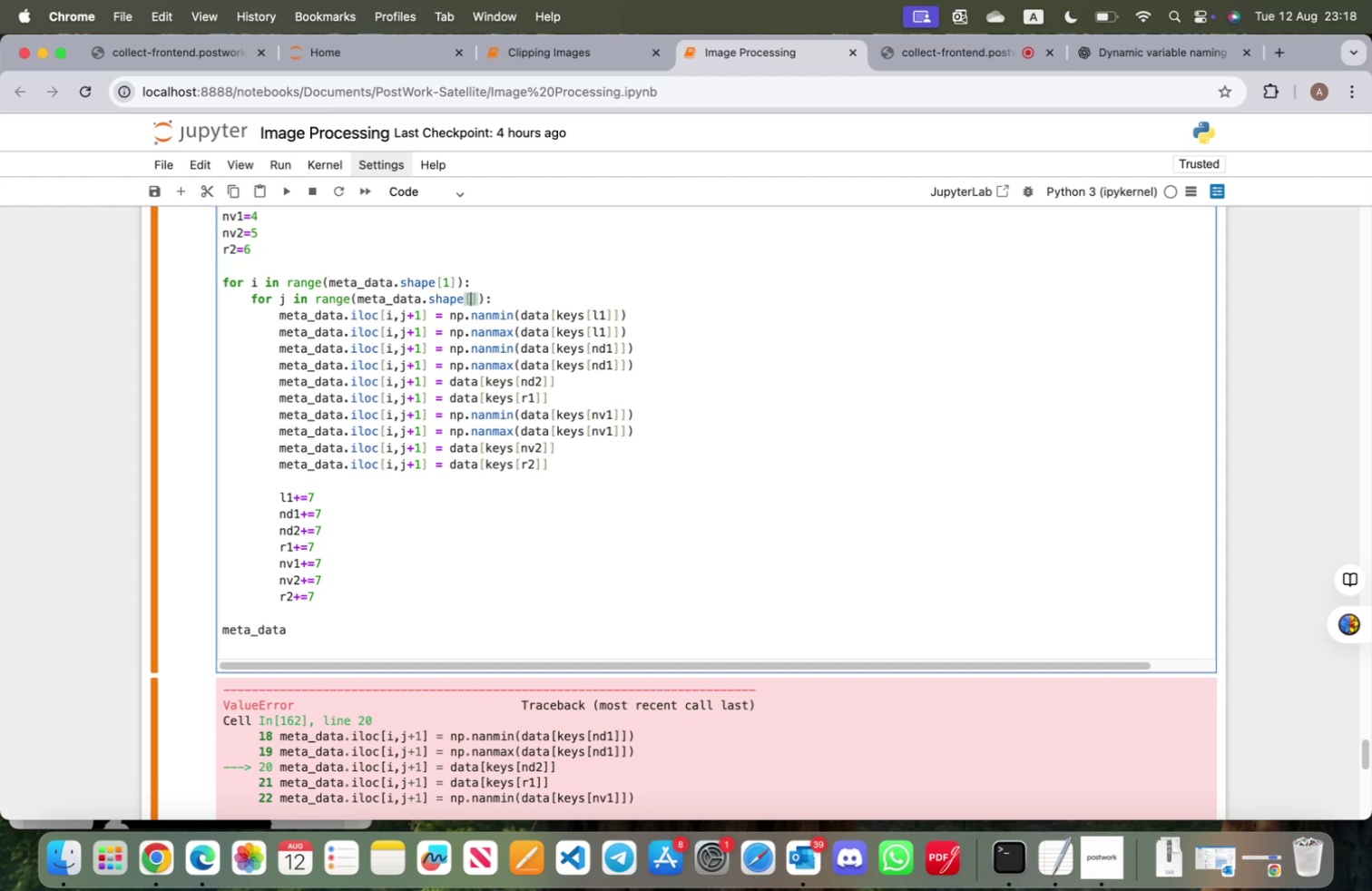 
key(0)
 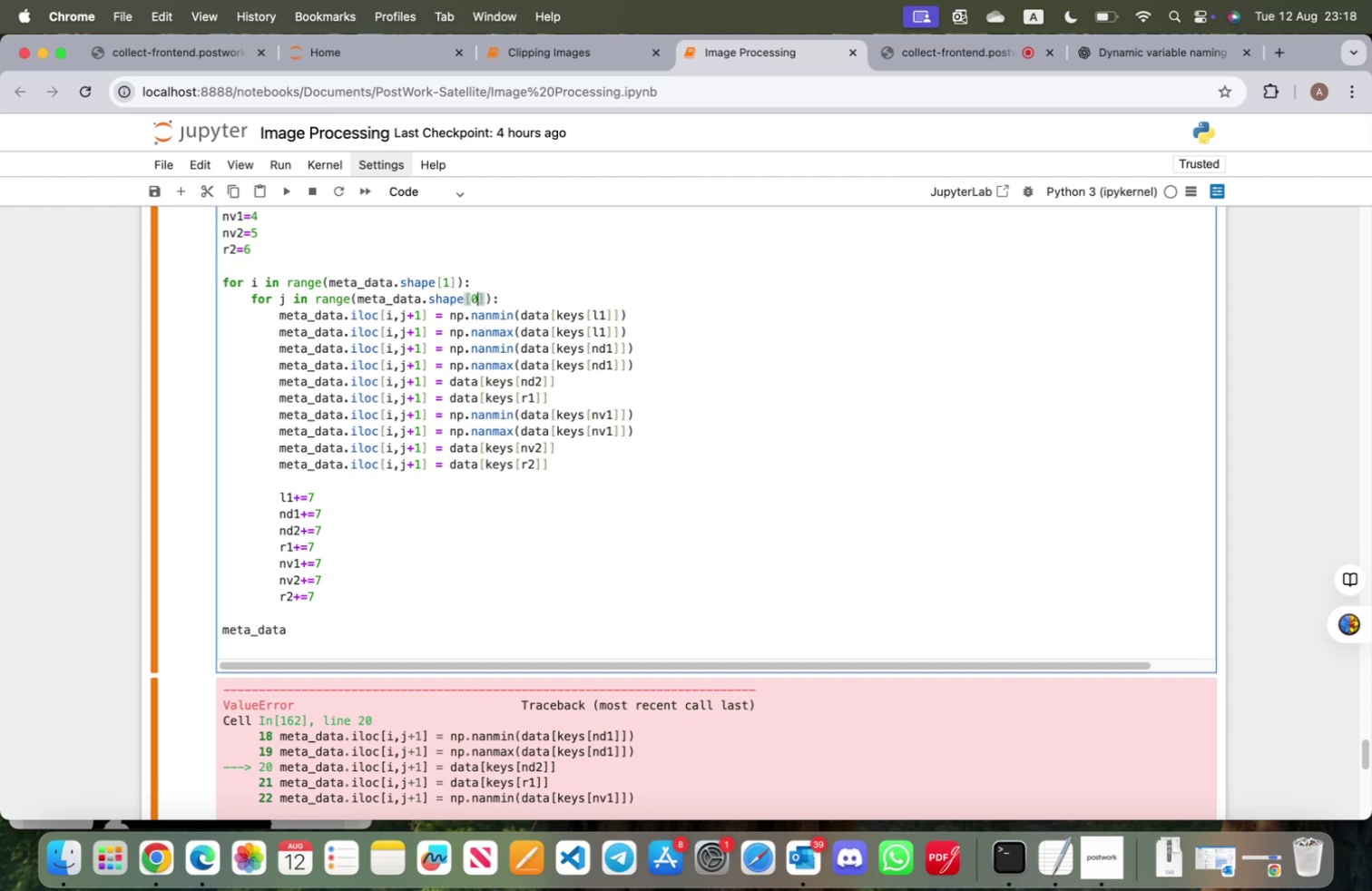 
key(Shift+ShiftRight)
 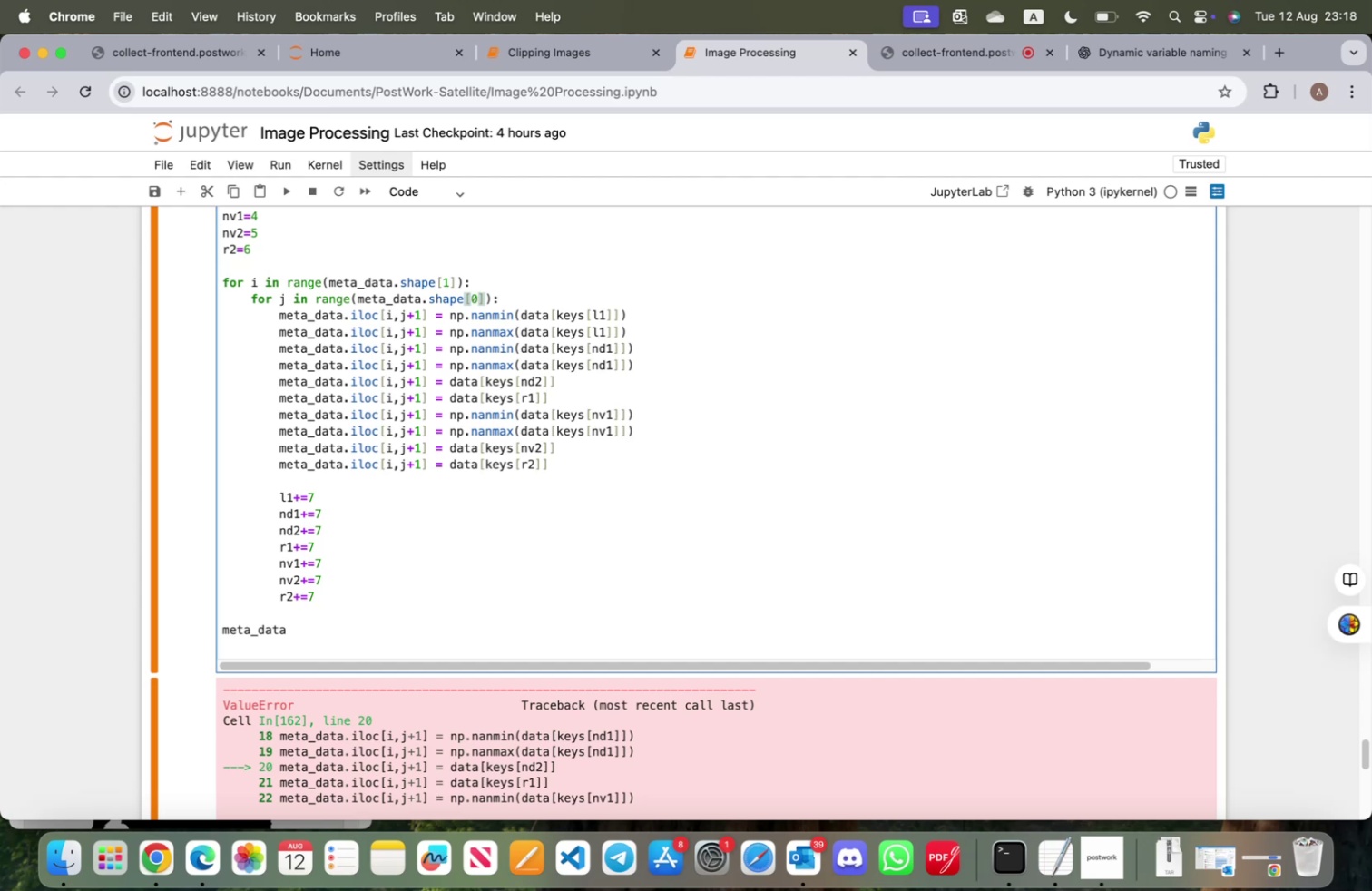 
key(Shift+Enter)
 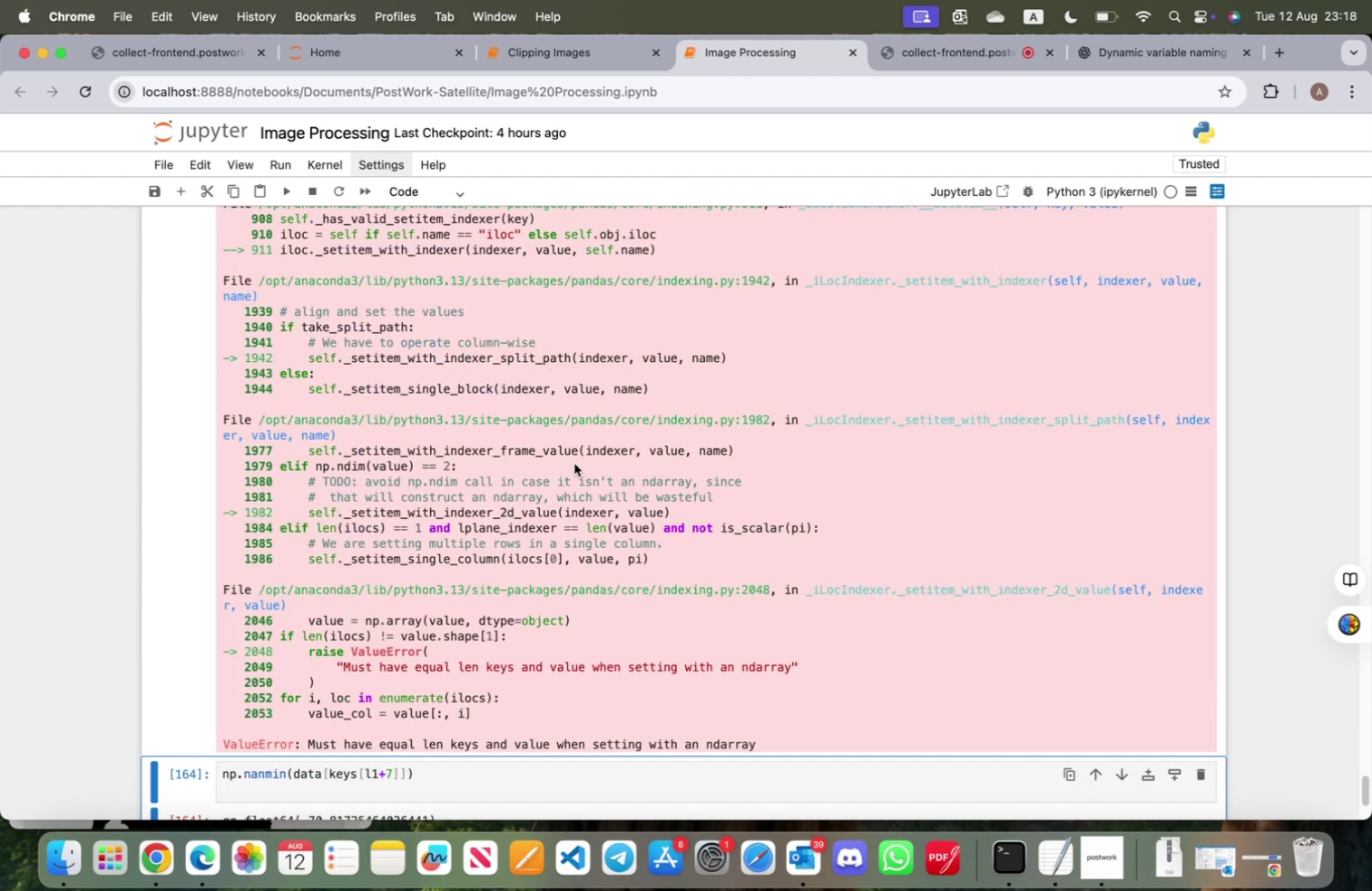 
scroll: coordinate [562, 566], scroll_direction: up, amount: 15.0
 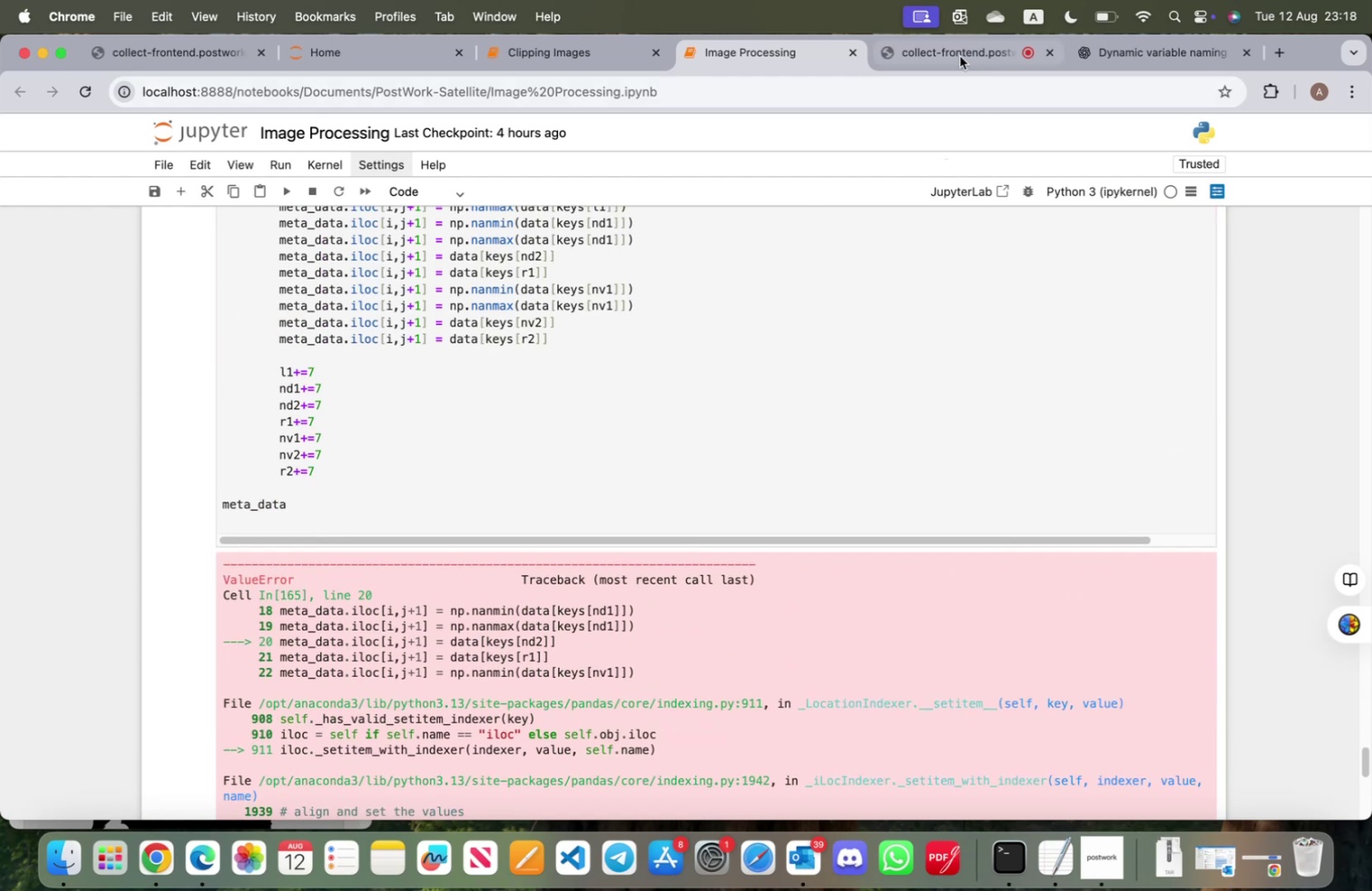 
left_click([960, 54])
 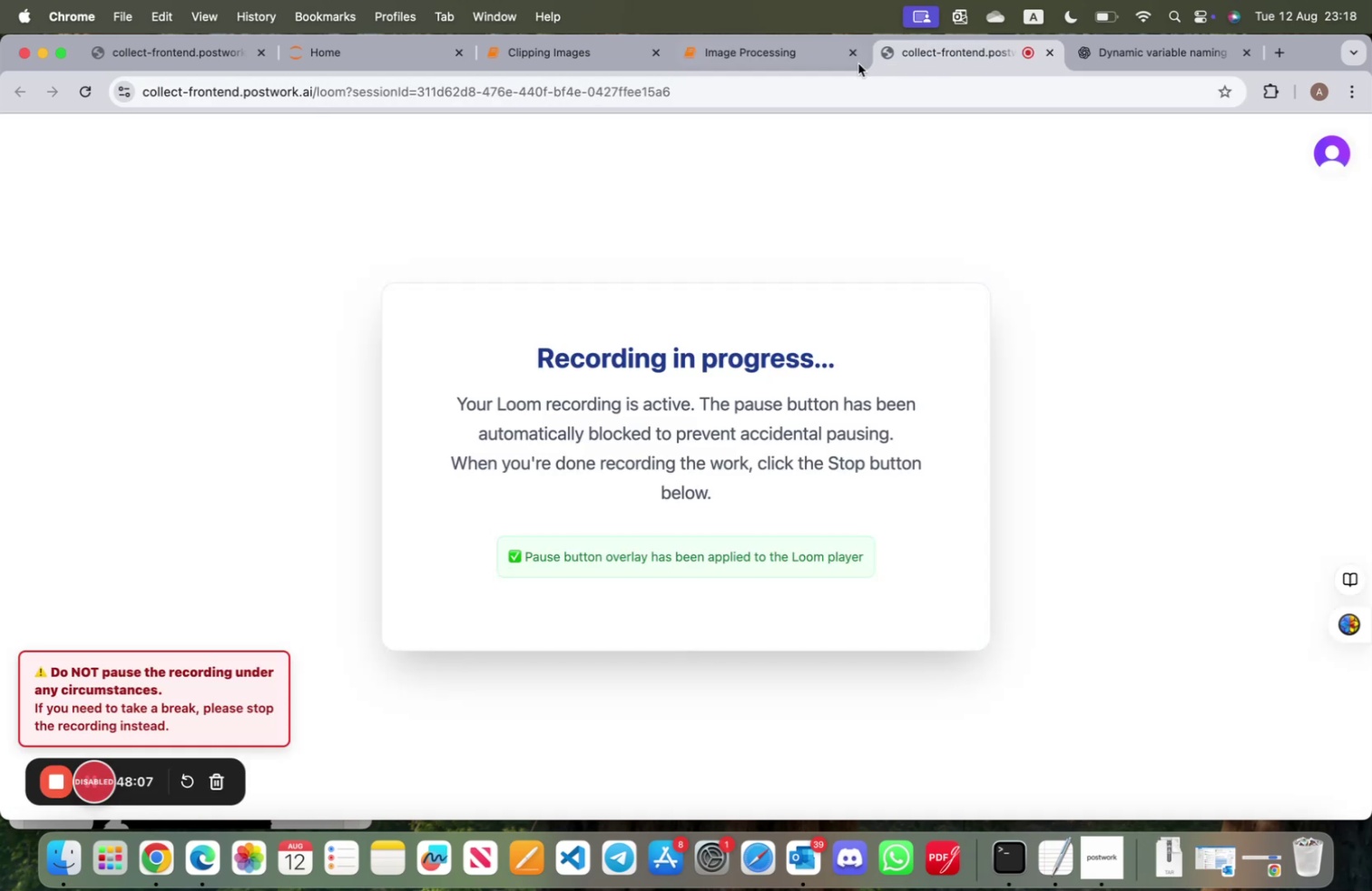 
left_click([735, 63])
 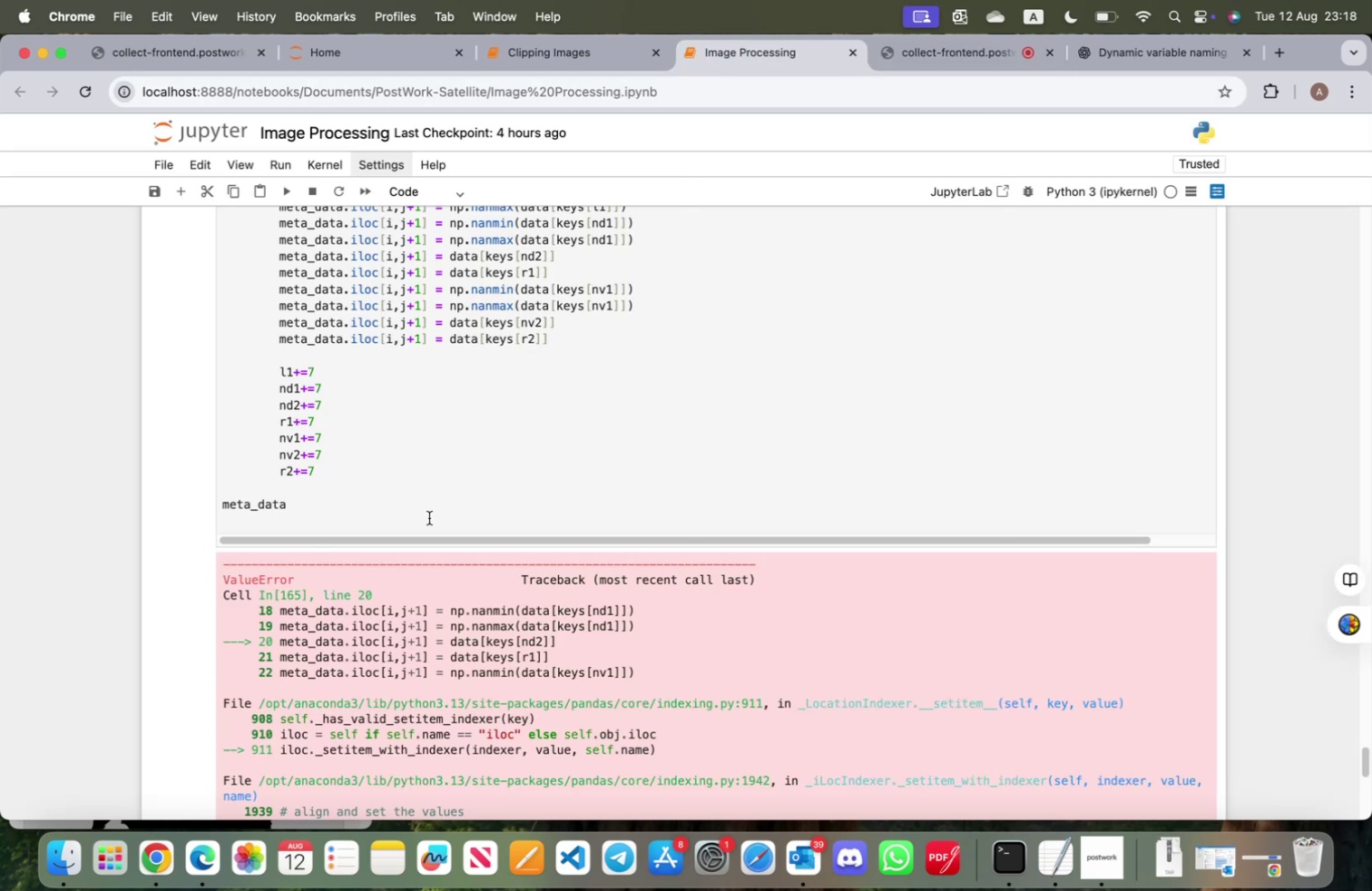 
scroll: coordinate [429, 519], scroll_direction: down, amount: 20.0
 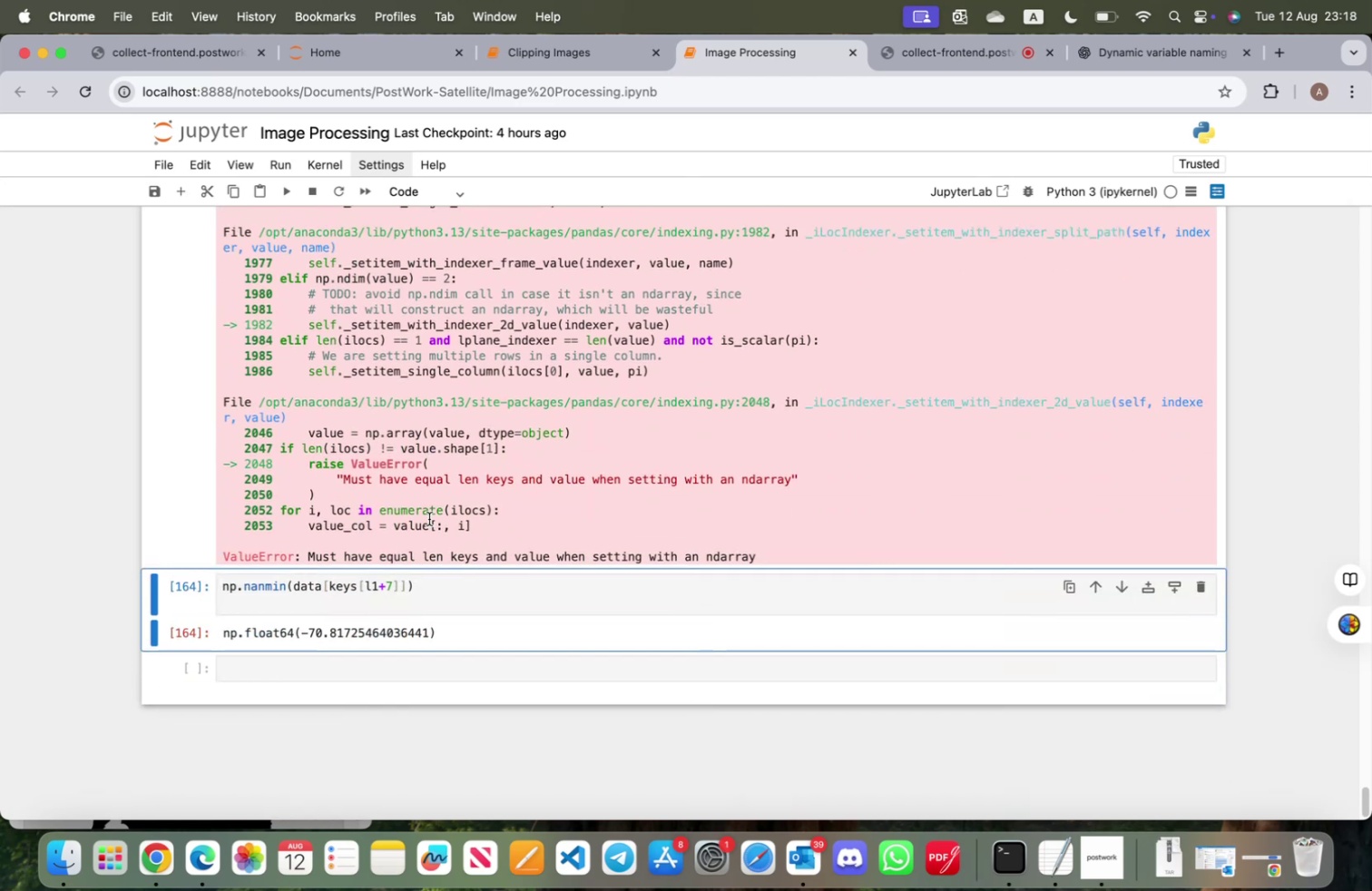 
scroll: coordinate [429, 519], scroll_direction: up, amount: 27.0
 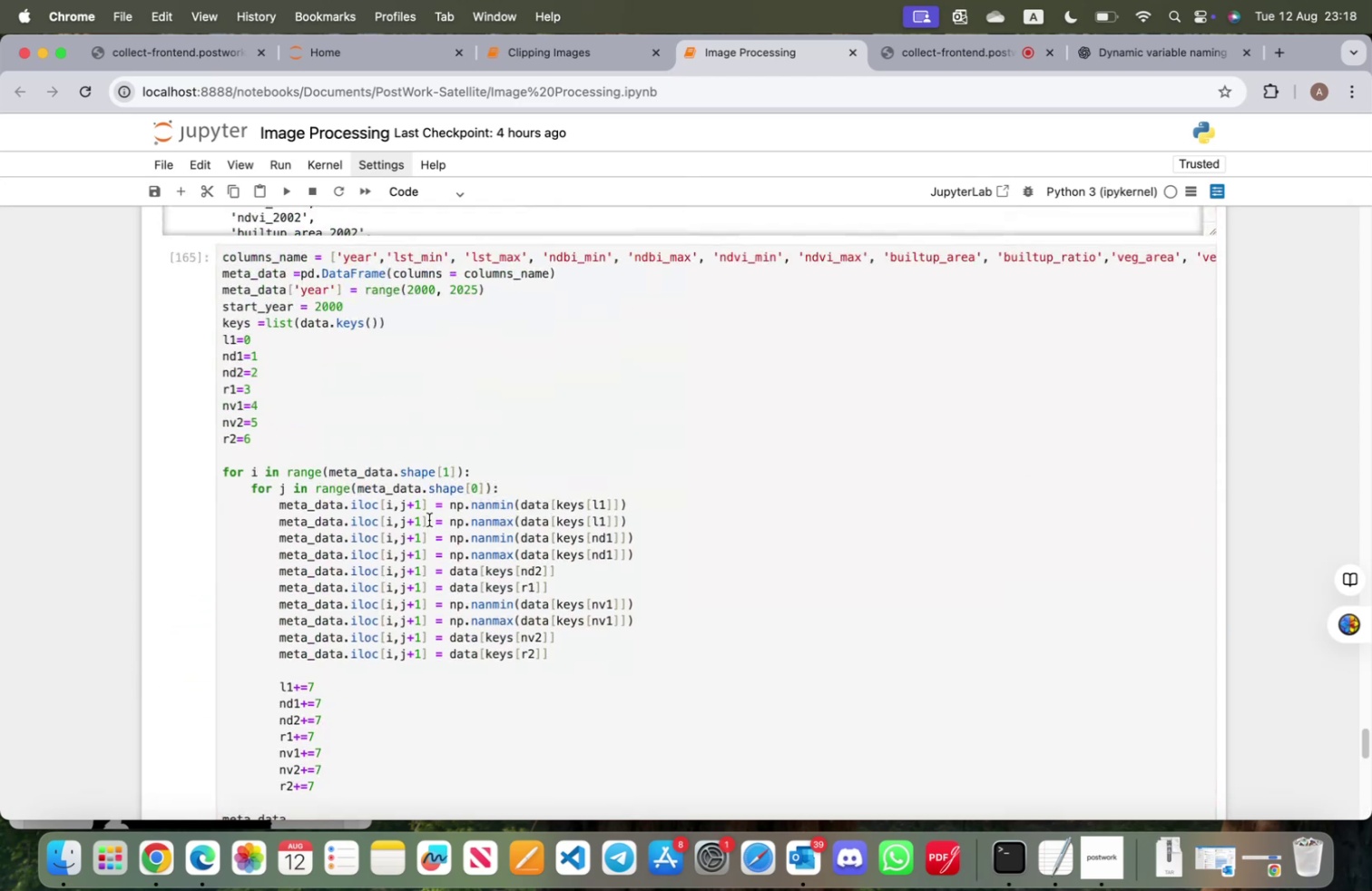 
scroll: coordinate [428, 519], scroll_direction: down, amount: 5.0
 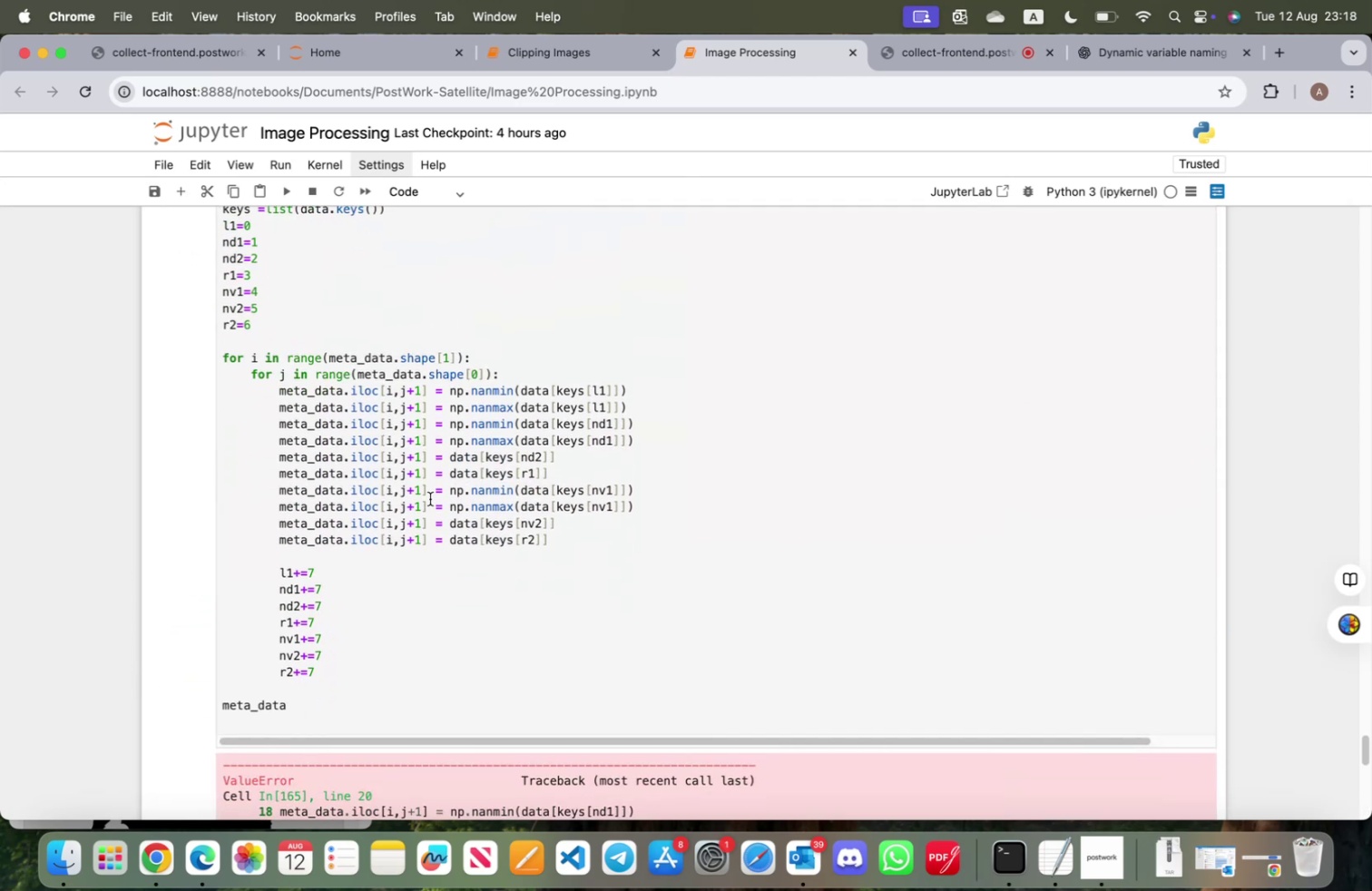 
wait(11.51)
 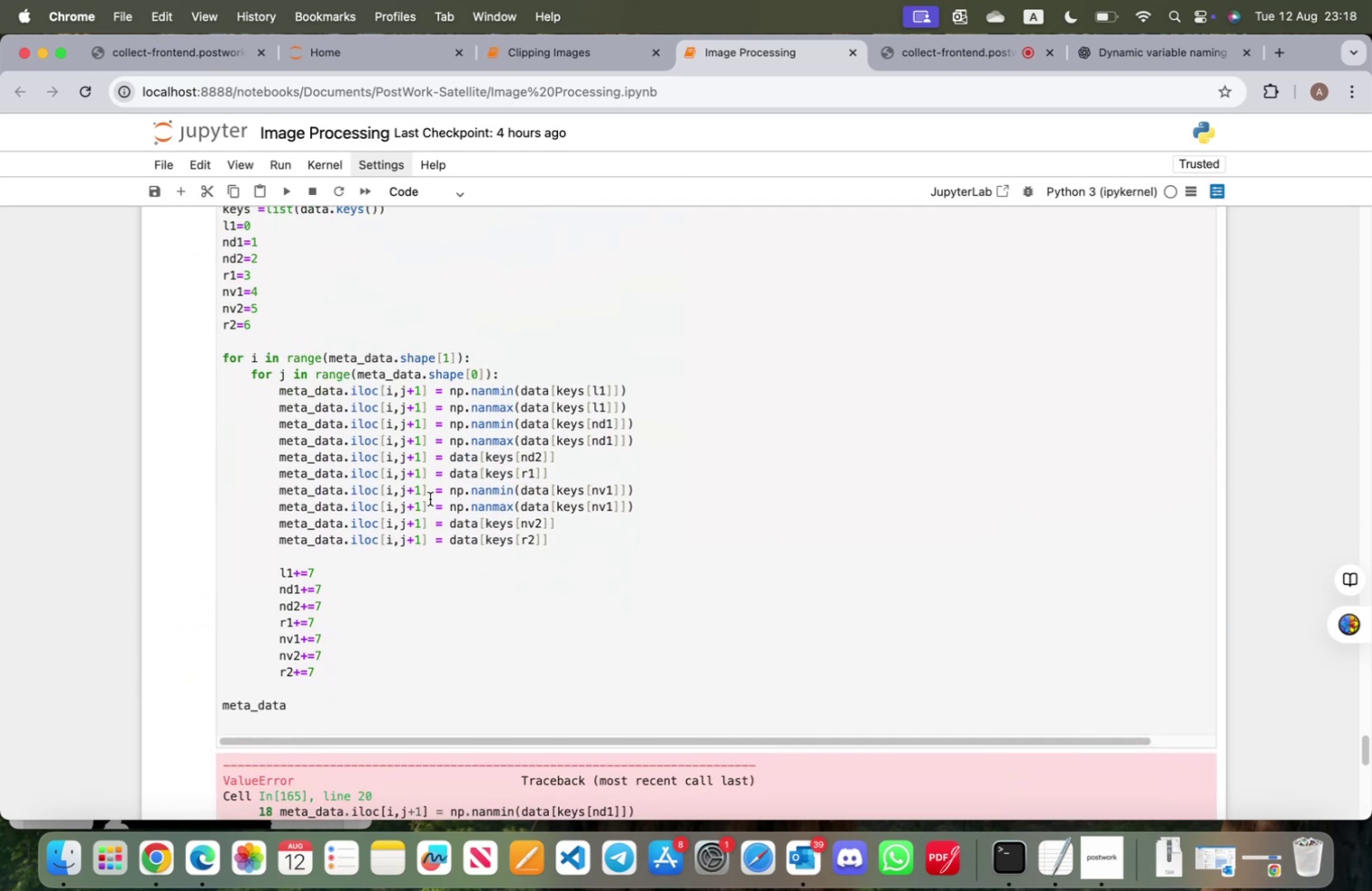 
left_click([259, 355])
 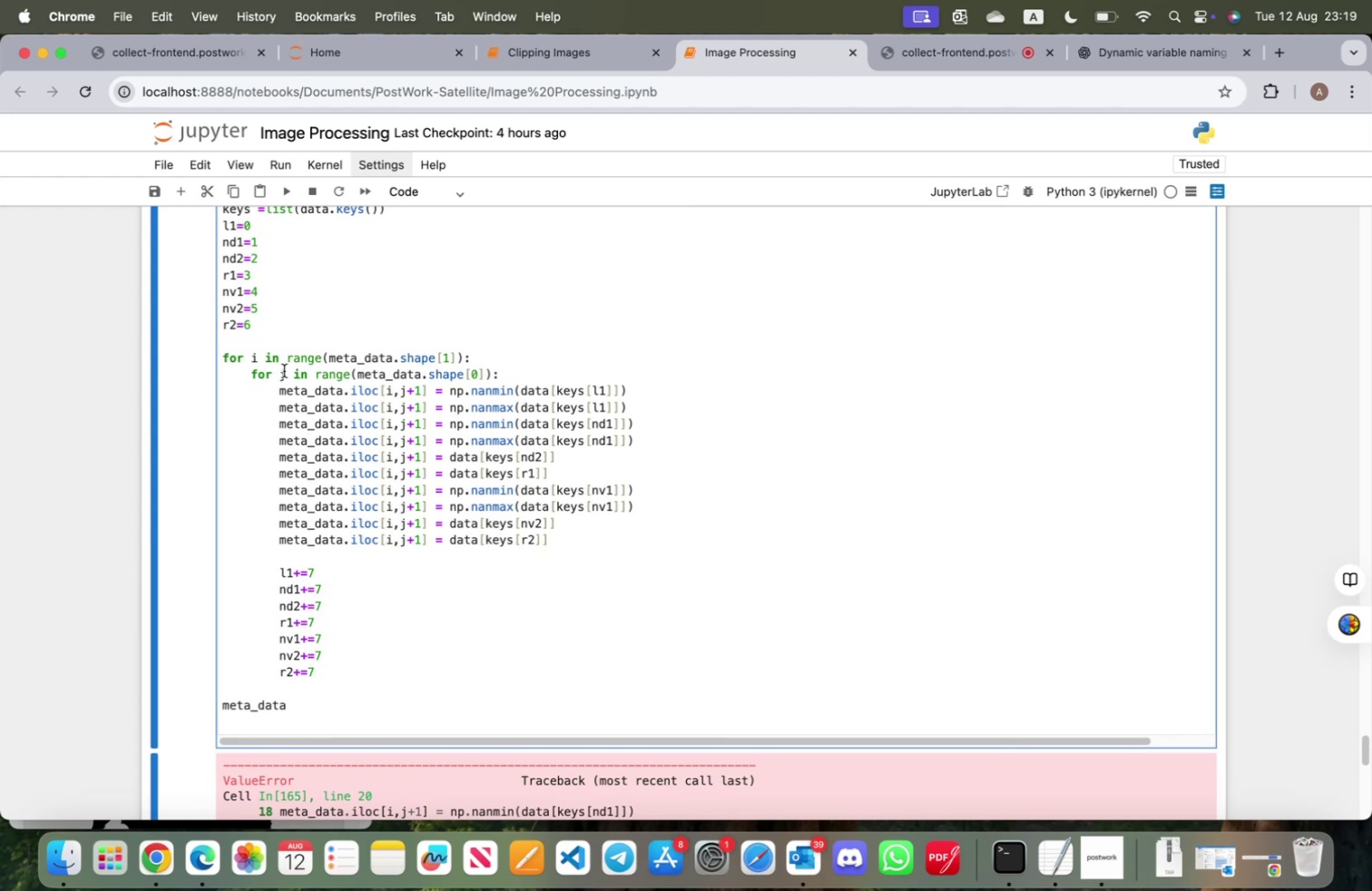 
key(Backspace)
 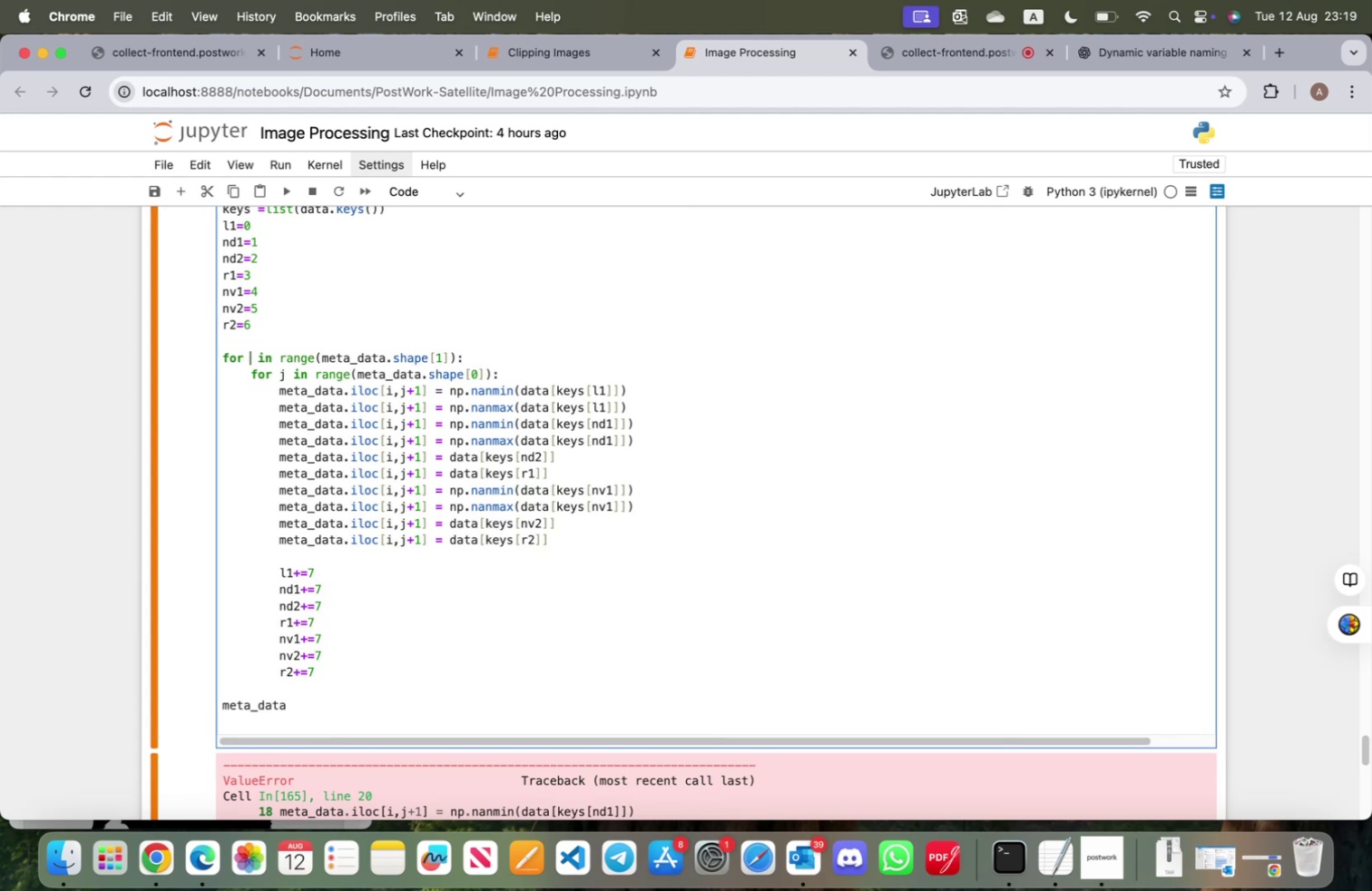 
key(H)
 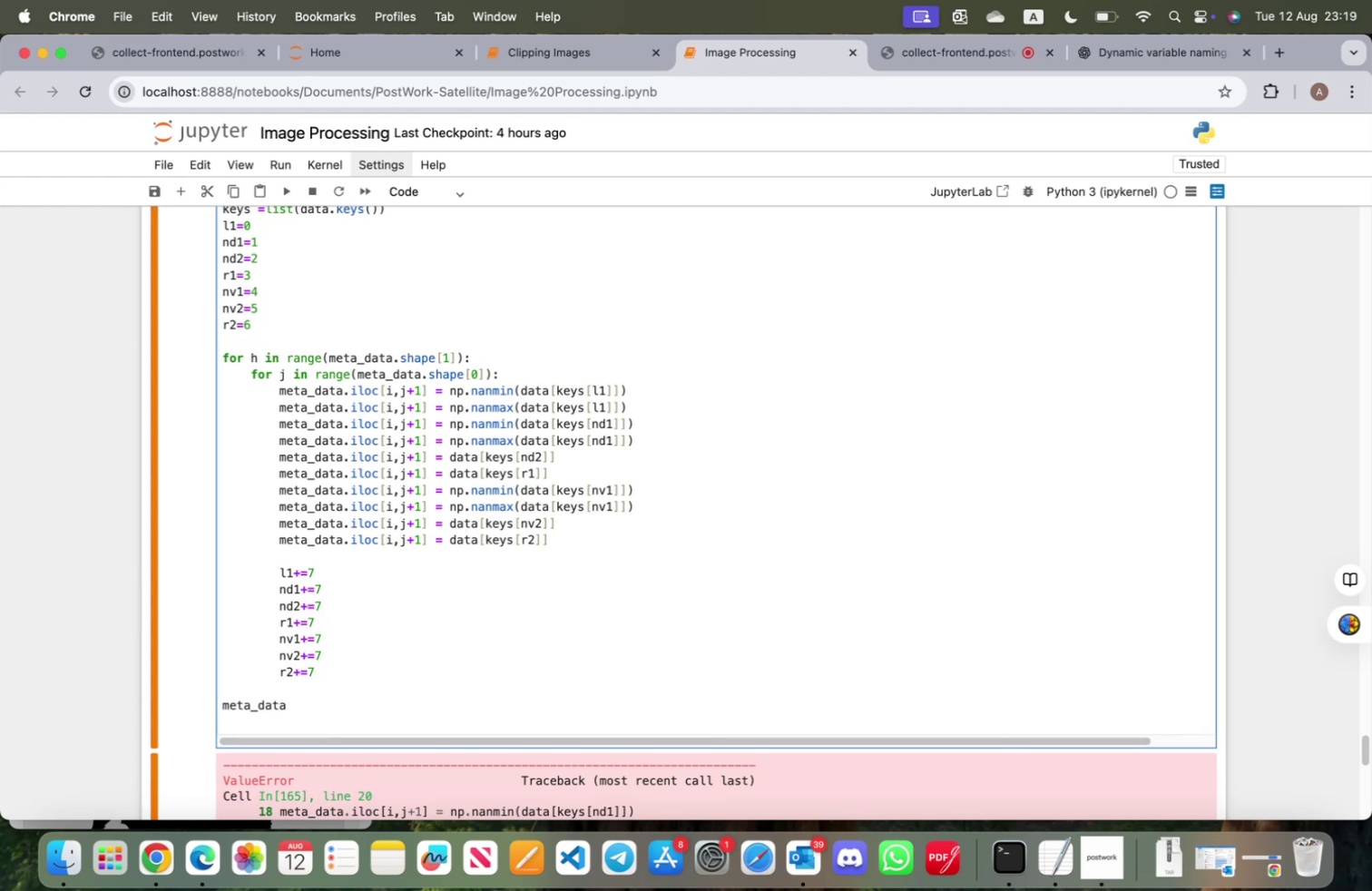 
key(Backspace)
 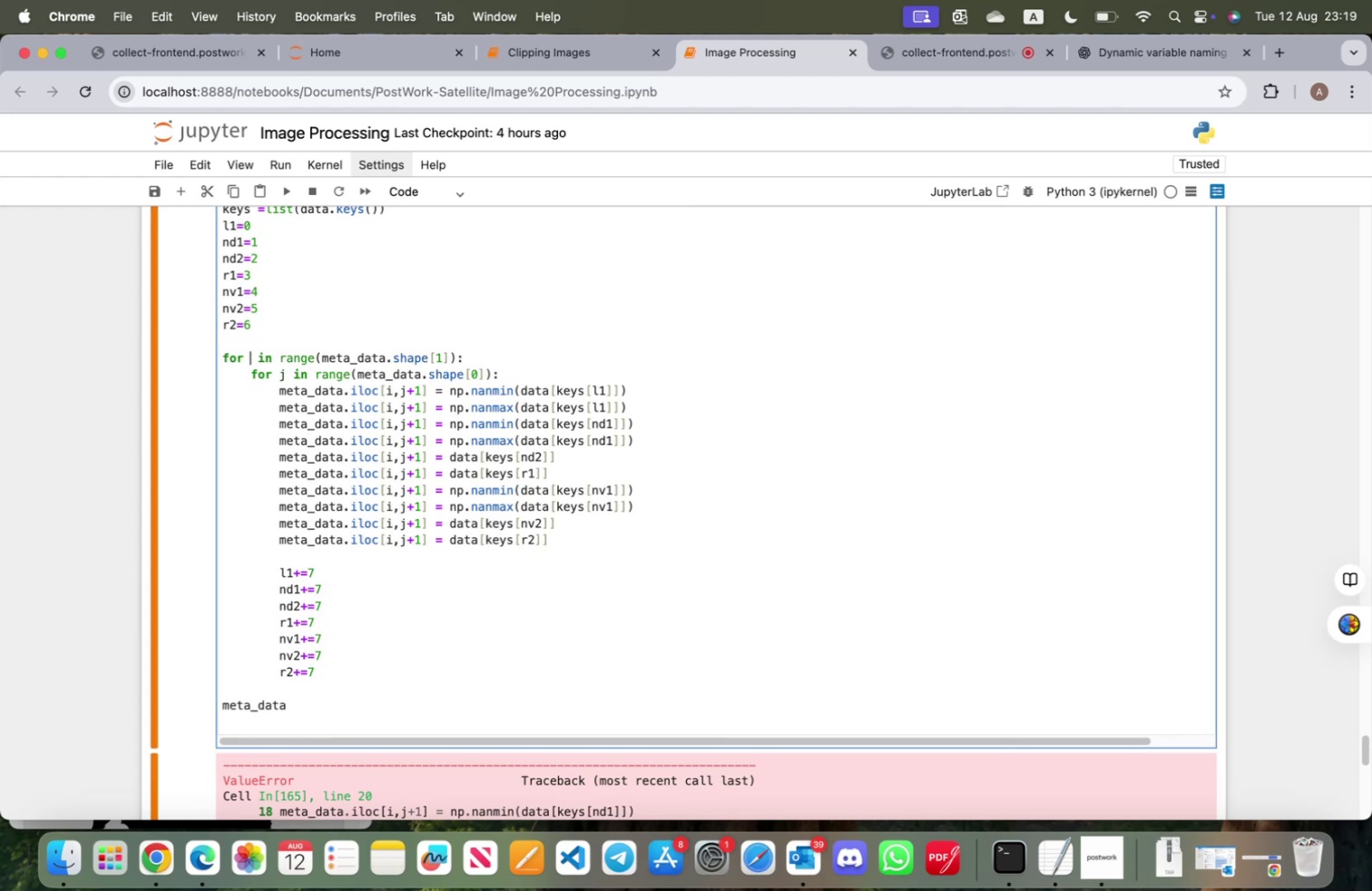 
key(J)
 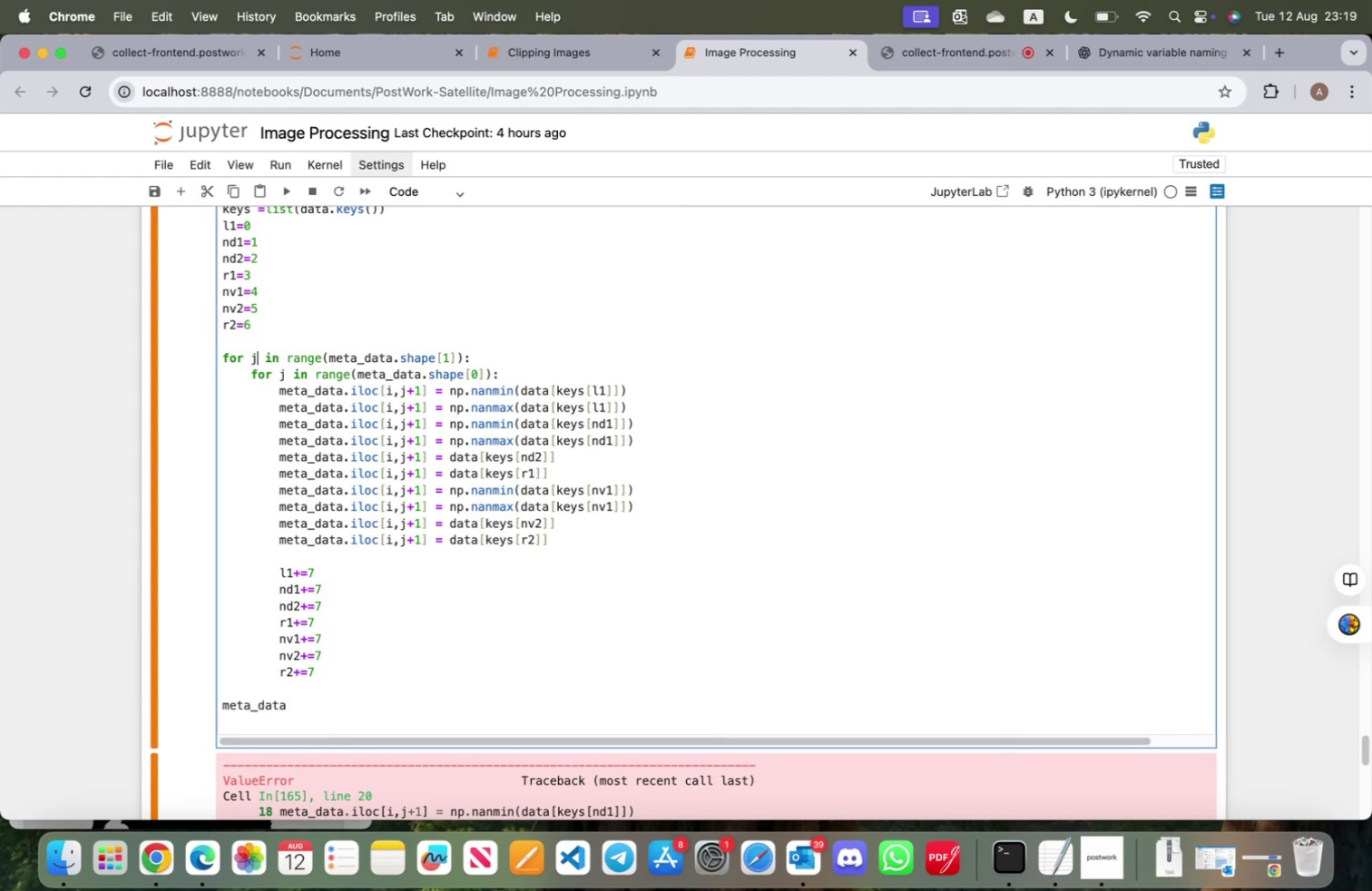 
key(ArrowDown)
 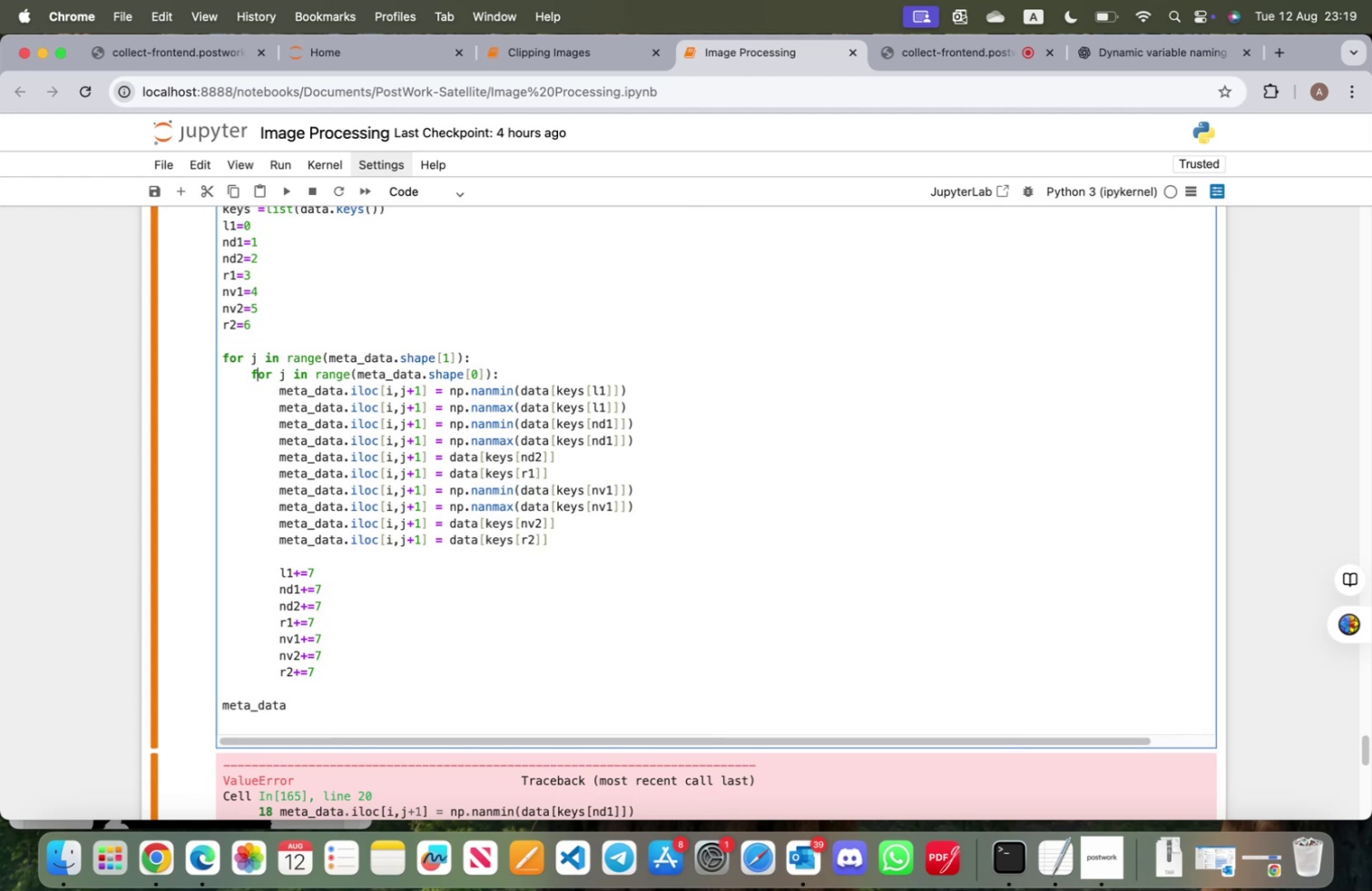 
key(ArrowRight)
 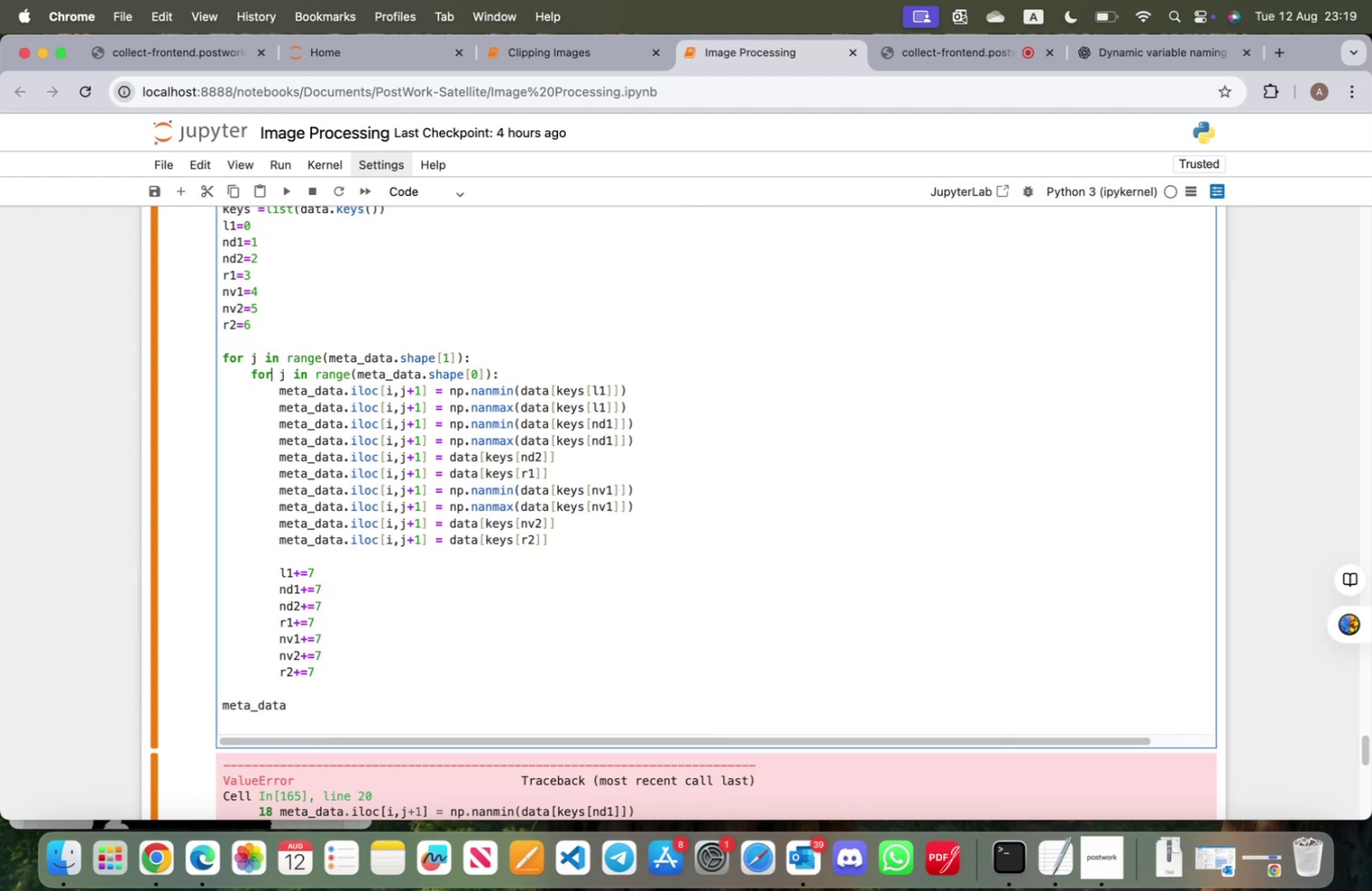 
key(ArrowRight)
 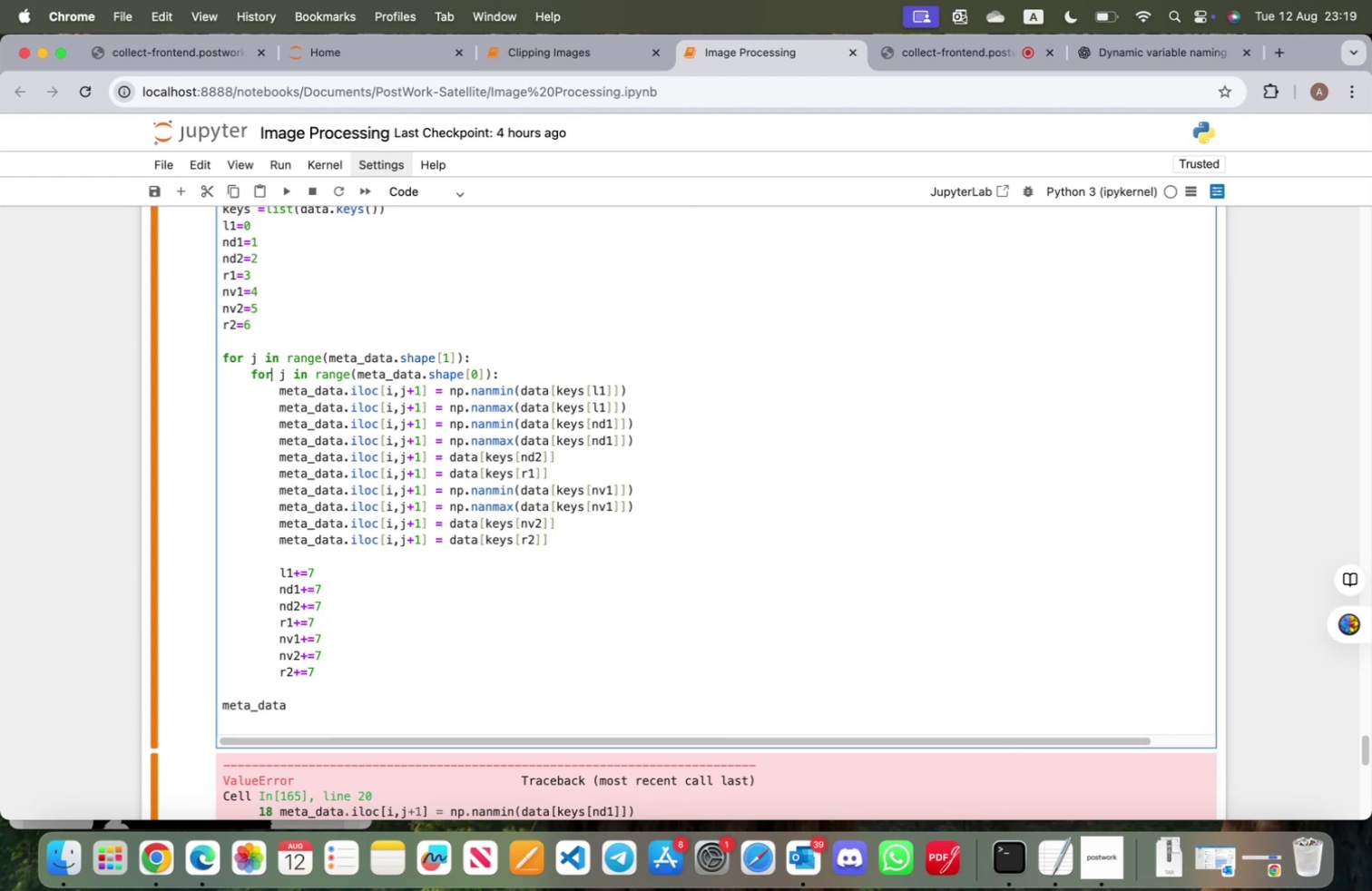 
key(ArrowRight)
 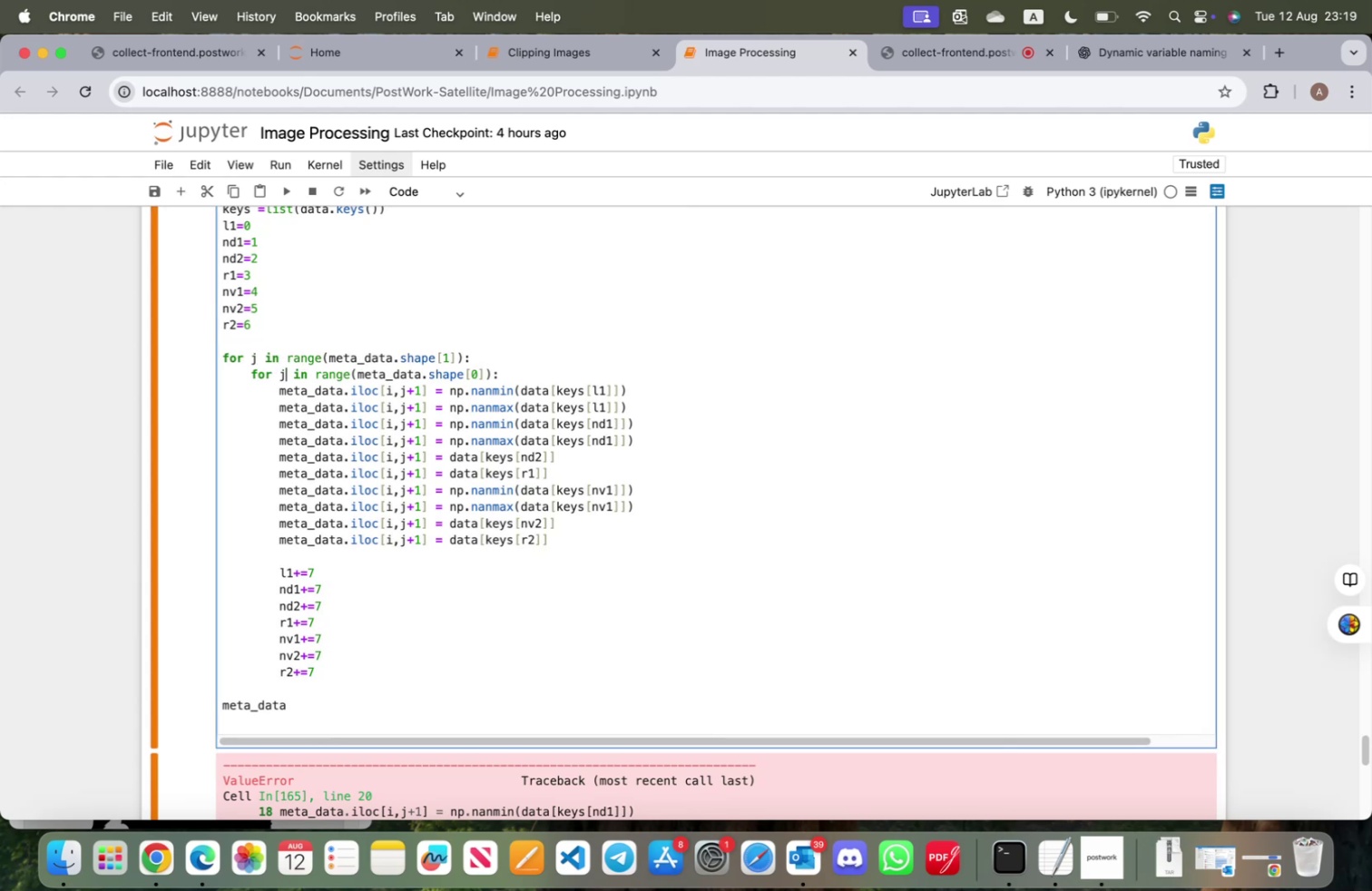 
key(ArrowRight)
 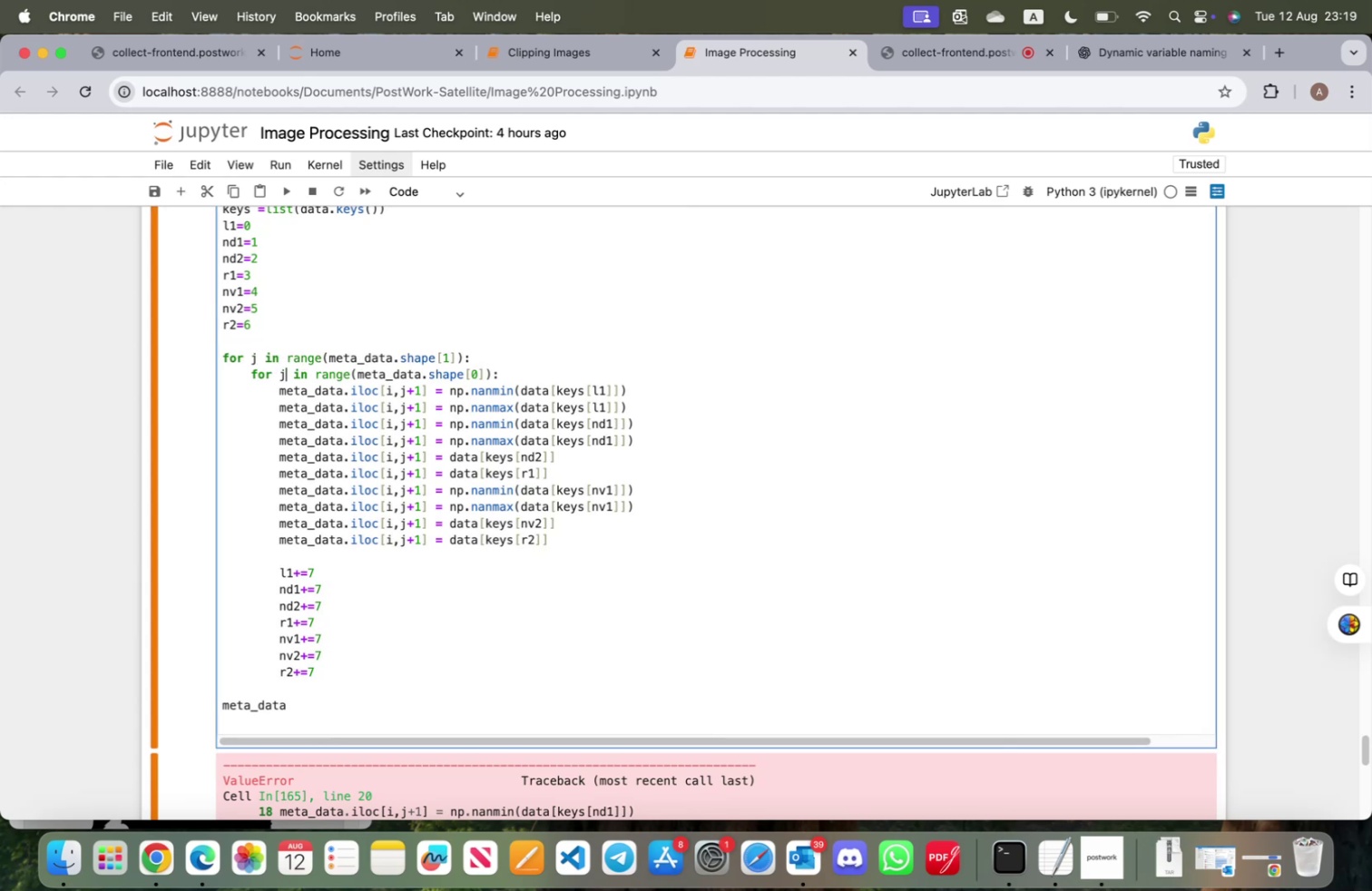 
key(Backspace)
 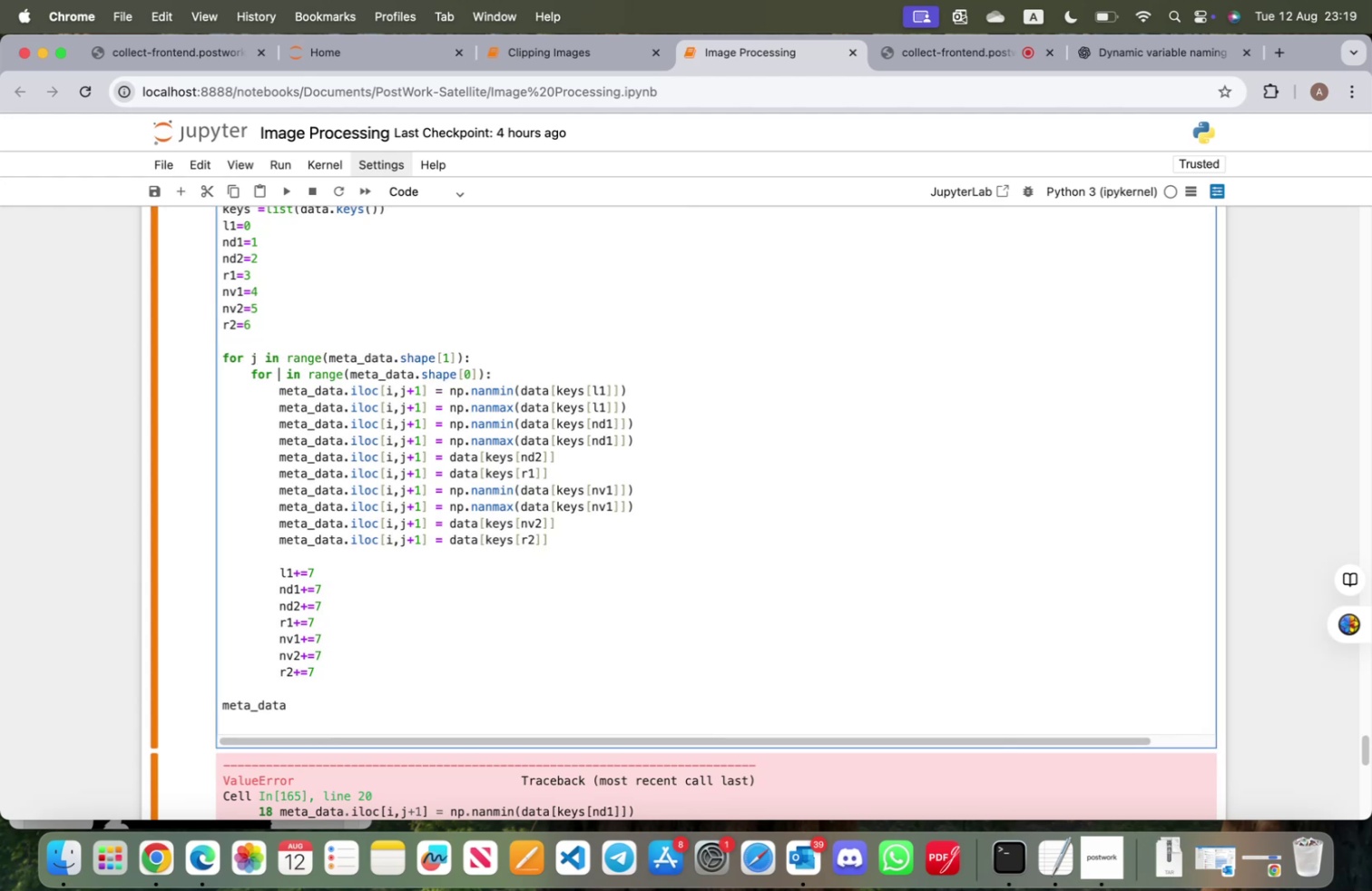 
key(I)
 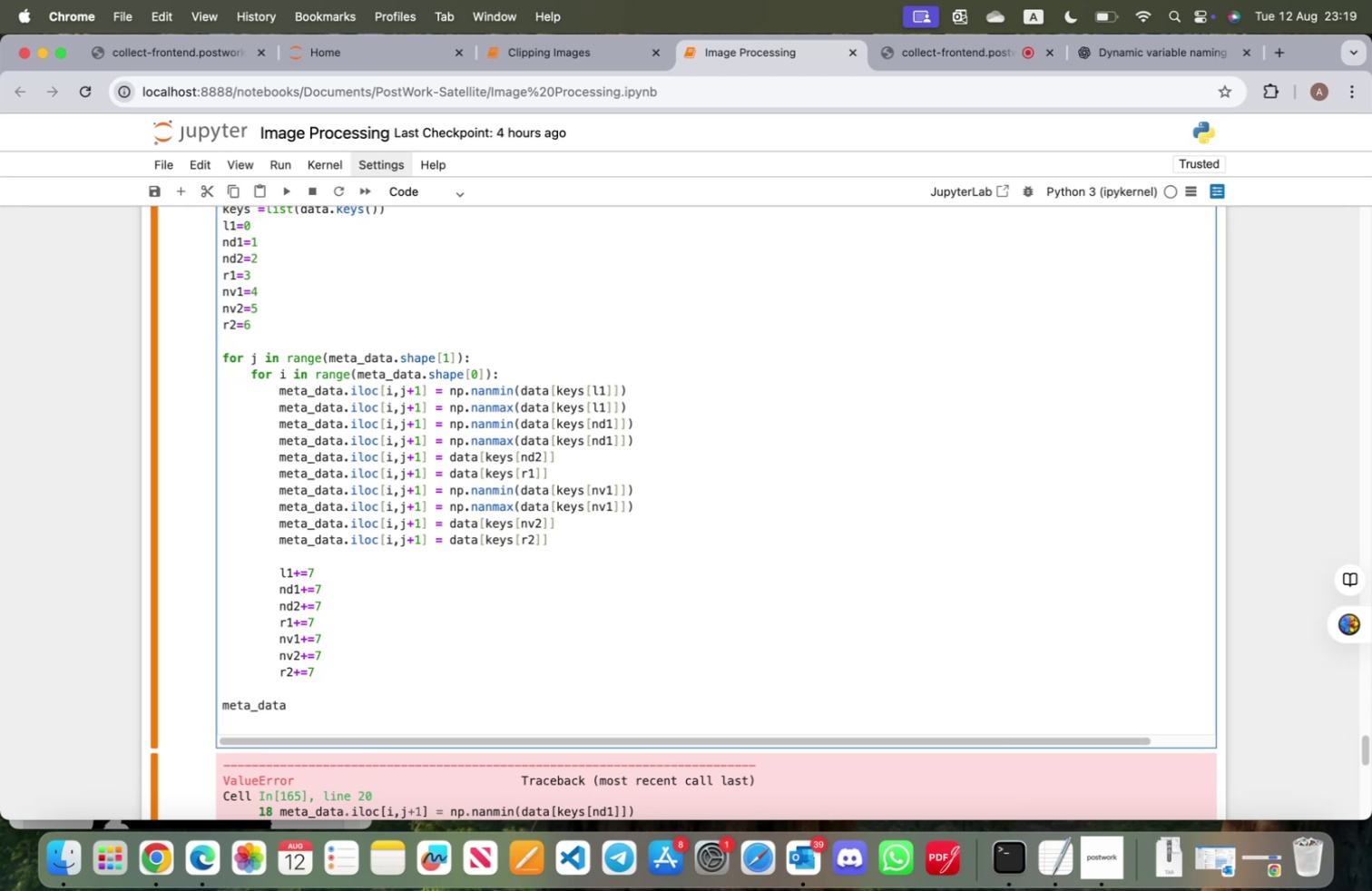 
key(Shift+ShiftRight)
 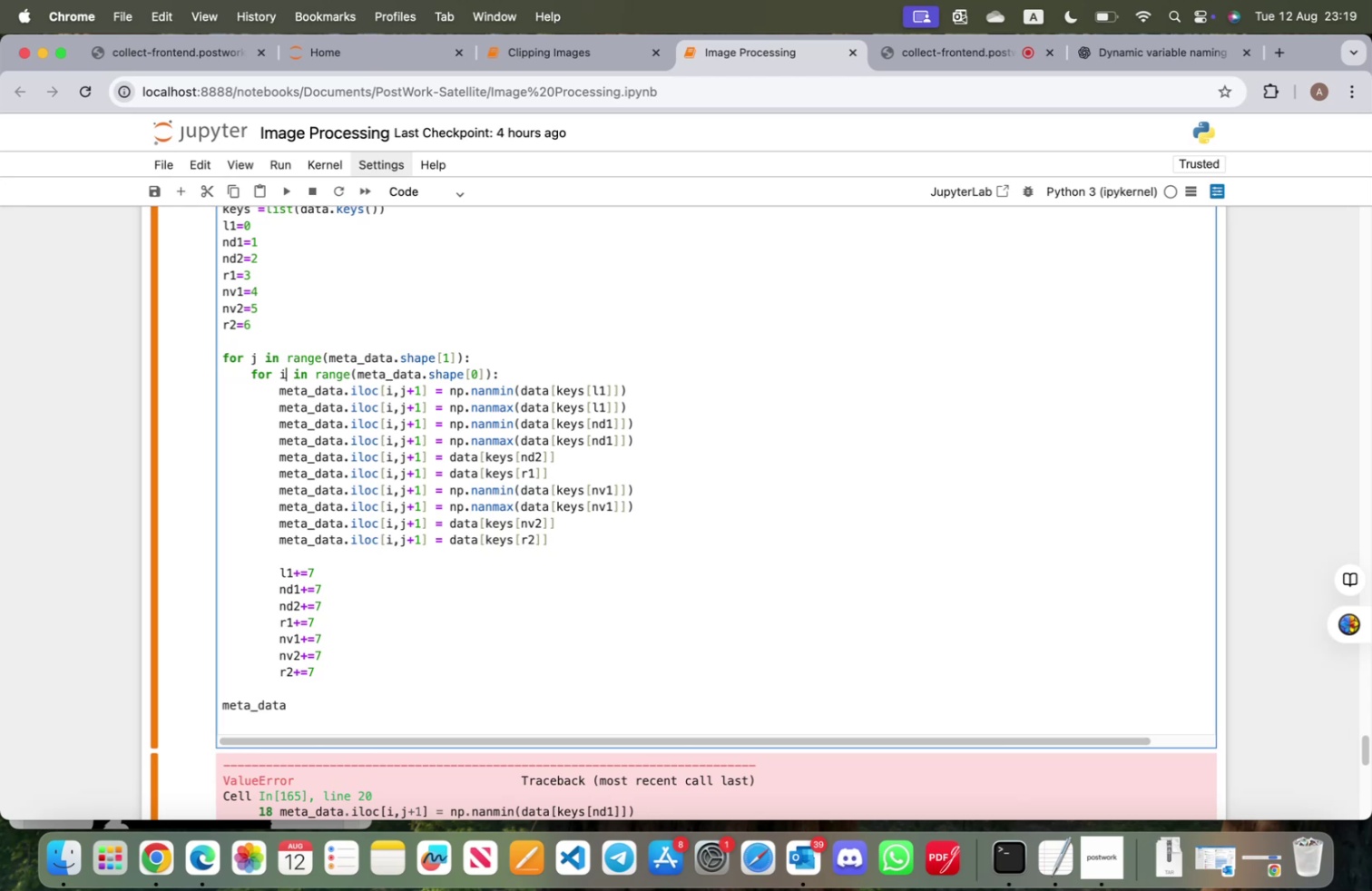 
key(Shift+Enter)
 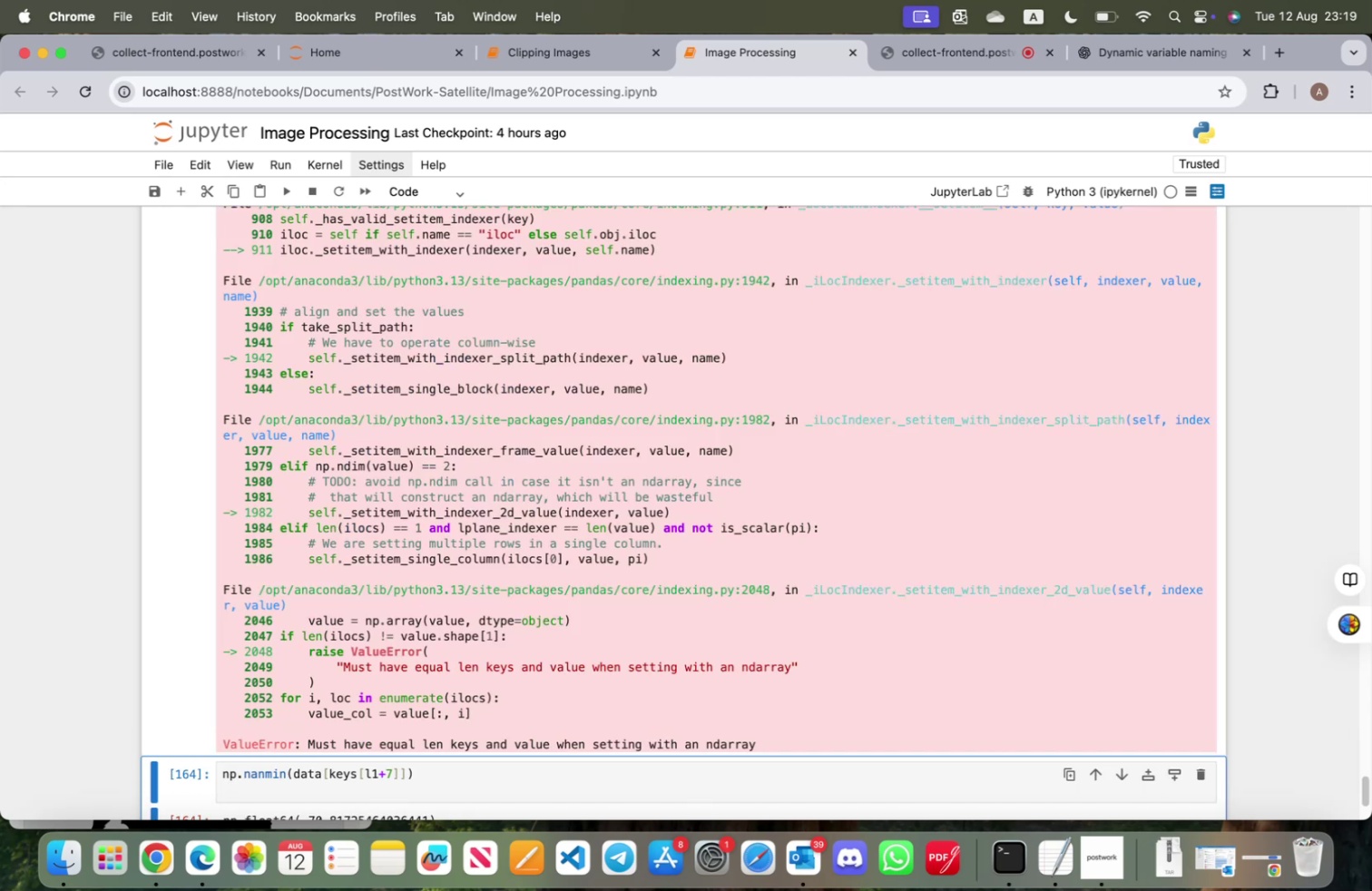 
scroll: coordinate [327, 445], scroll_direction: up, amount: 20.0
 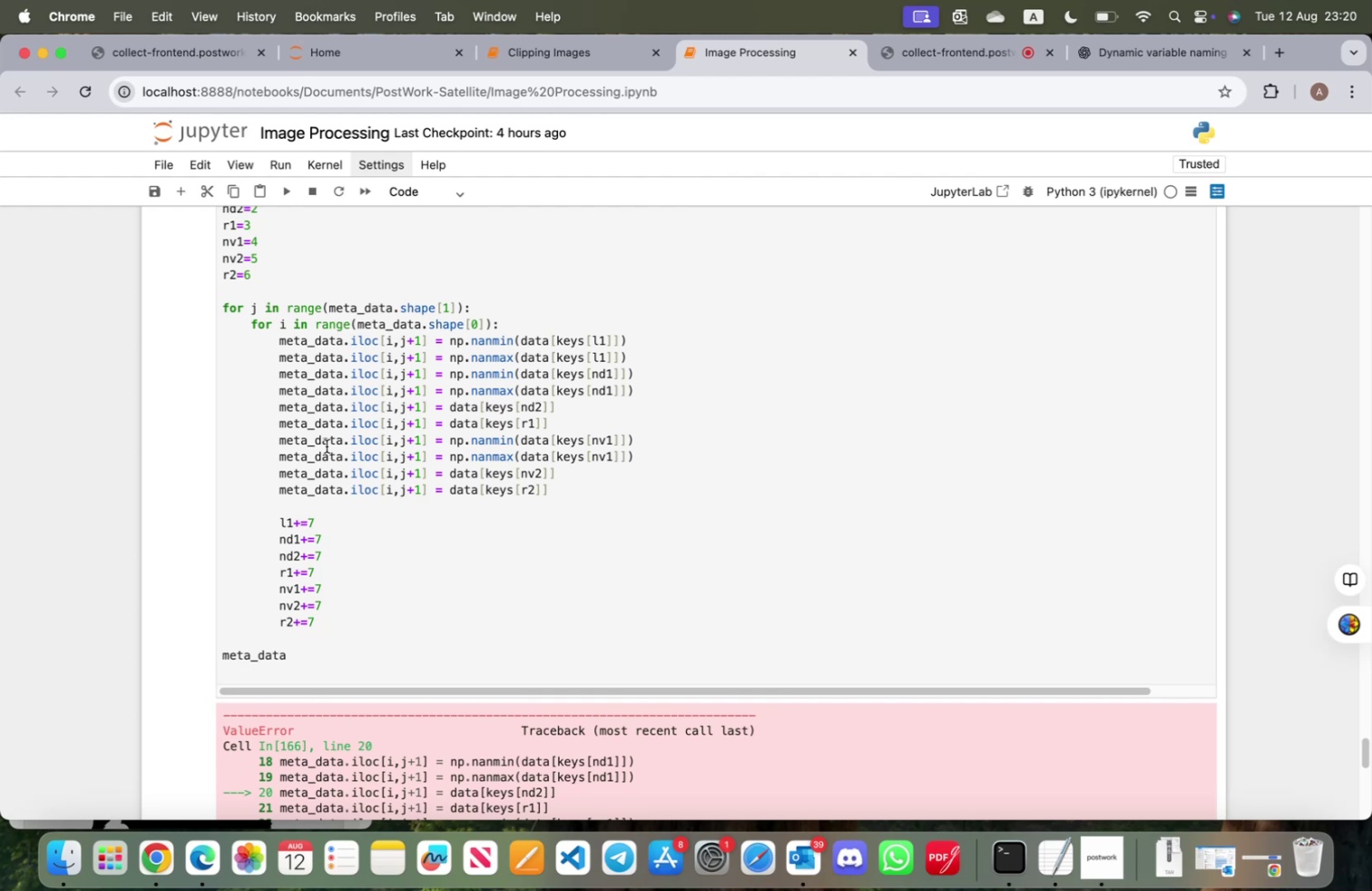 
wait(98.47)
 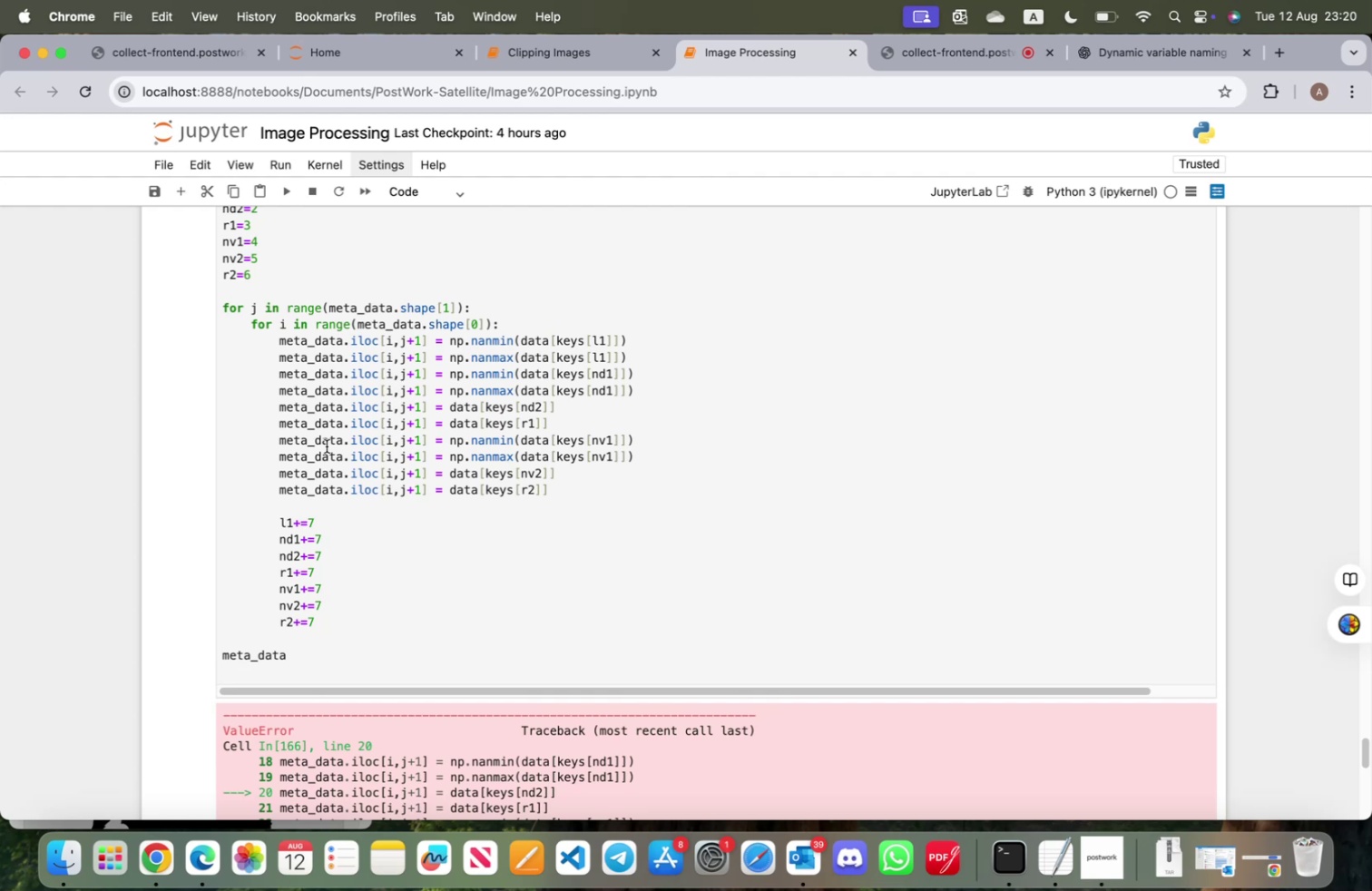 
left_click([423, 356])
 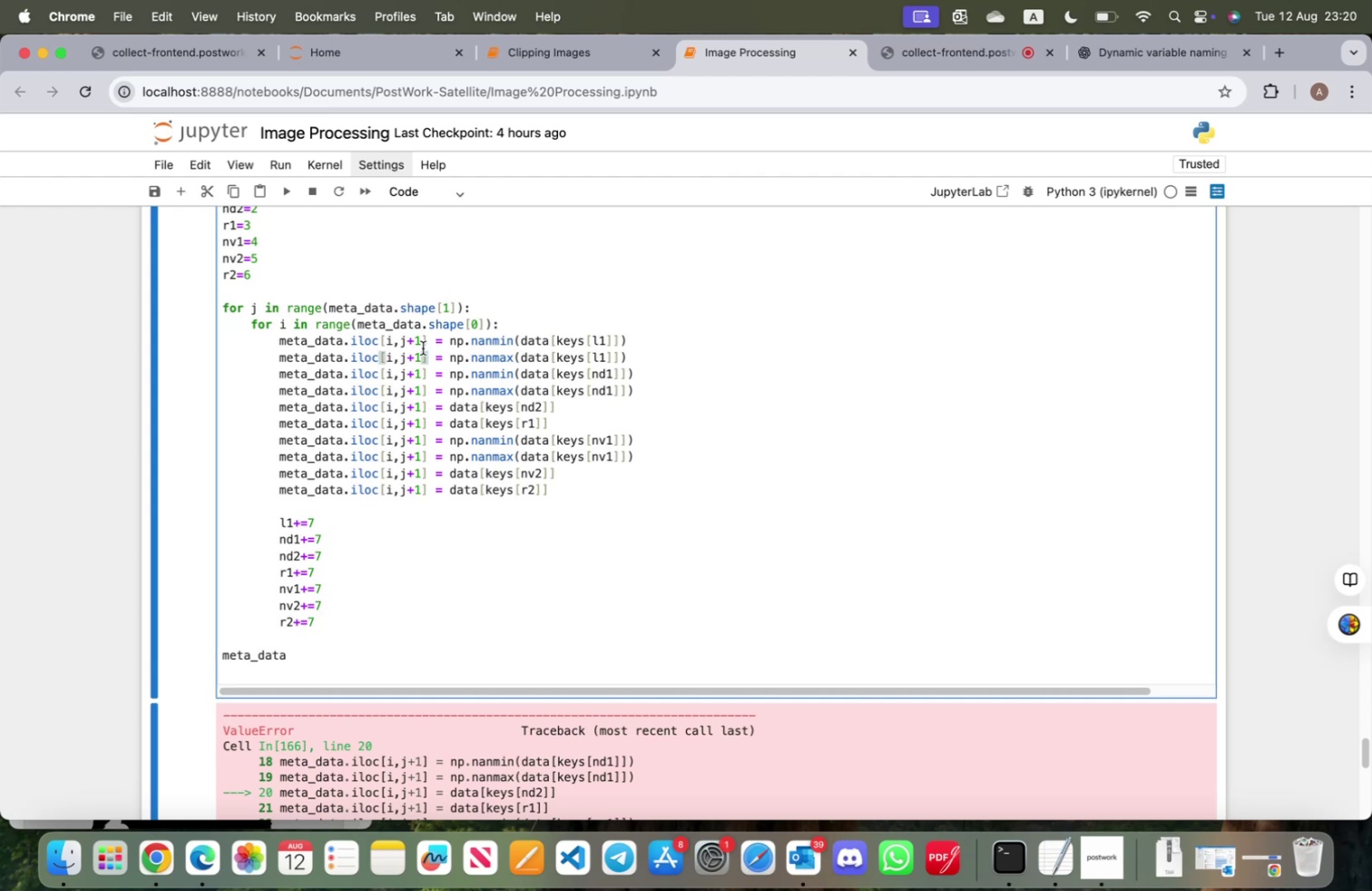 
key(Backspace)
 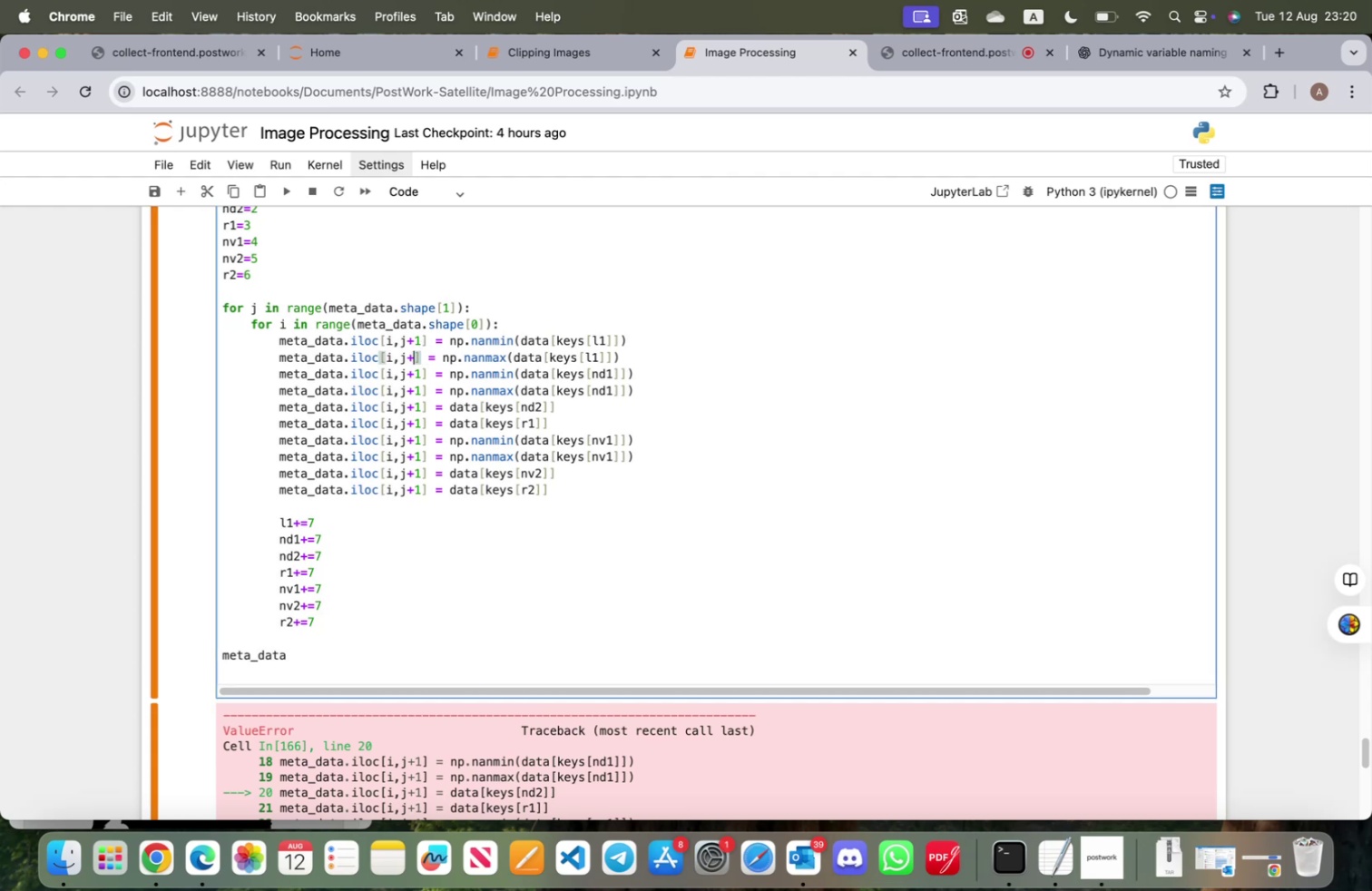 
key(2)
 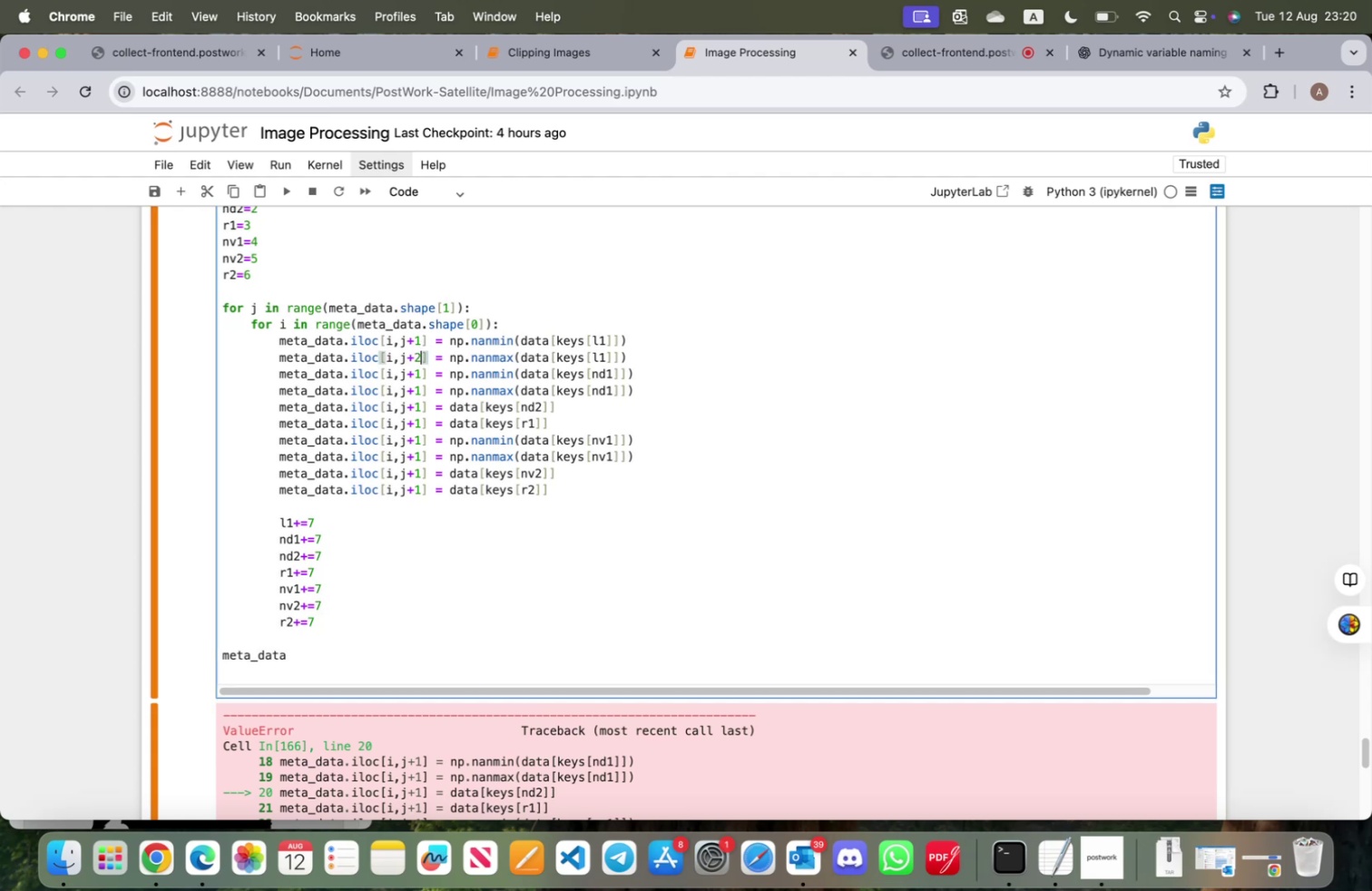 
key(ArrowDown)
 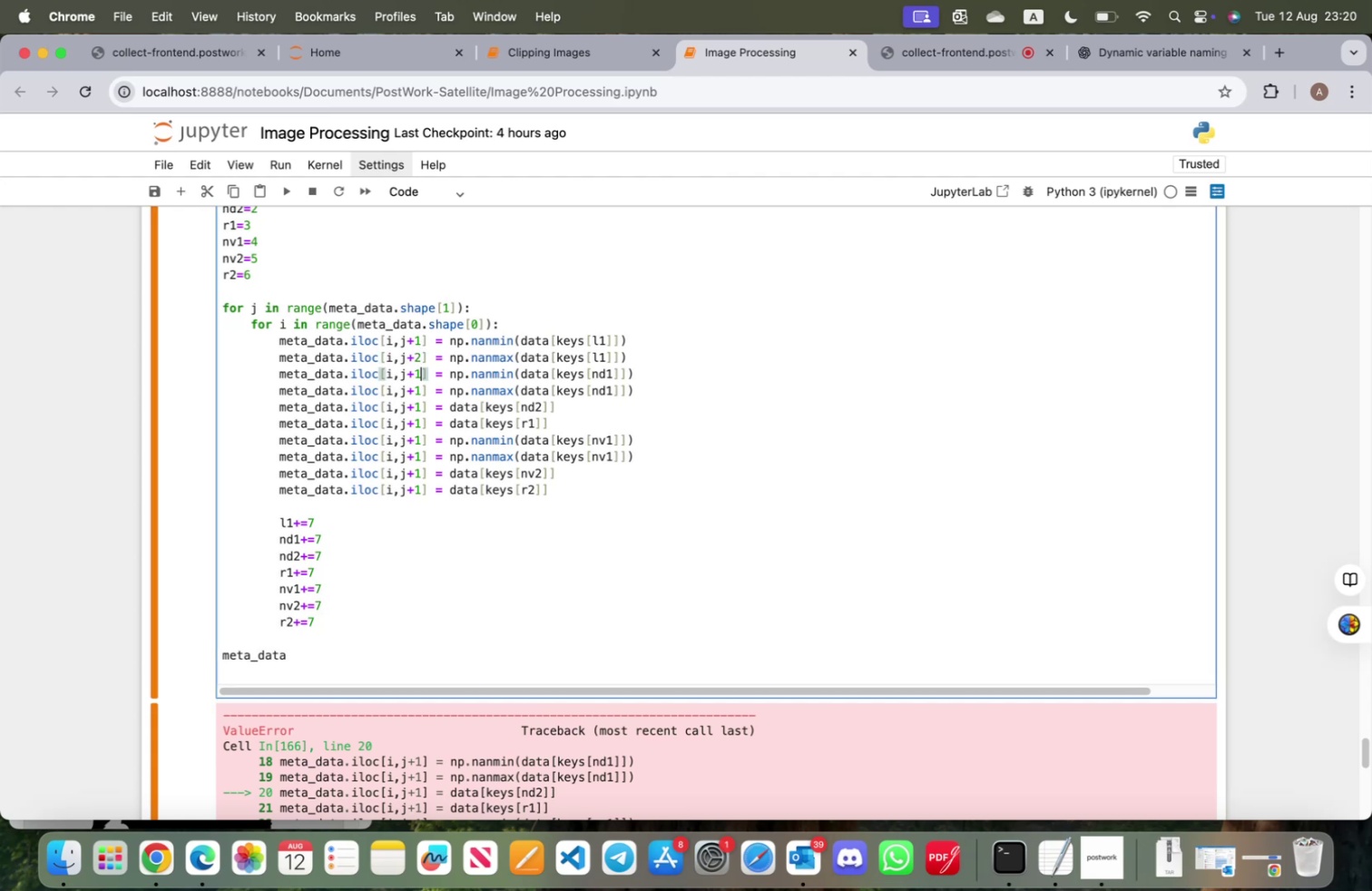 
key(Backspace)
 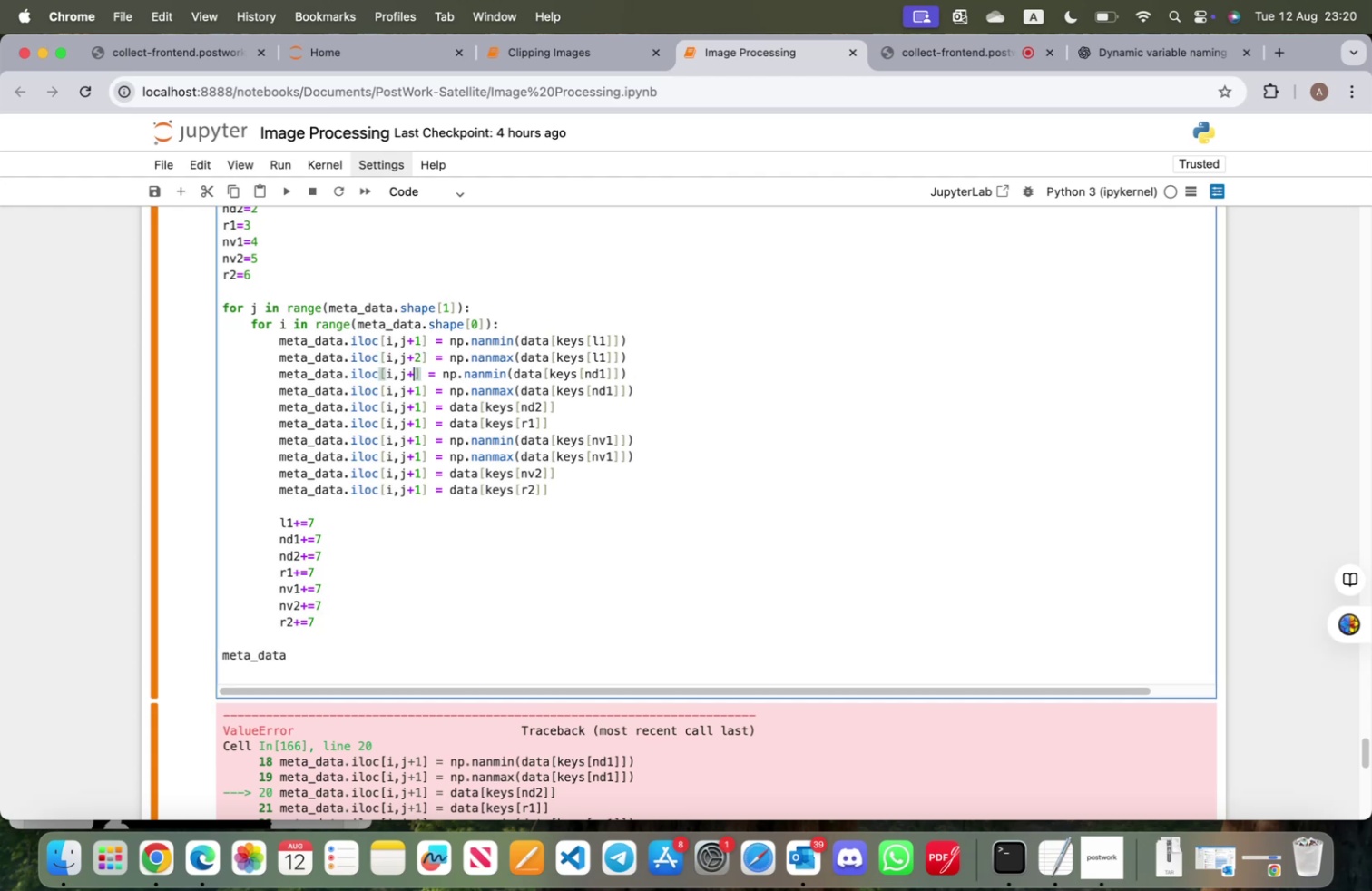 
key(3)
 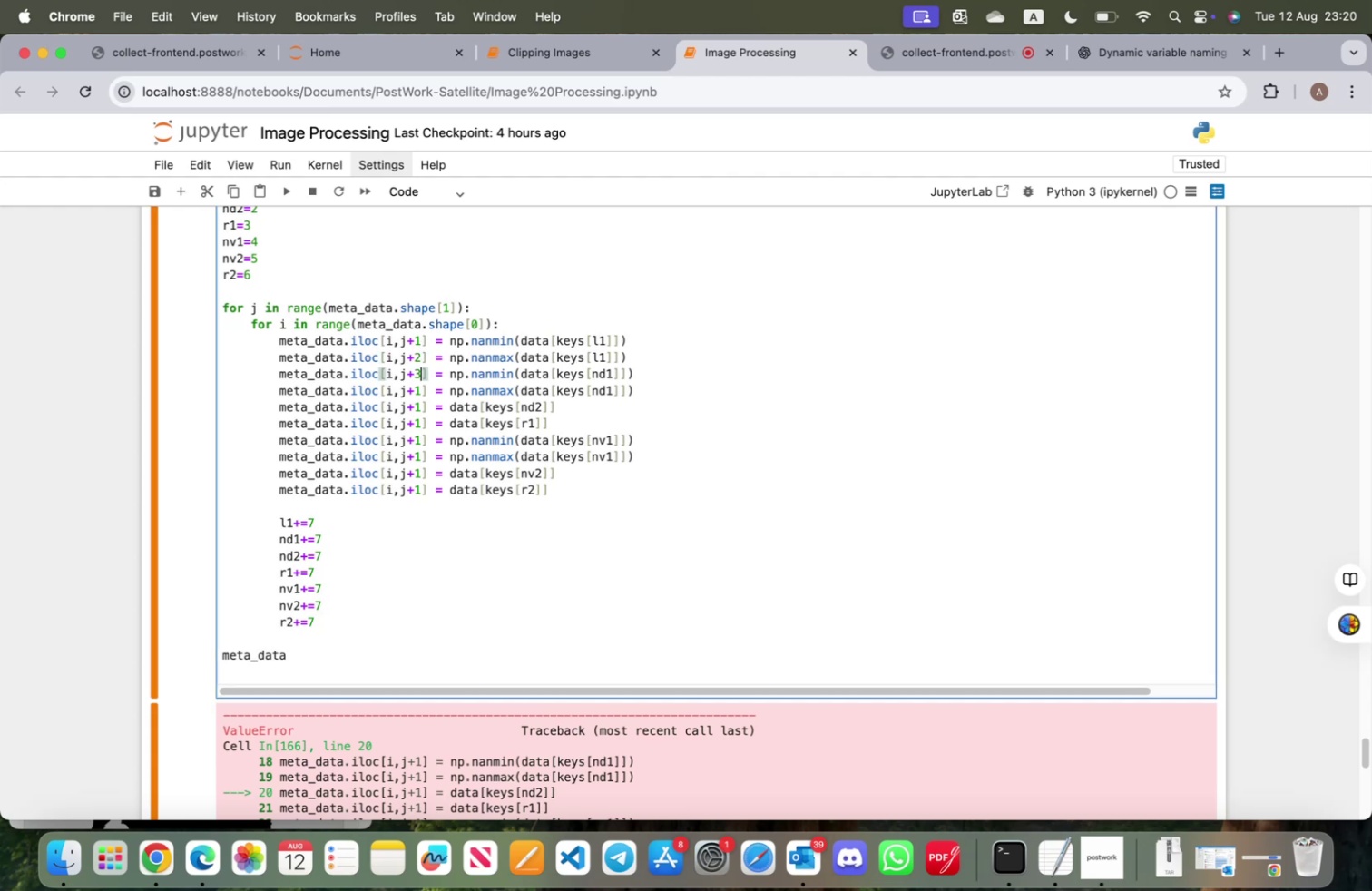 
key(ArrowDown)
 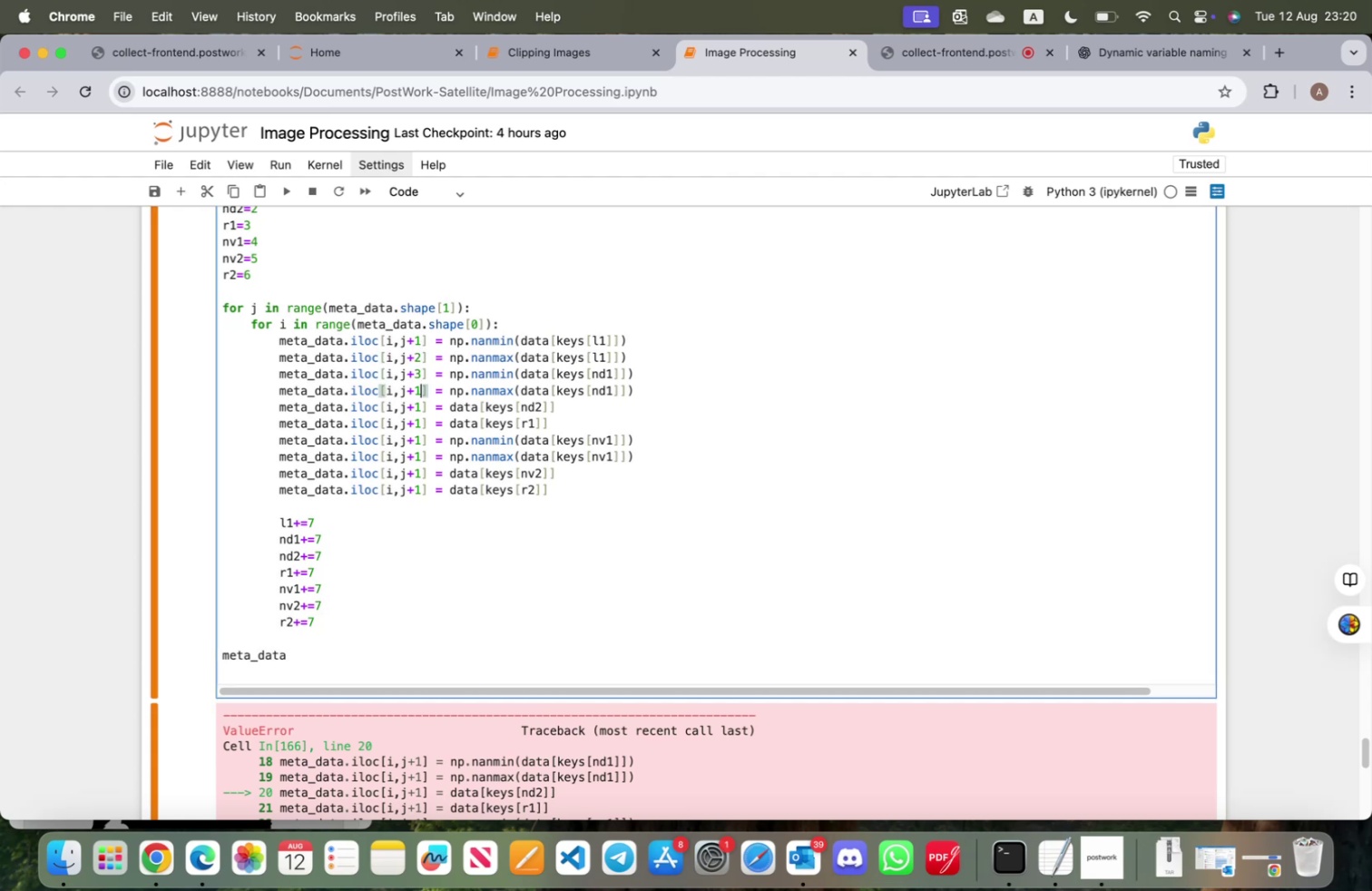 
key(Backspace)
 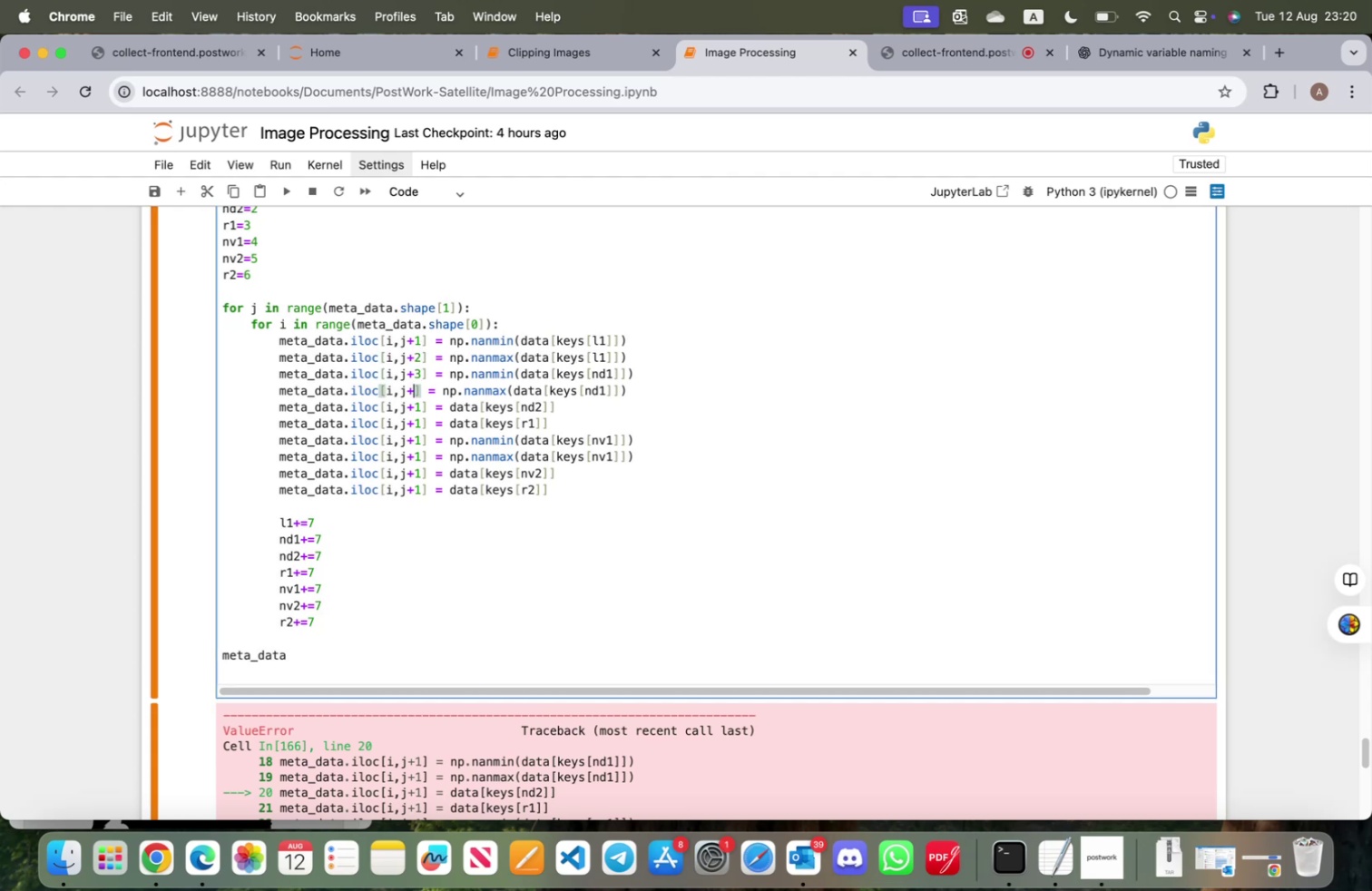 
key(4)
 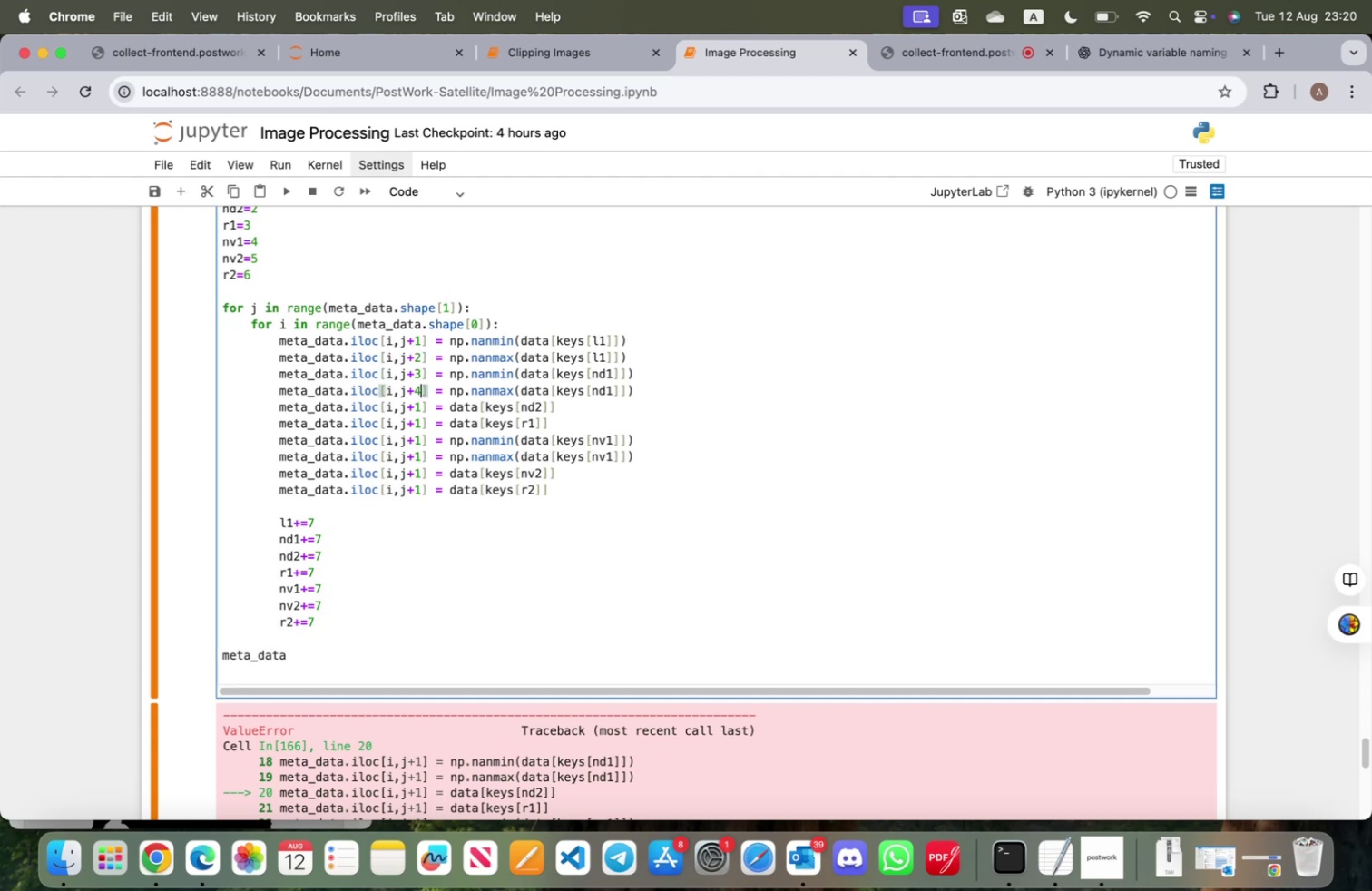 
key(ArrowDown)
 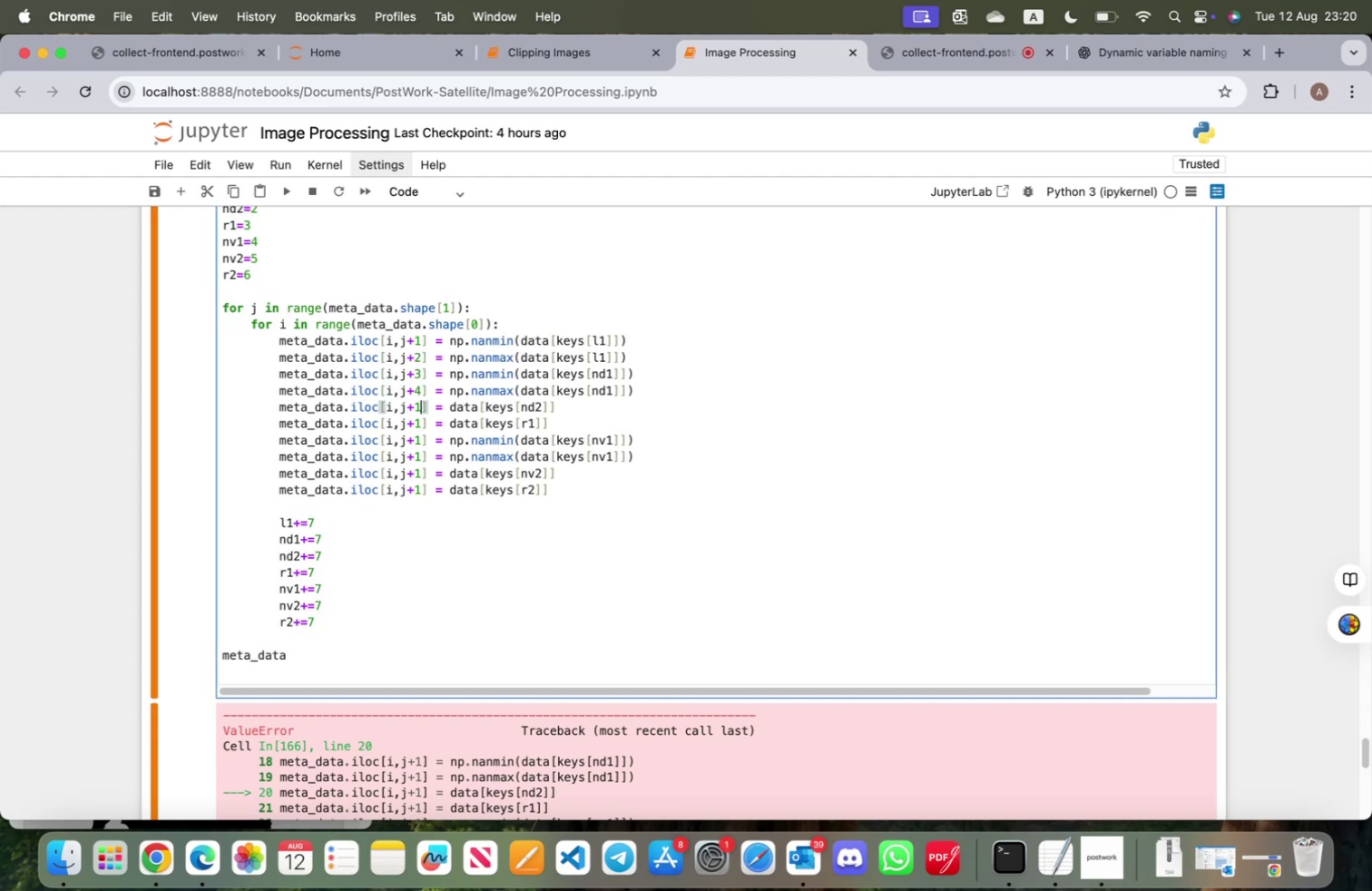 
key(Backspace)
 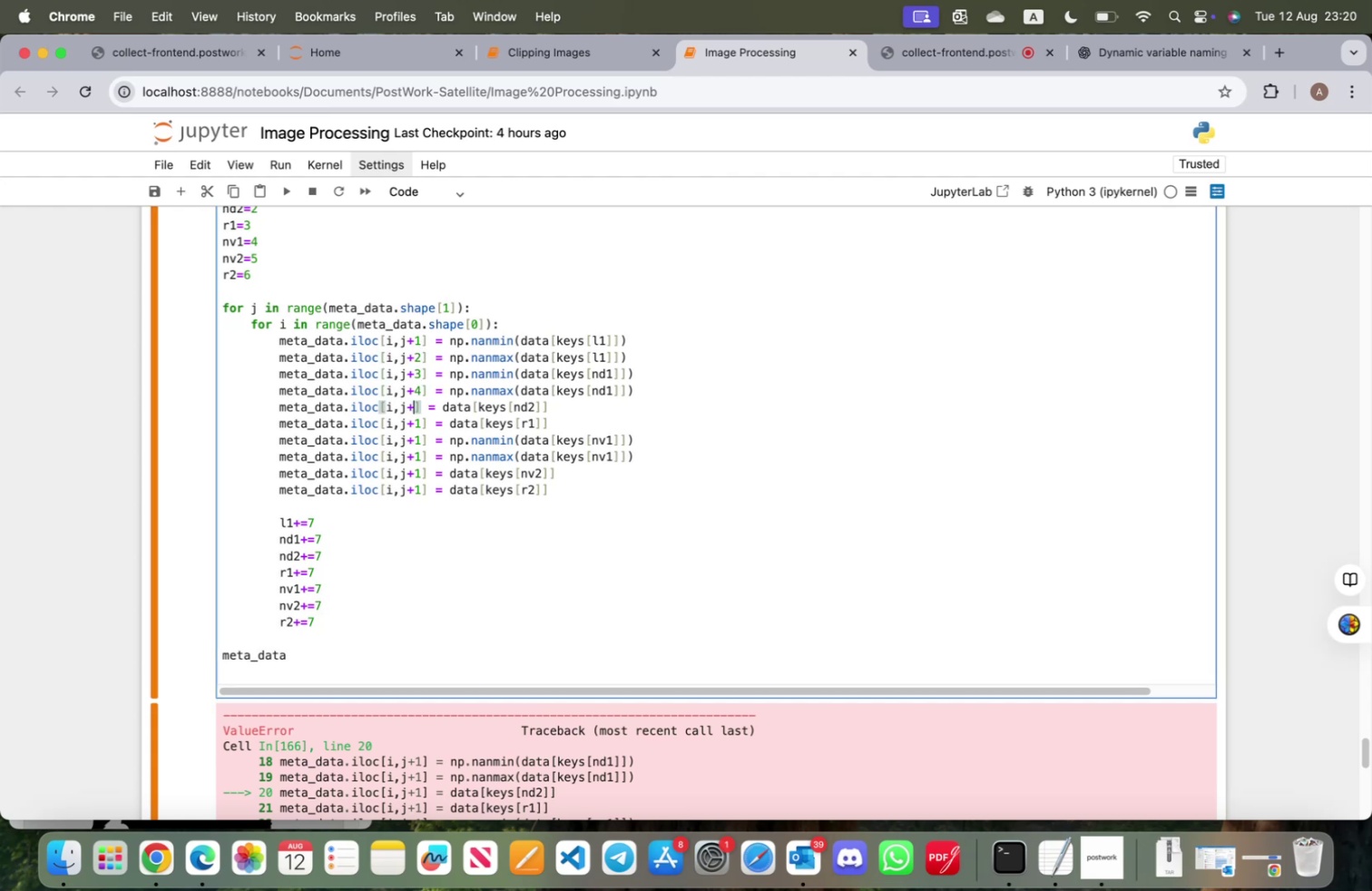 
key(5)
 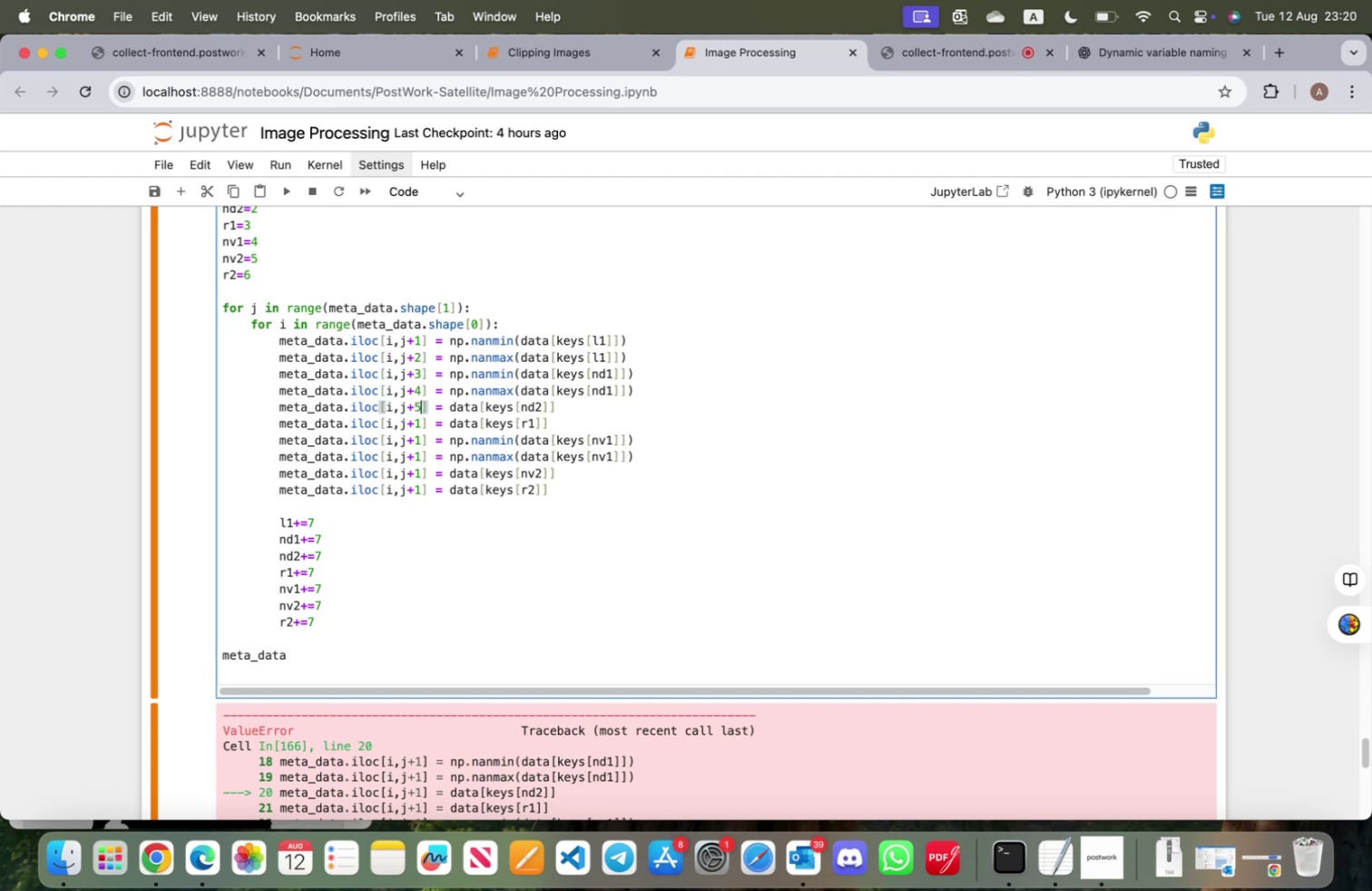 
key(ArrowDown)
 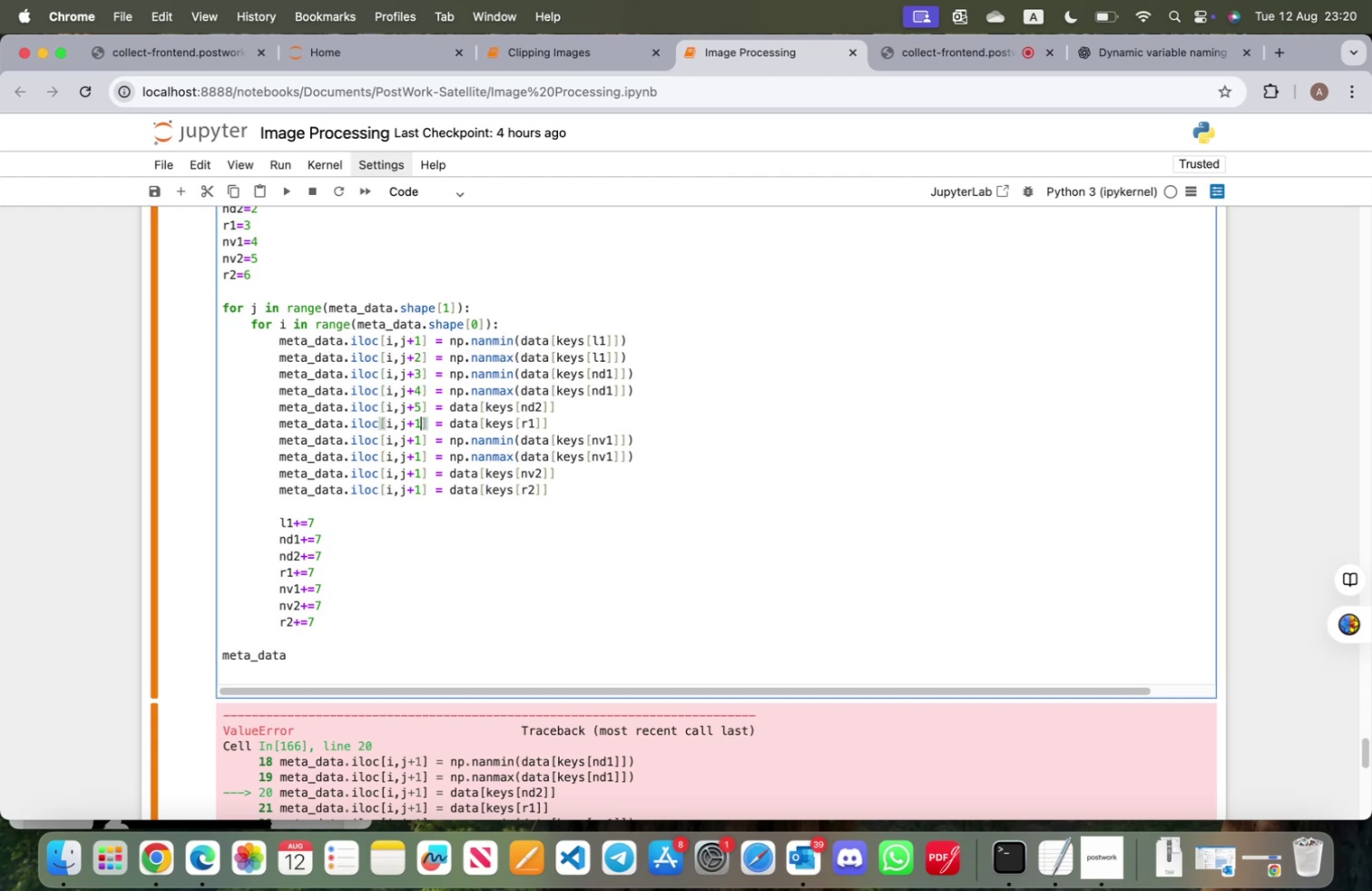 
key(Backspace)
 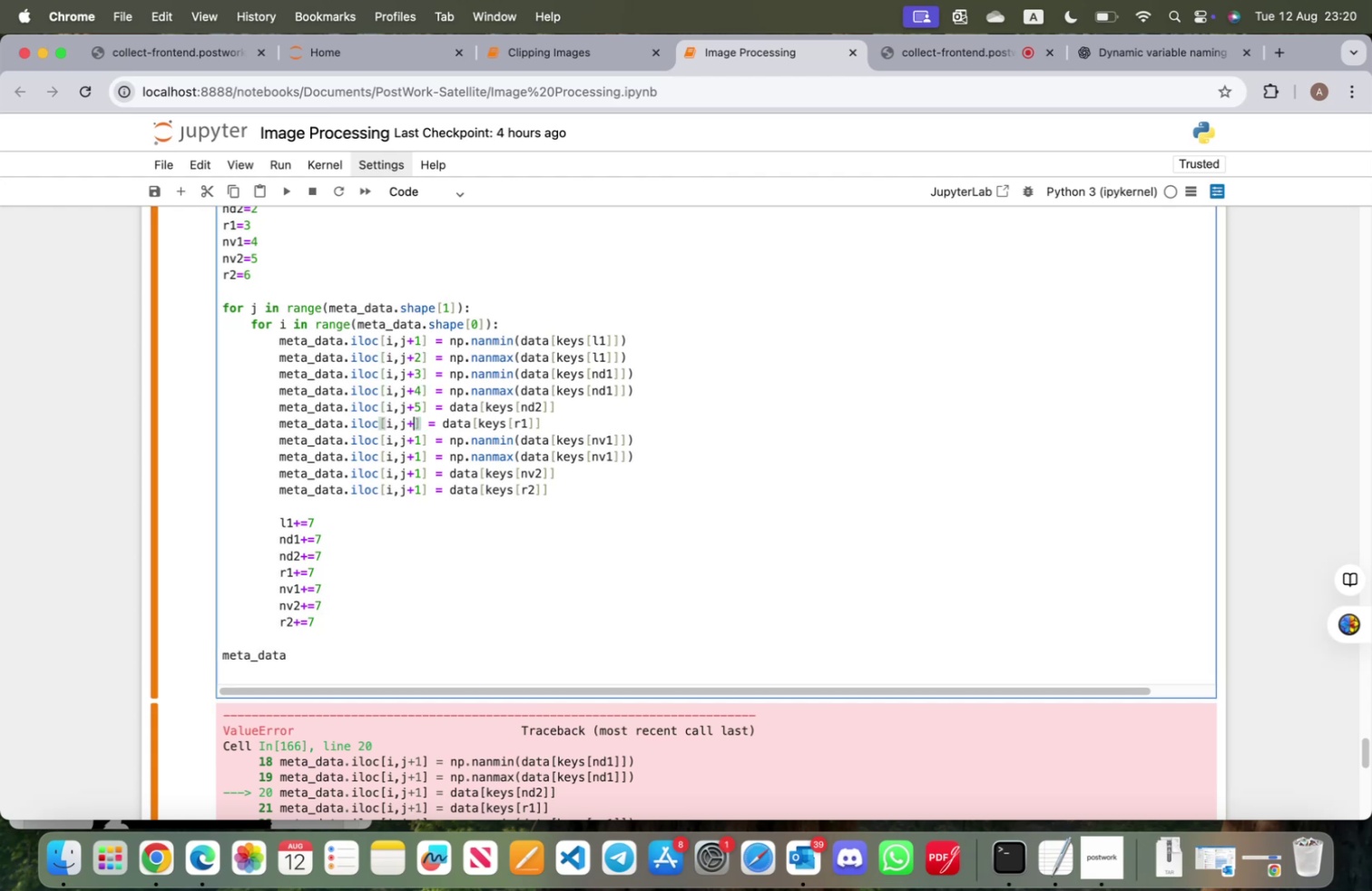 
key(6)
 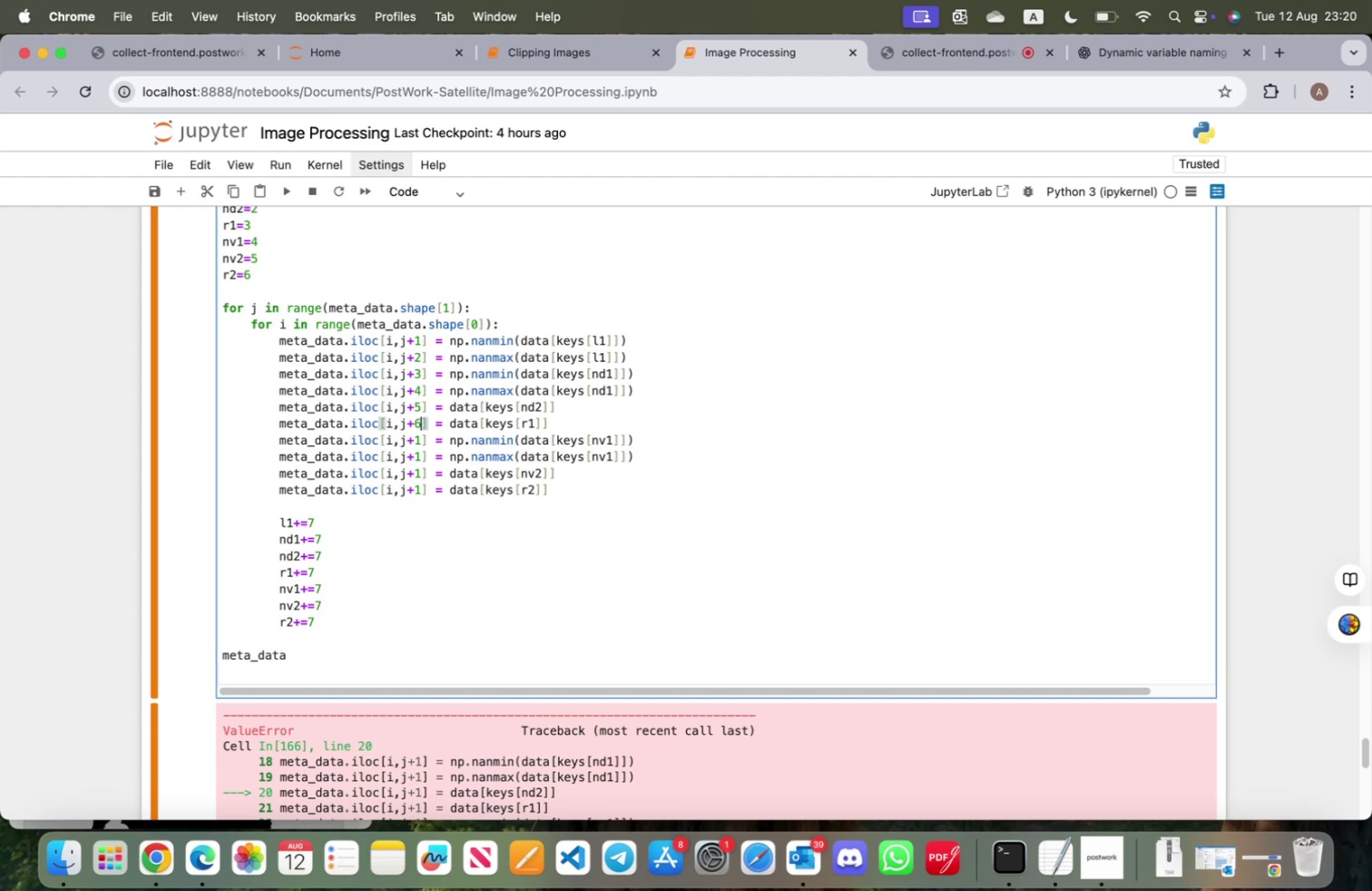 
key(ArrowDown)
 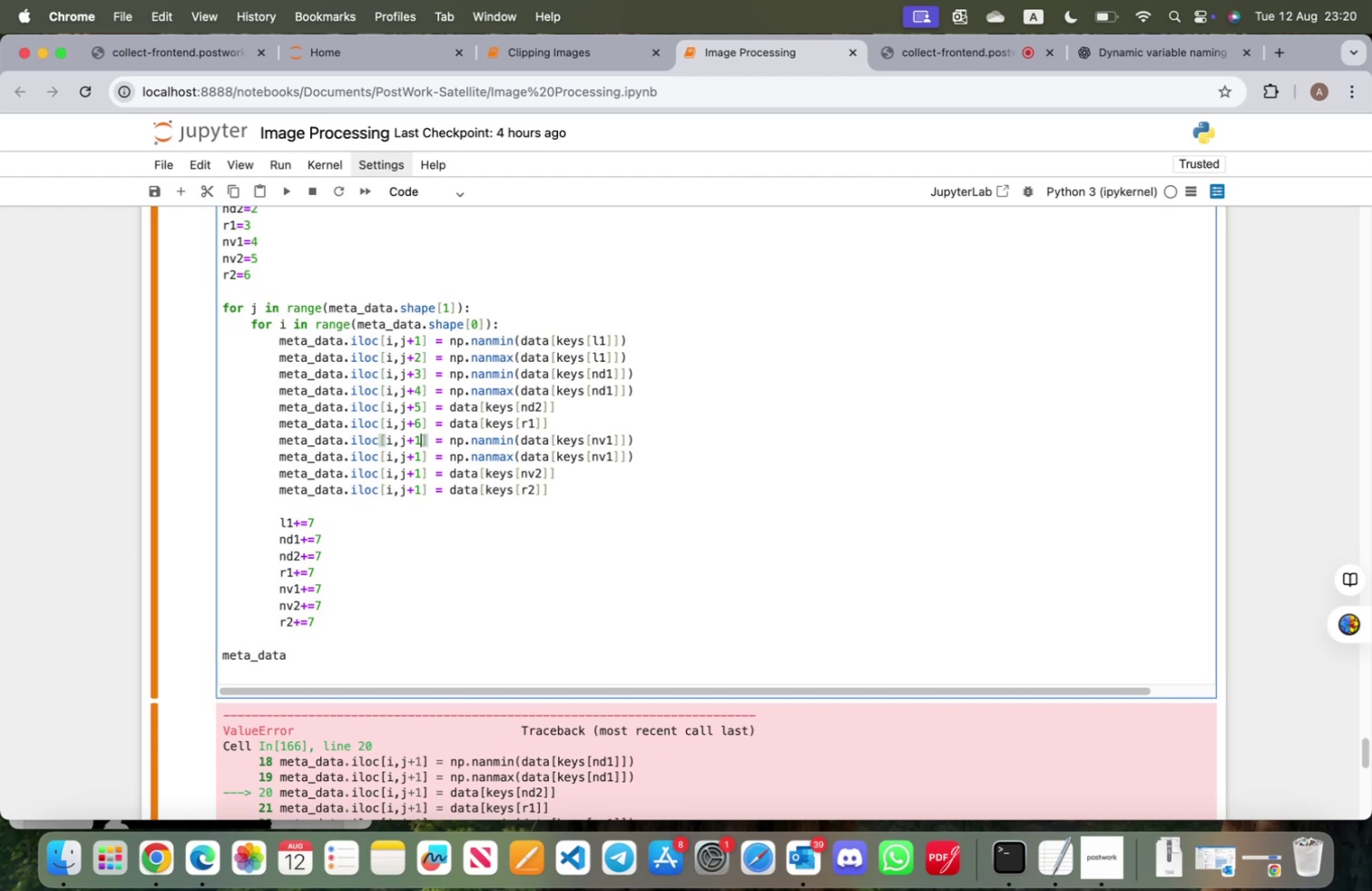 
key(Backspace)
 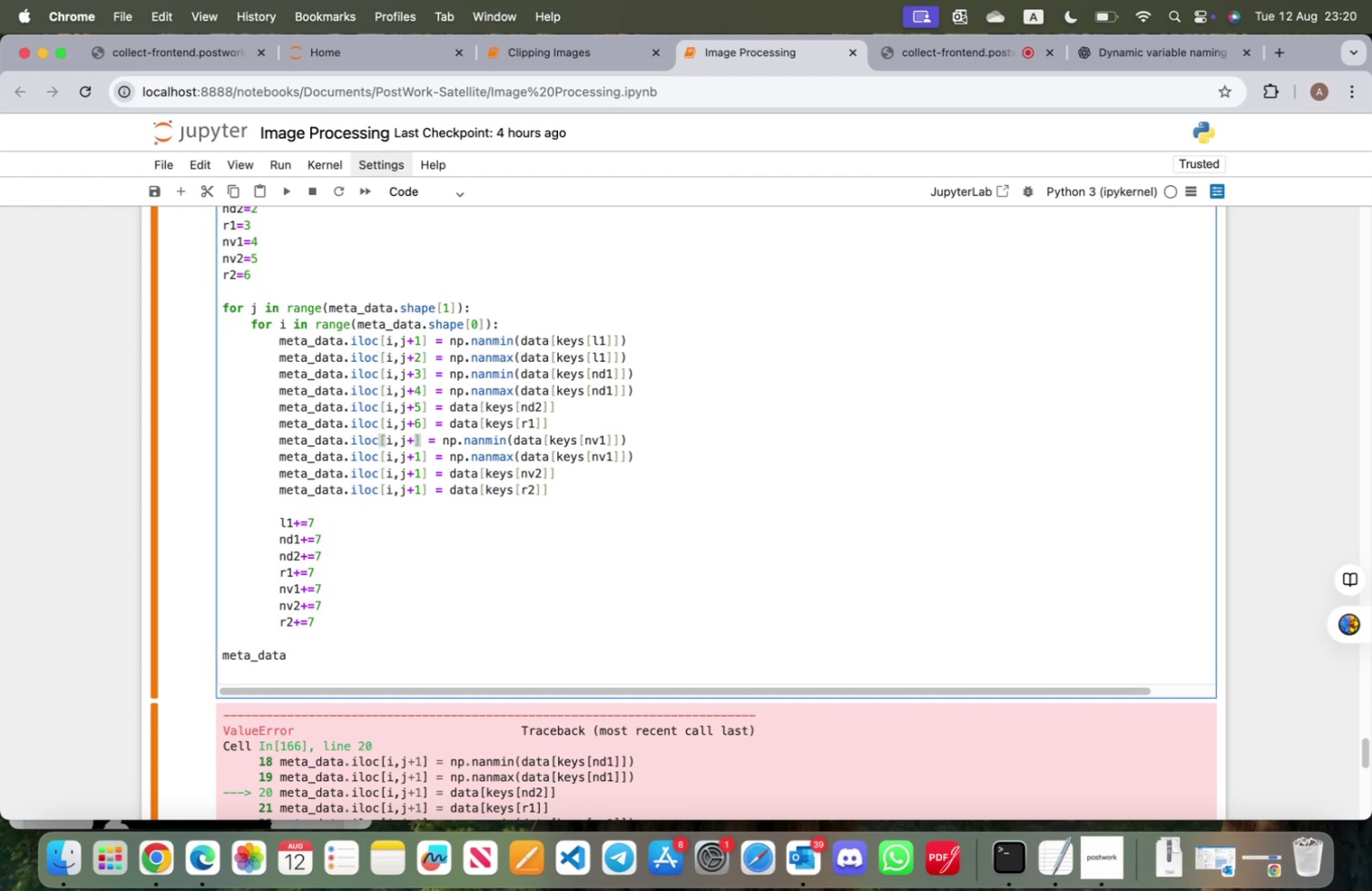 
key(7)
 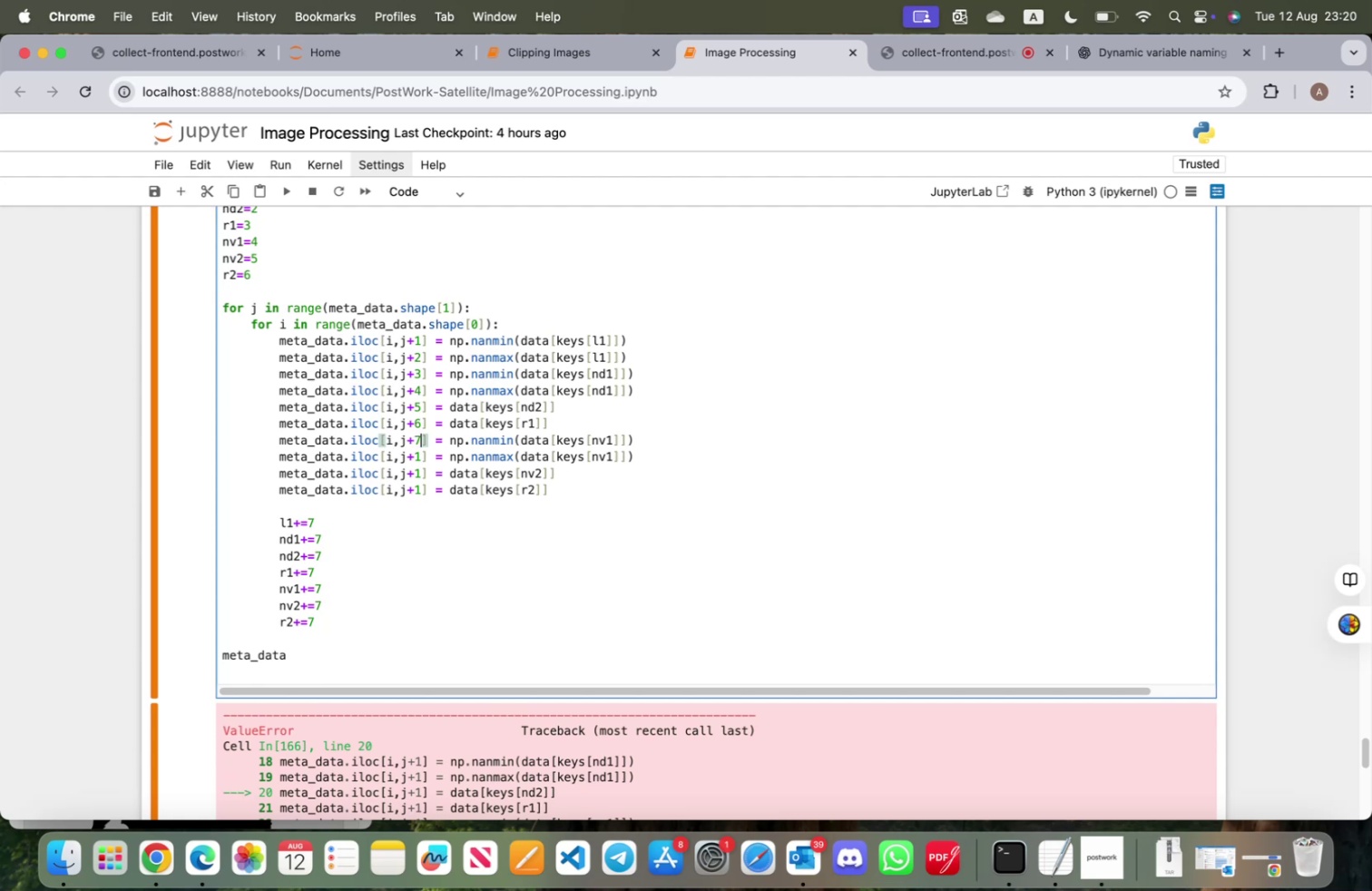 
key(ArrowDown)
 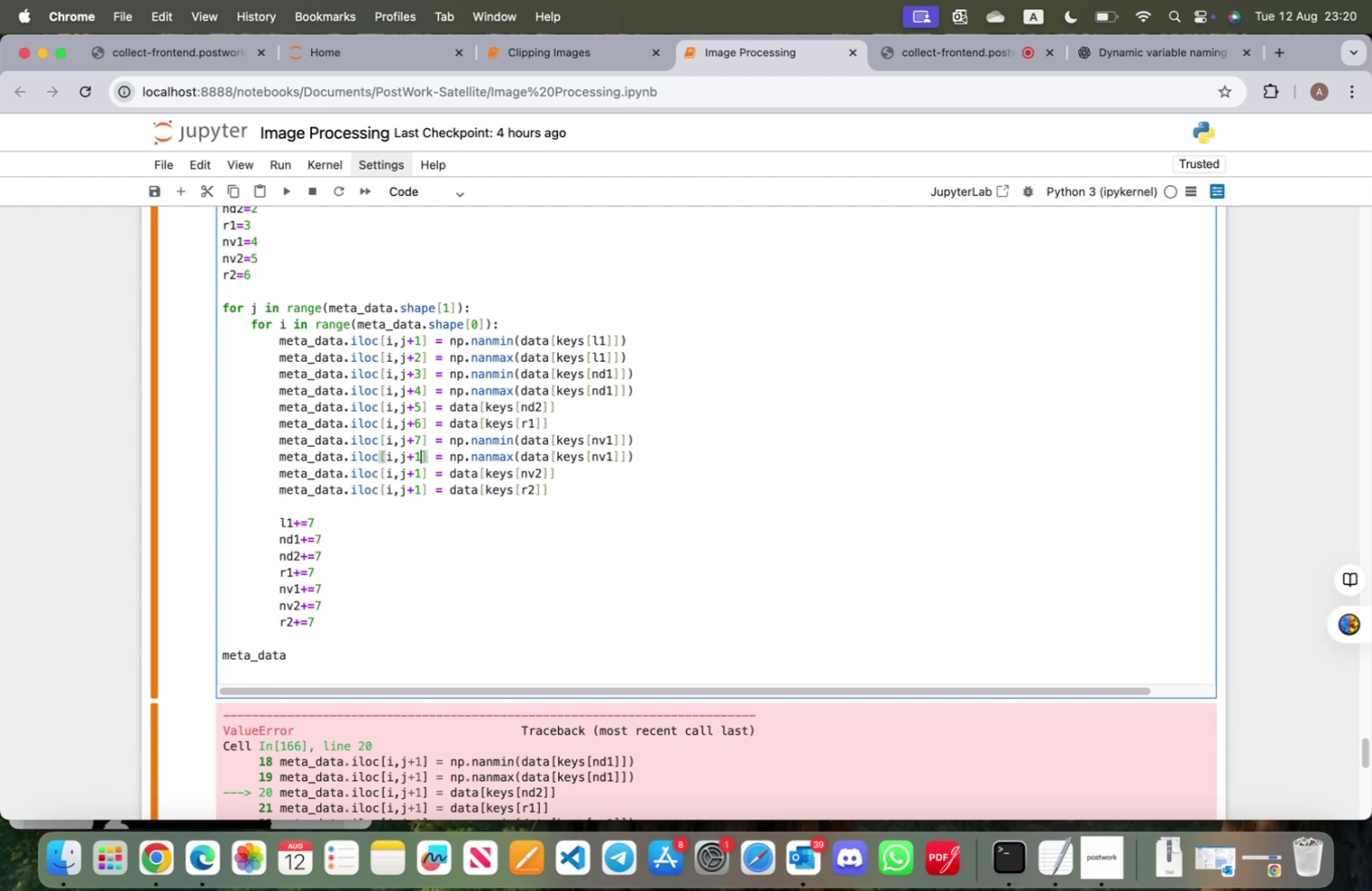 
key(Backspace)
 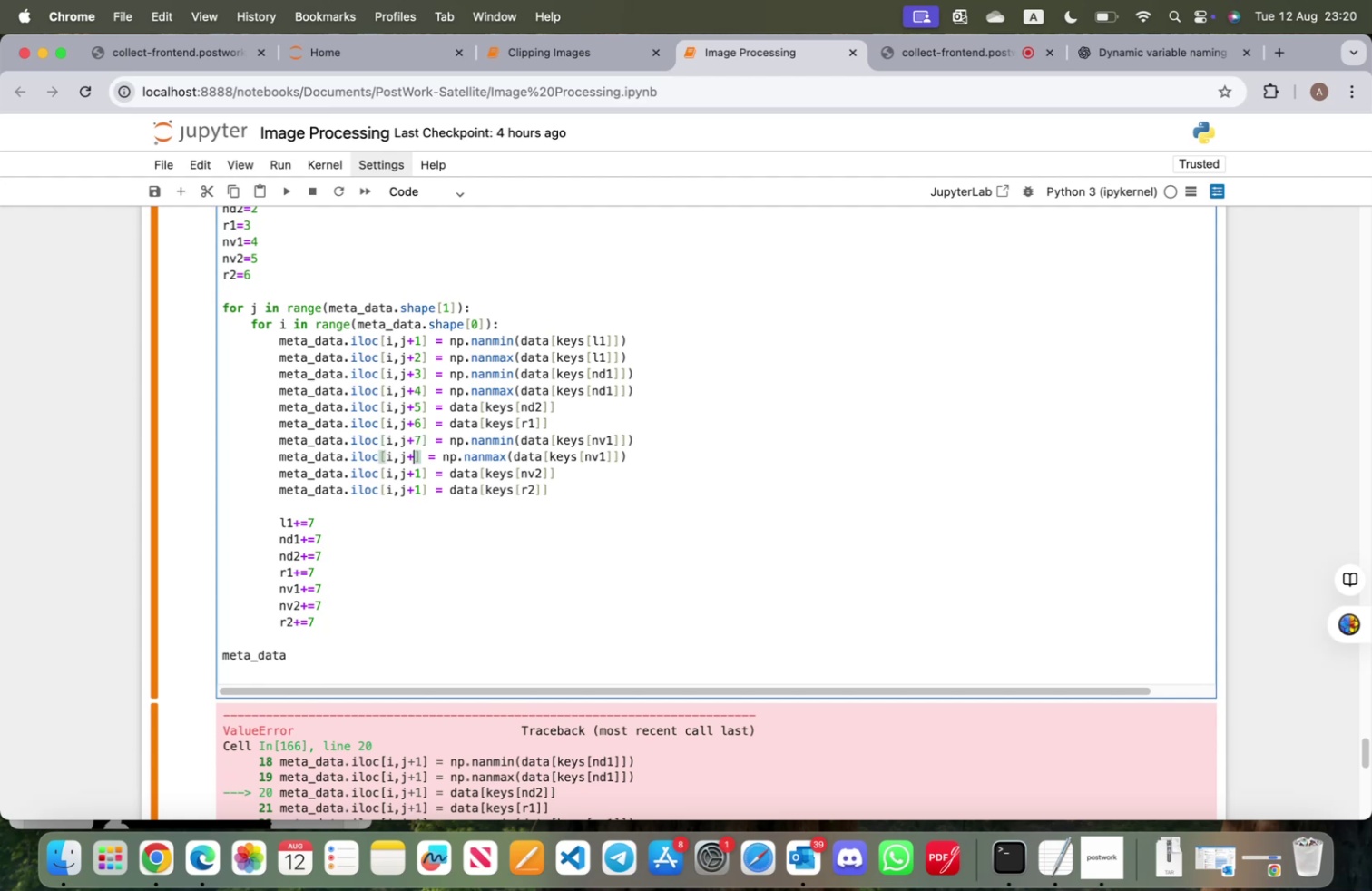 
key(8)
 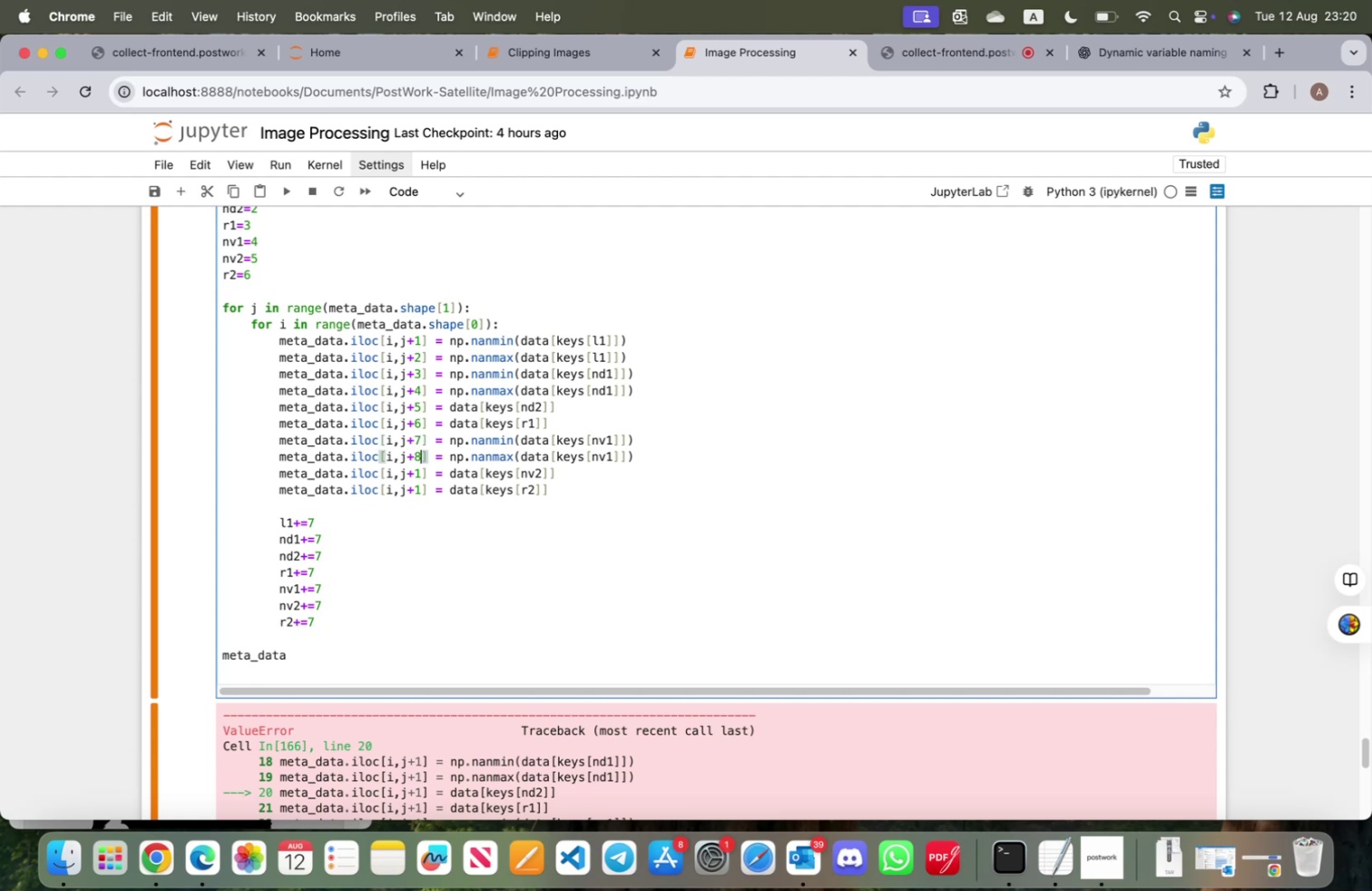 
key(ArrowDown)
 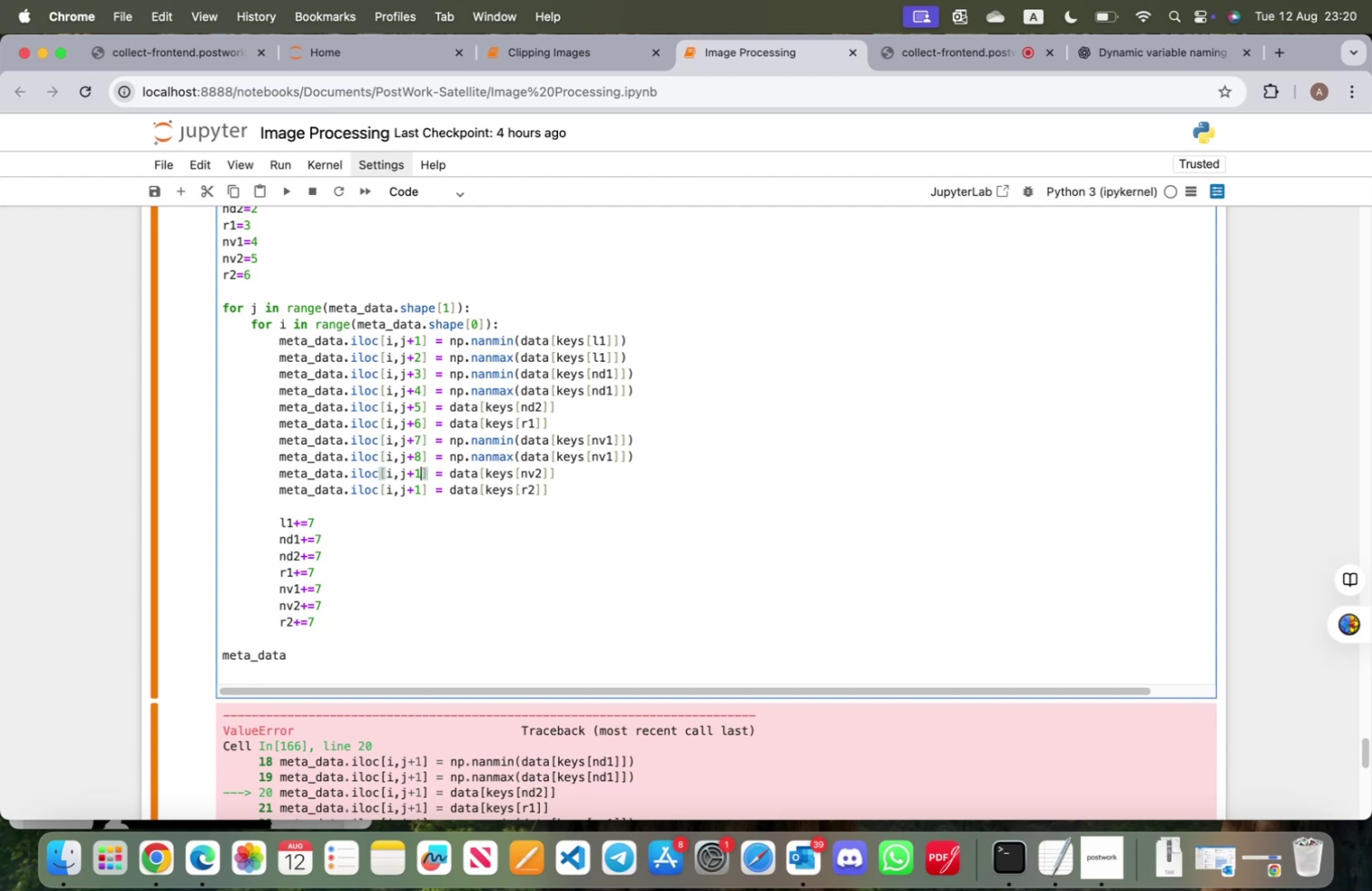 
key(Backspace)
 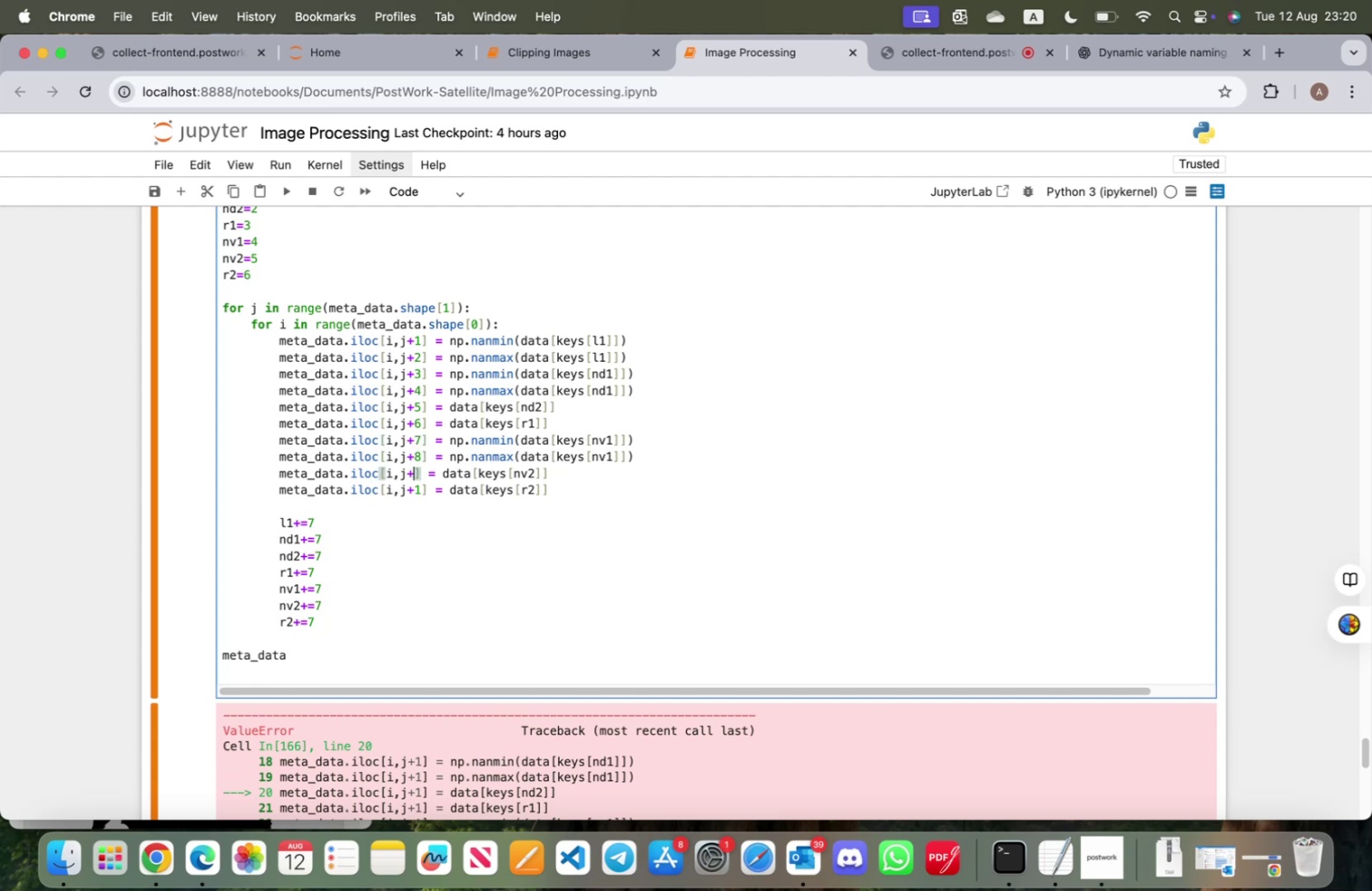 
key(9)
 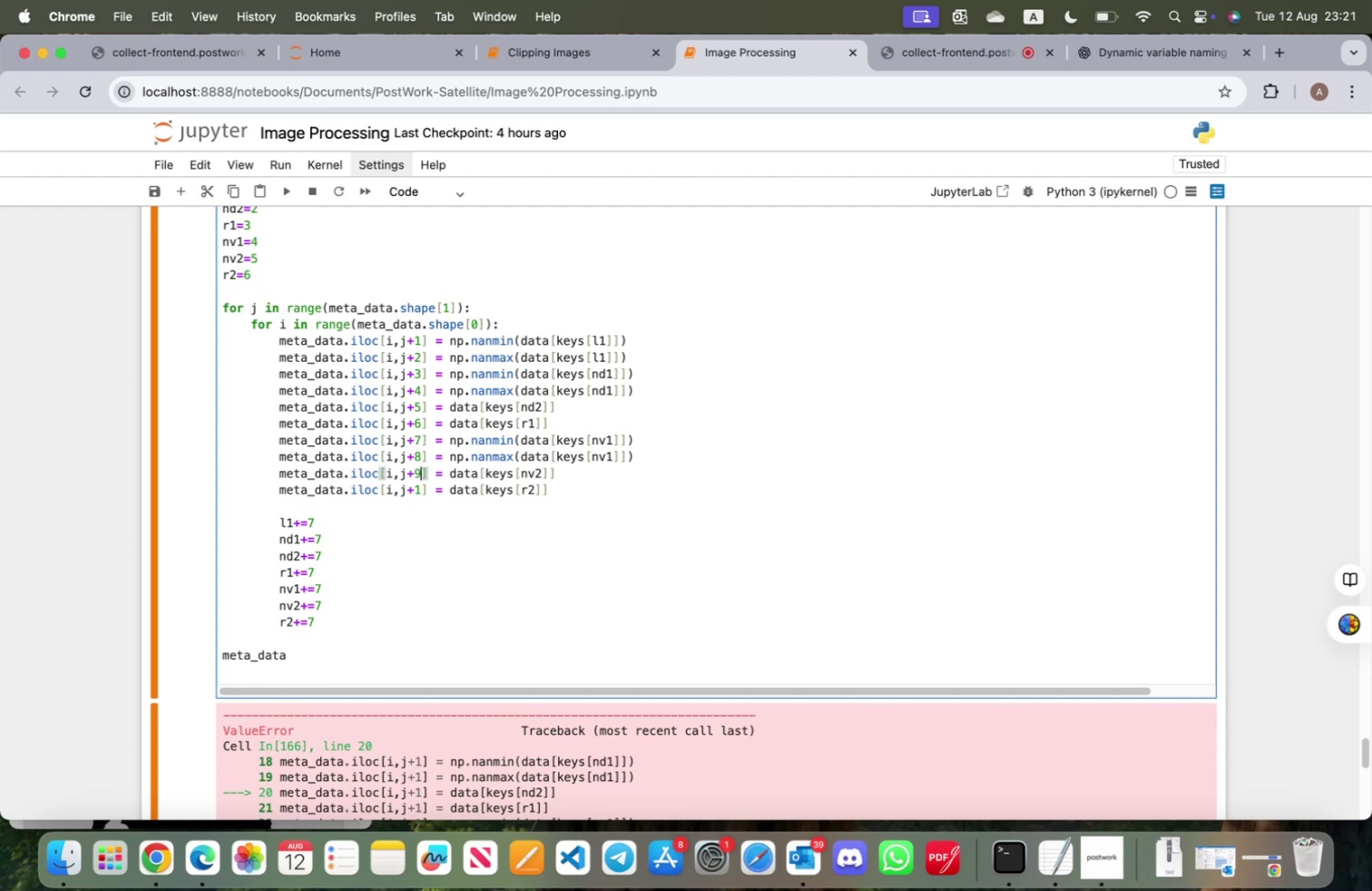 
key(ArrowDown)
 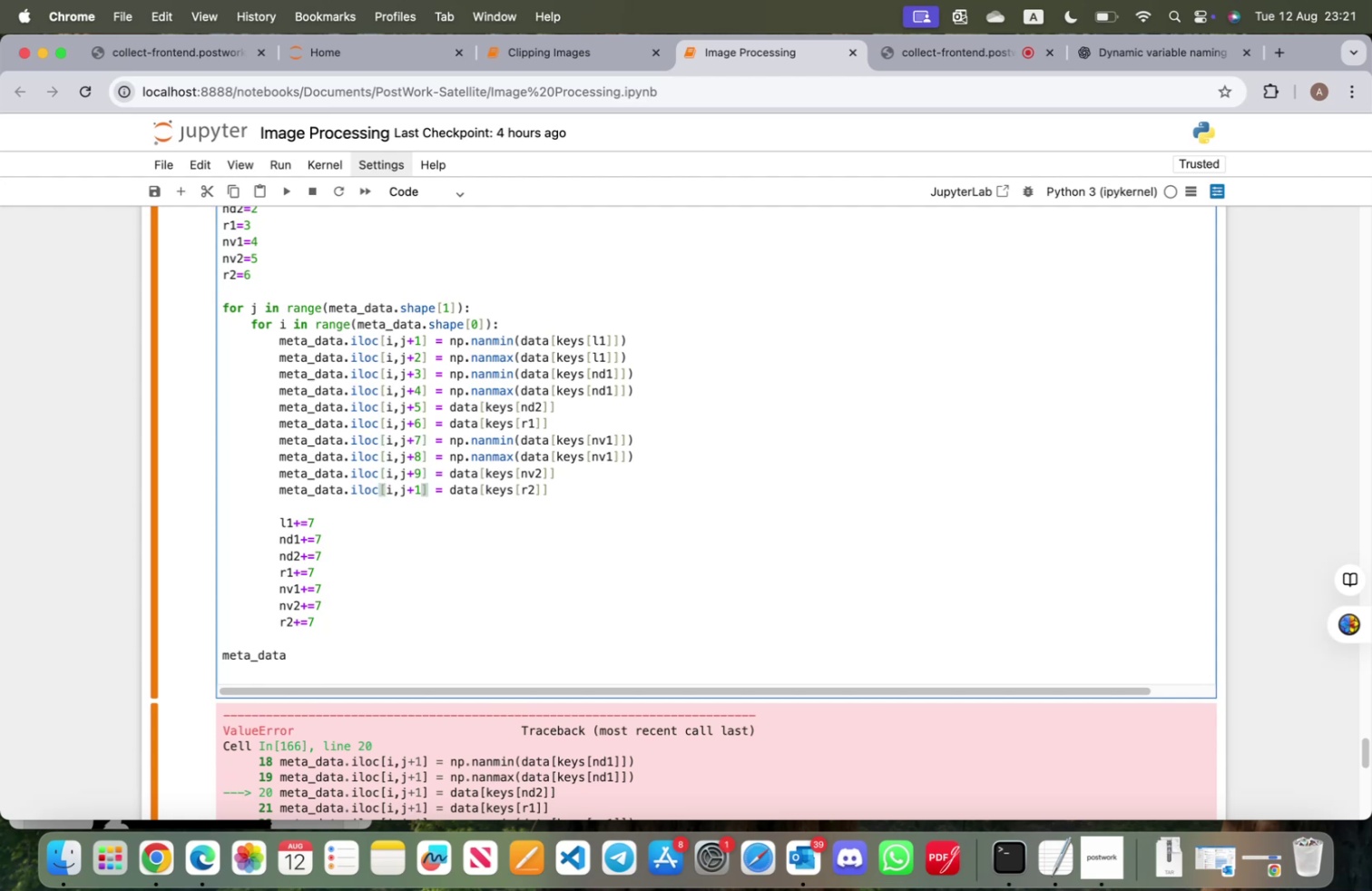 
key(0)
 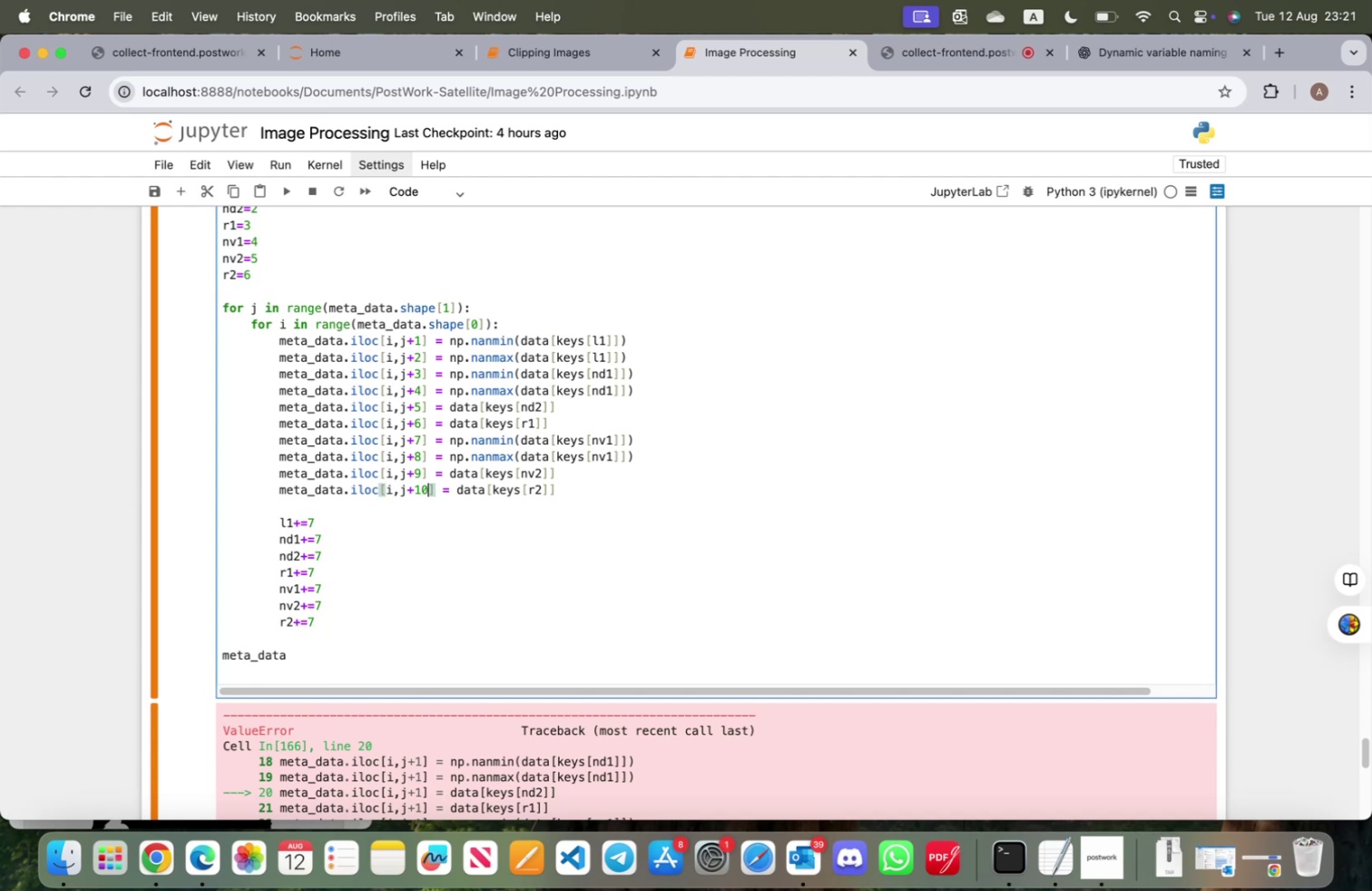 
wait(11.46)
 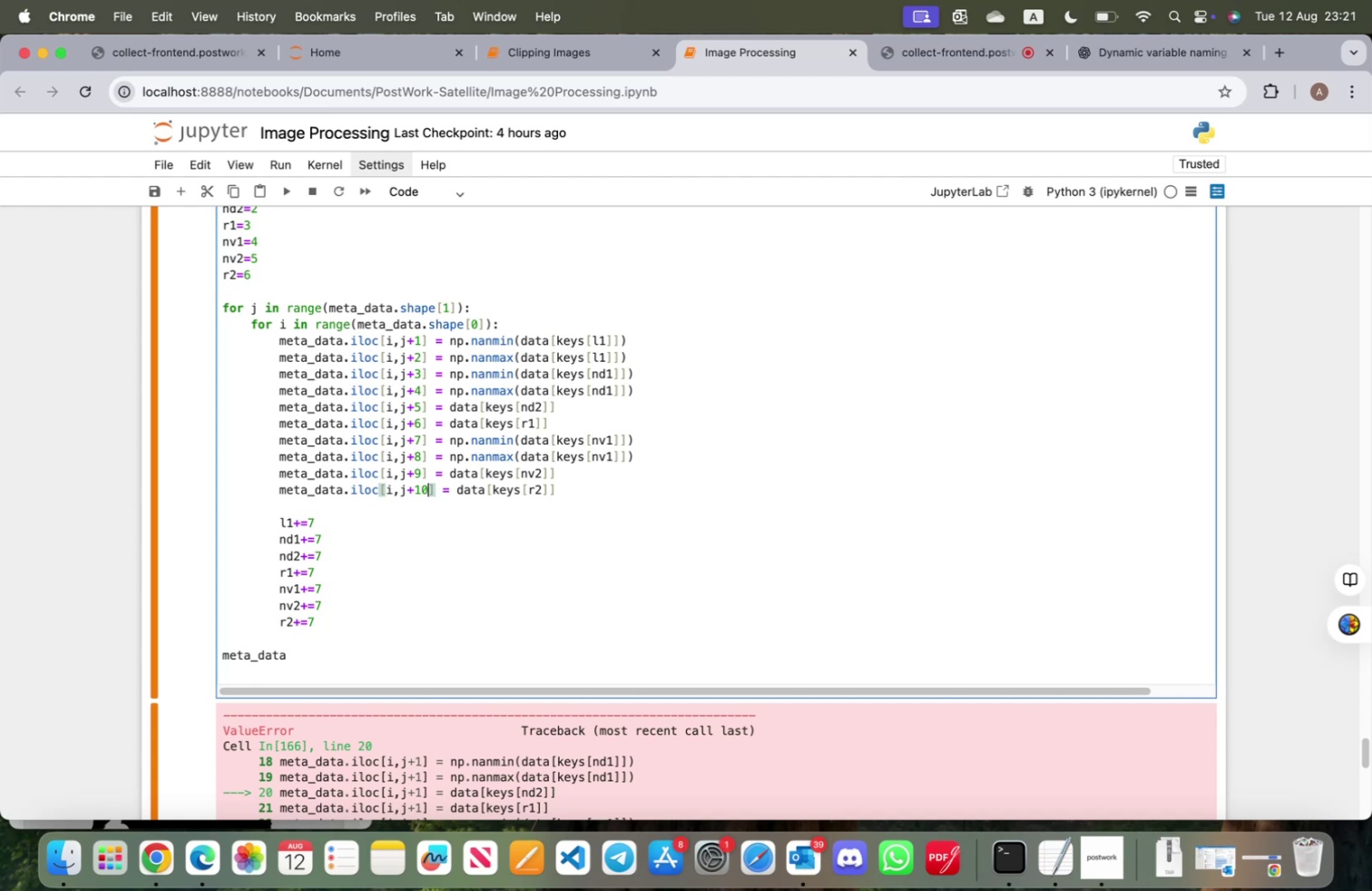 
left_click([415, 339])
 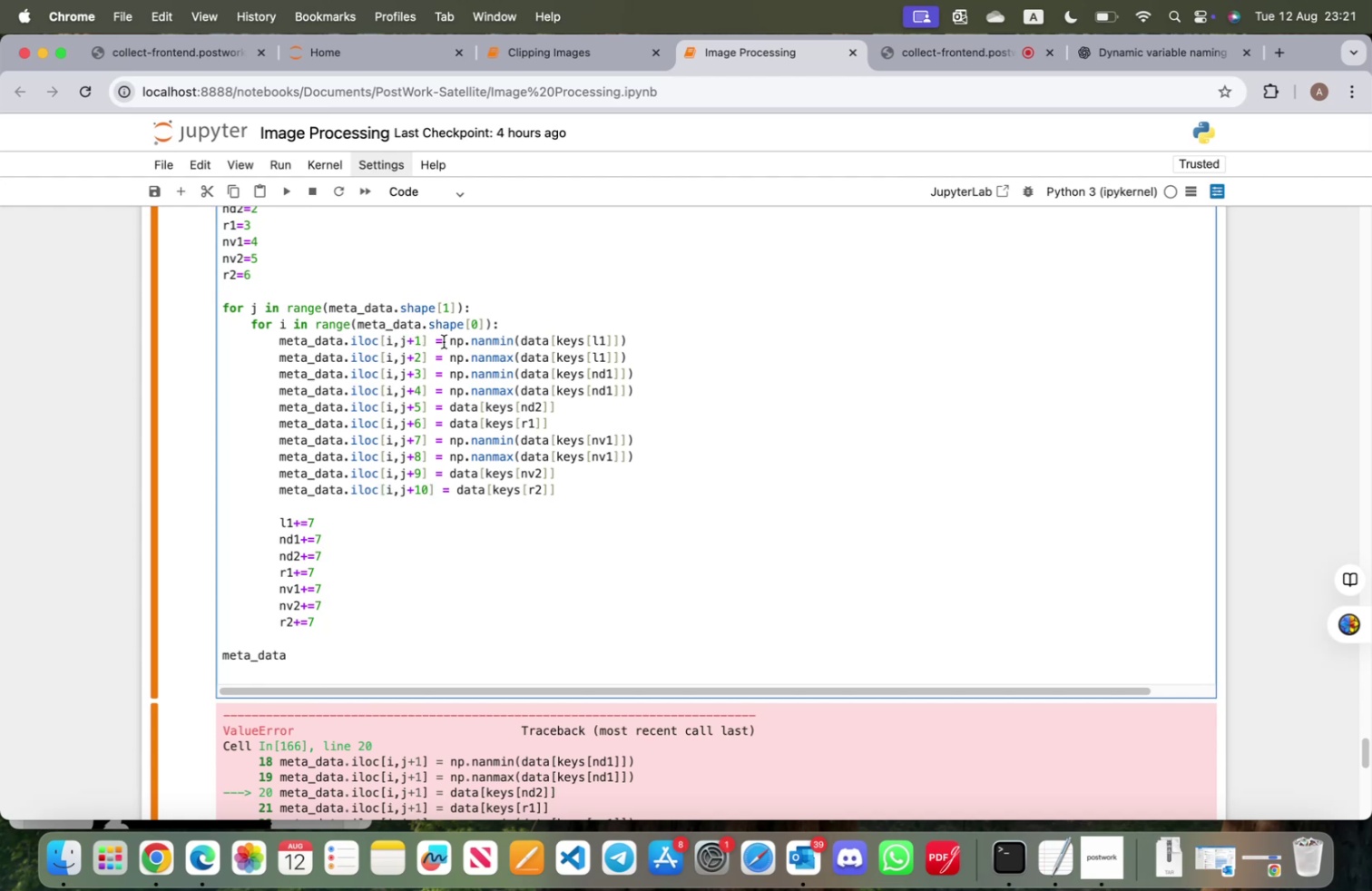 
key(Backspace)
 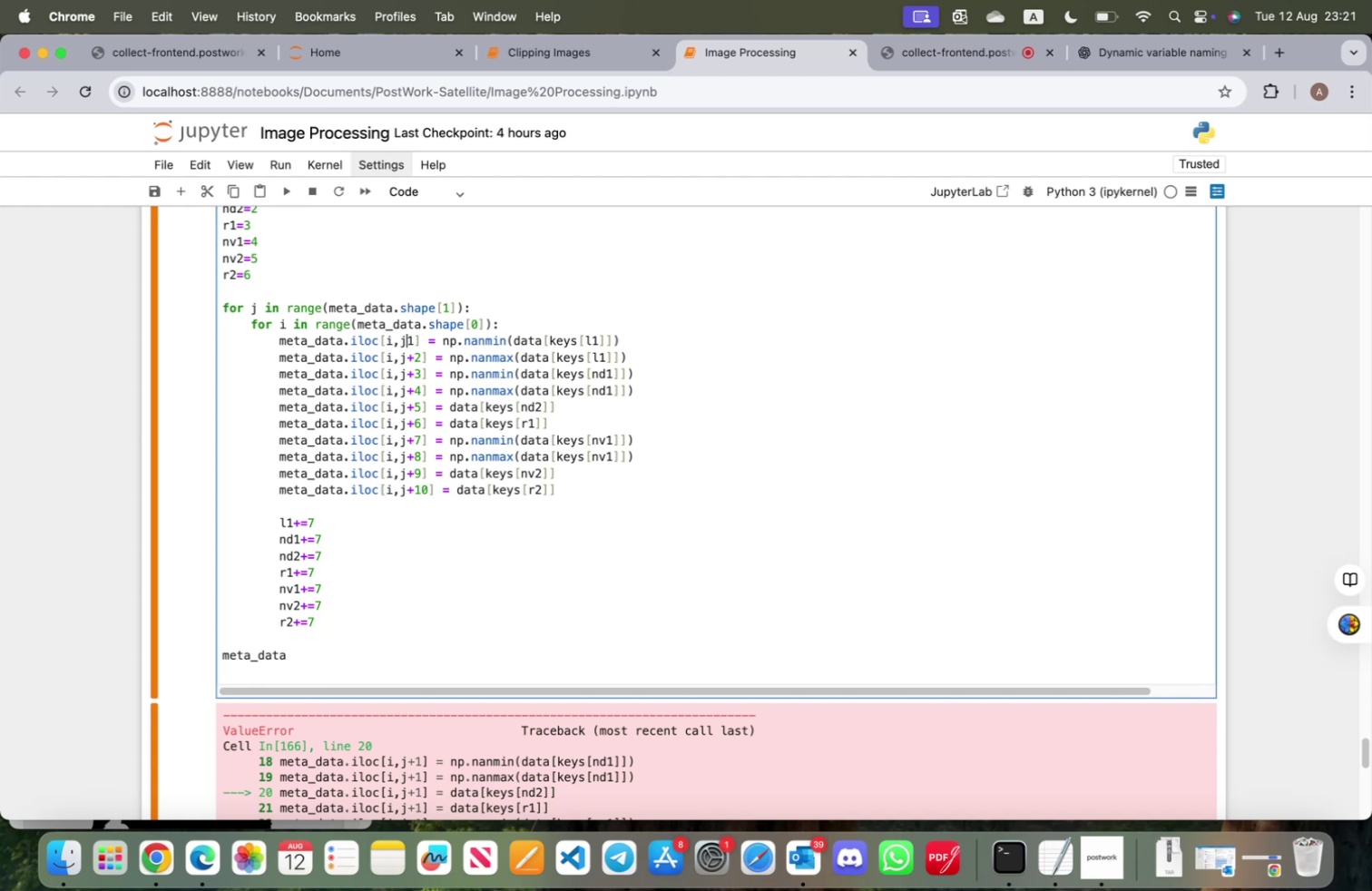 
key(Backspace)
 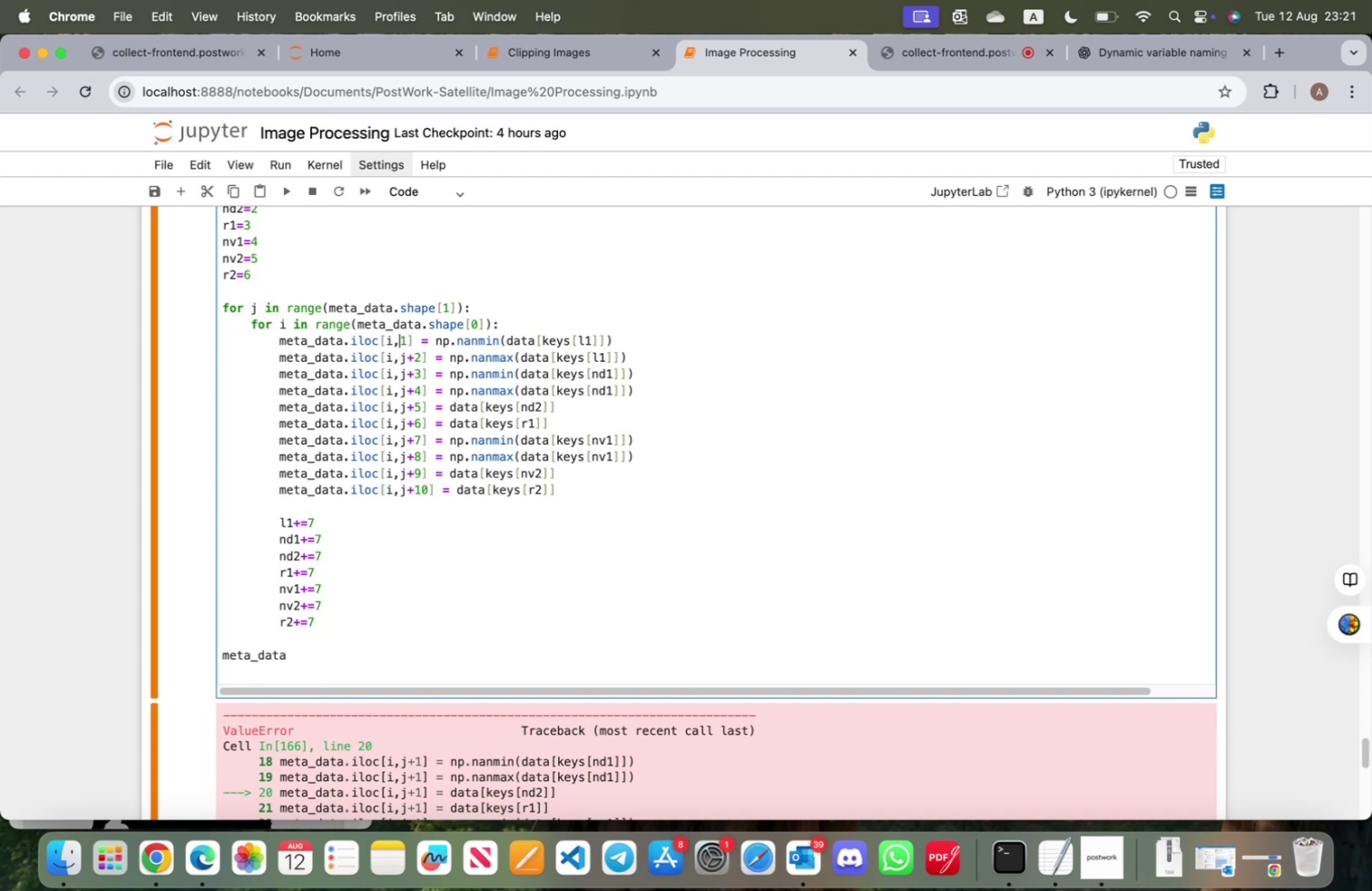 
key(ArrowDown)
 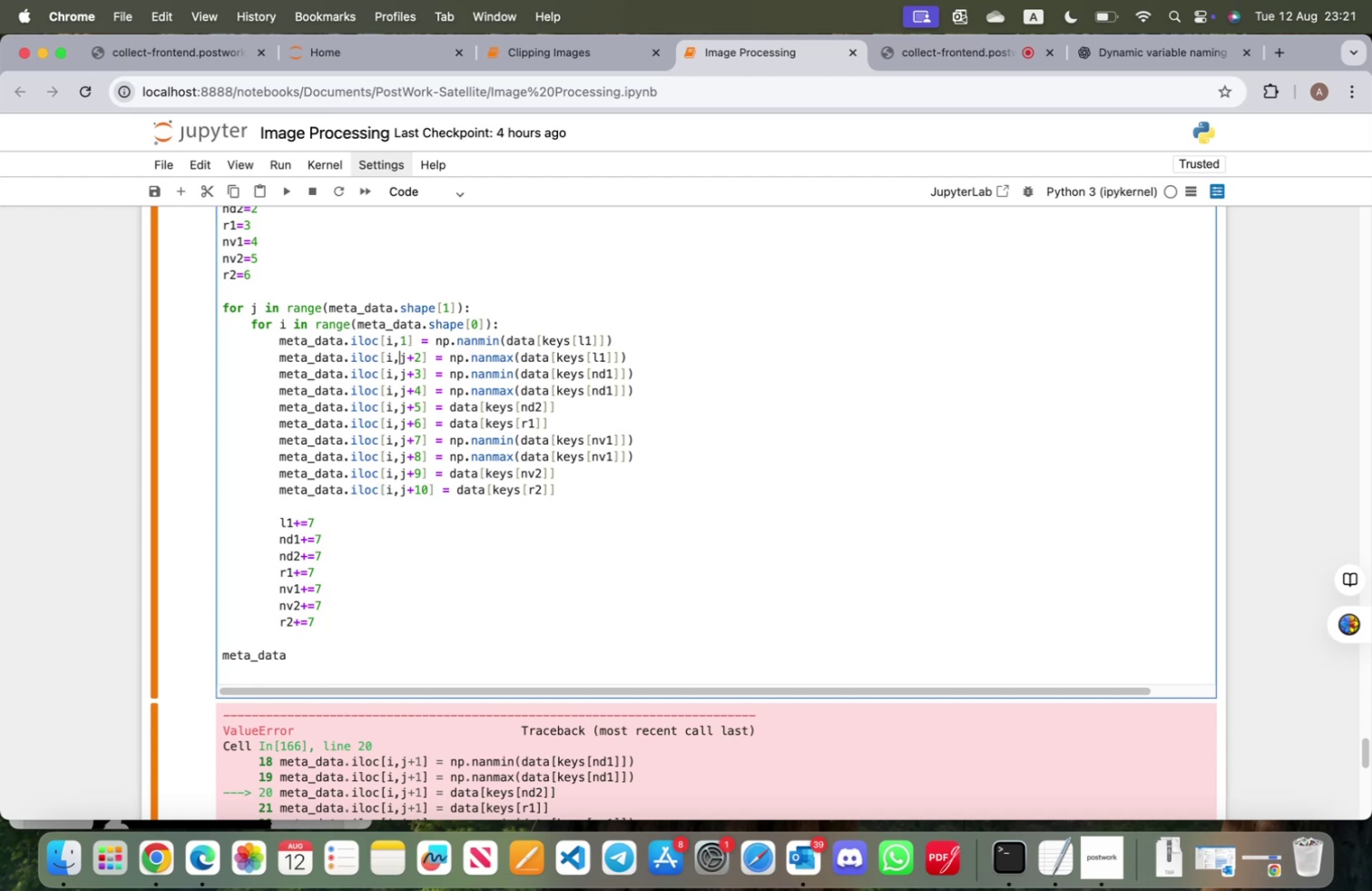 
key(ArrowRight)
 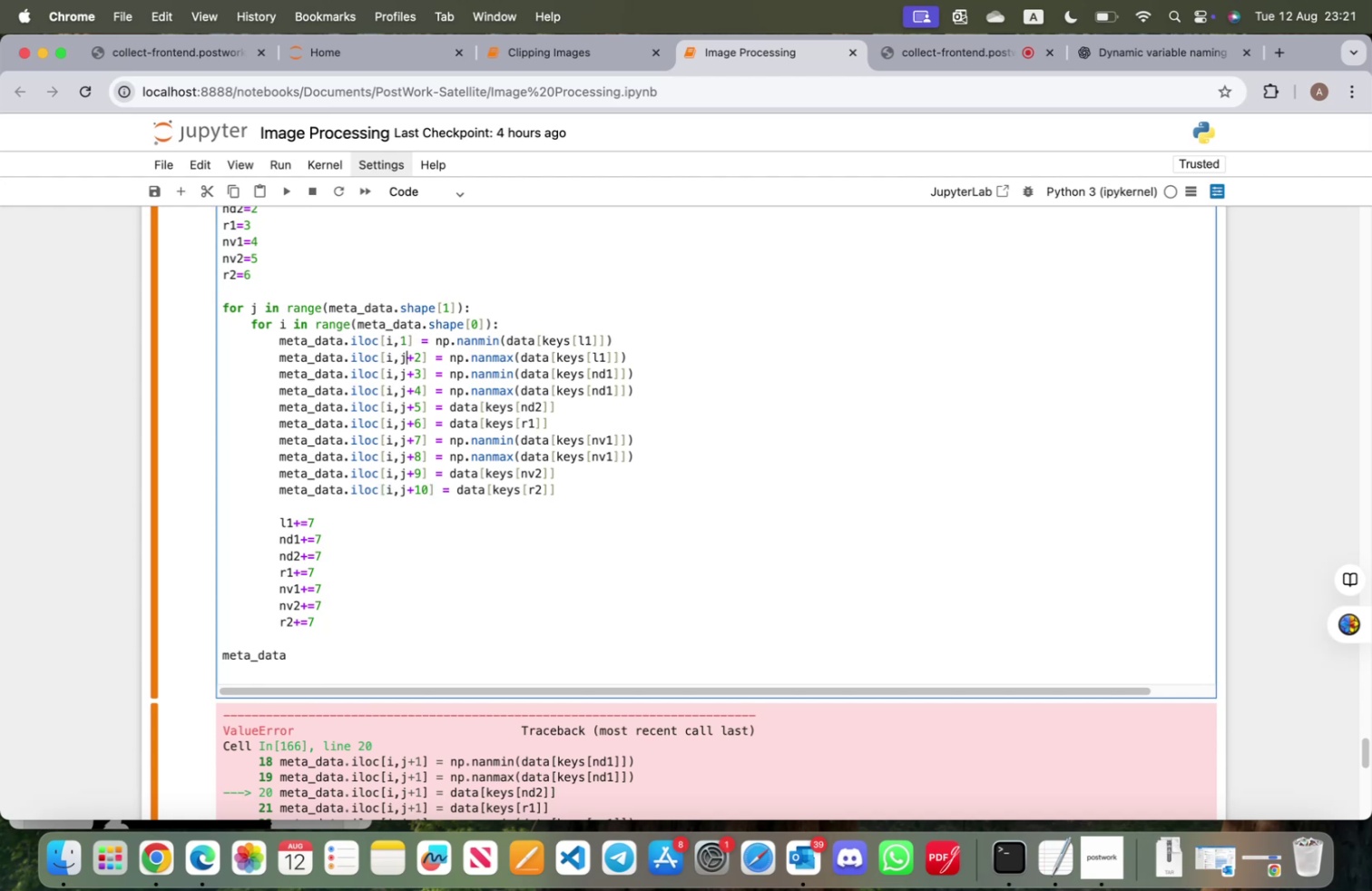 
key(ArrowRight)
 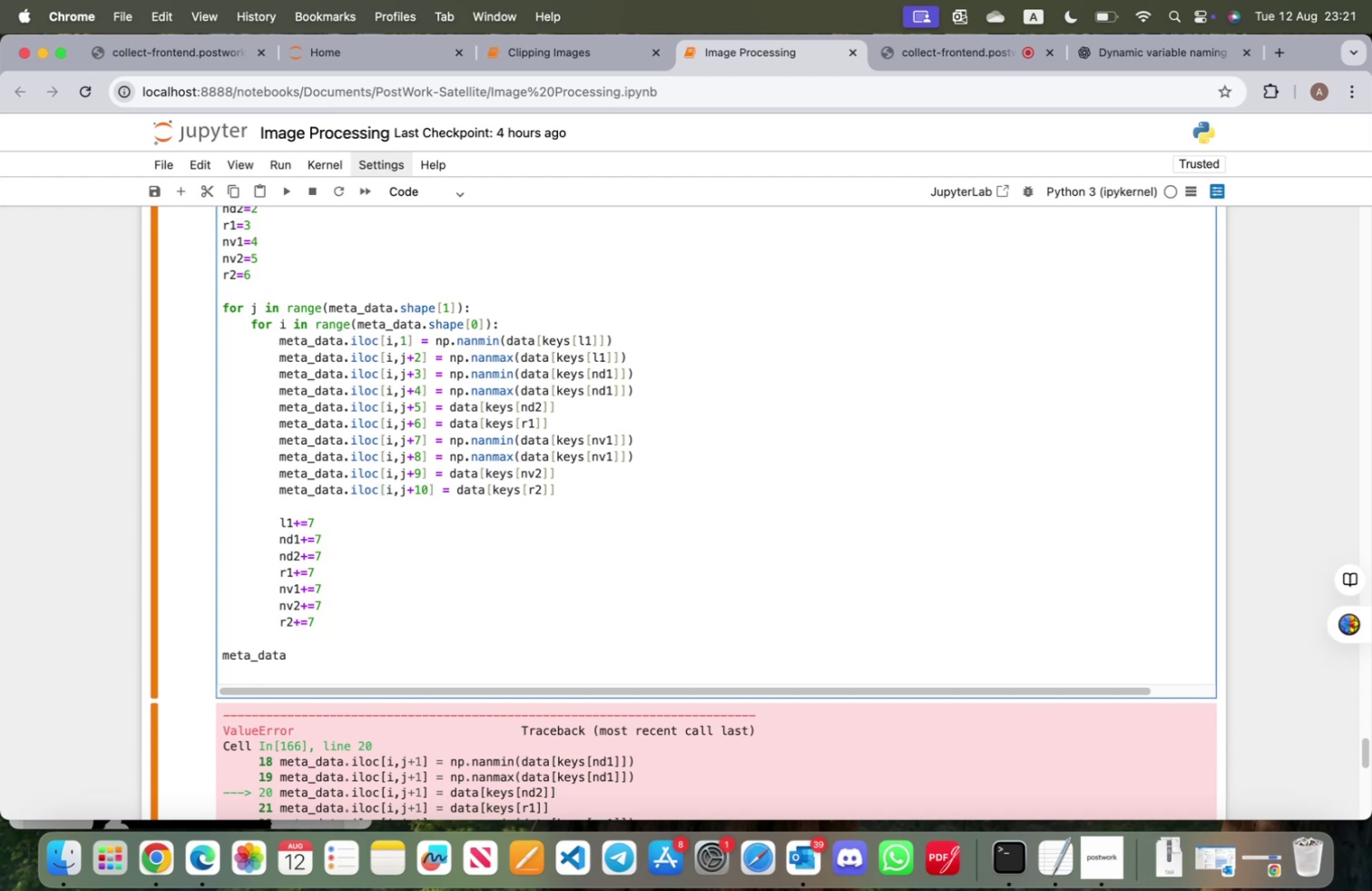 
key(Backspace)
 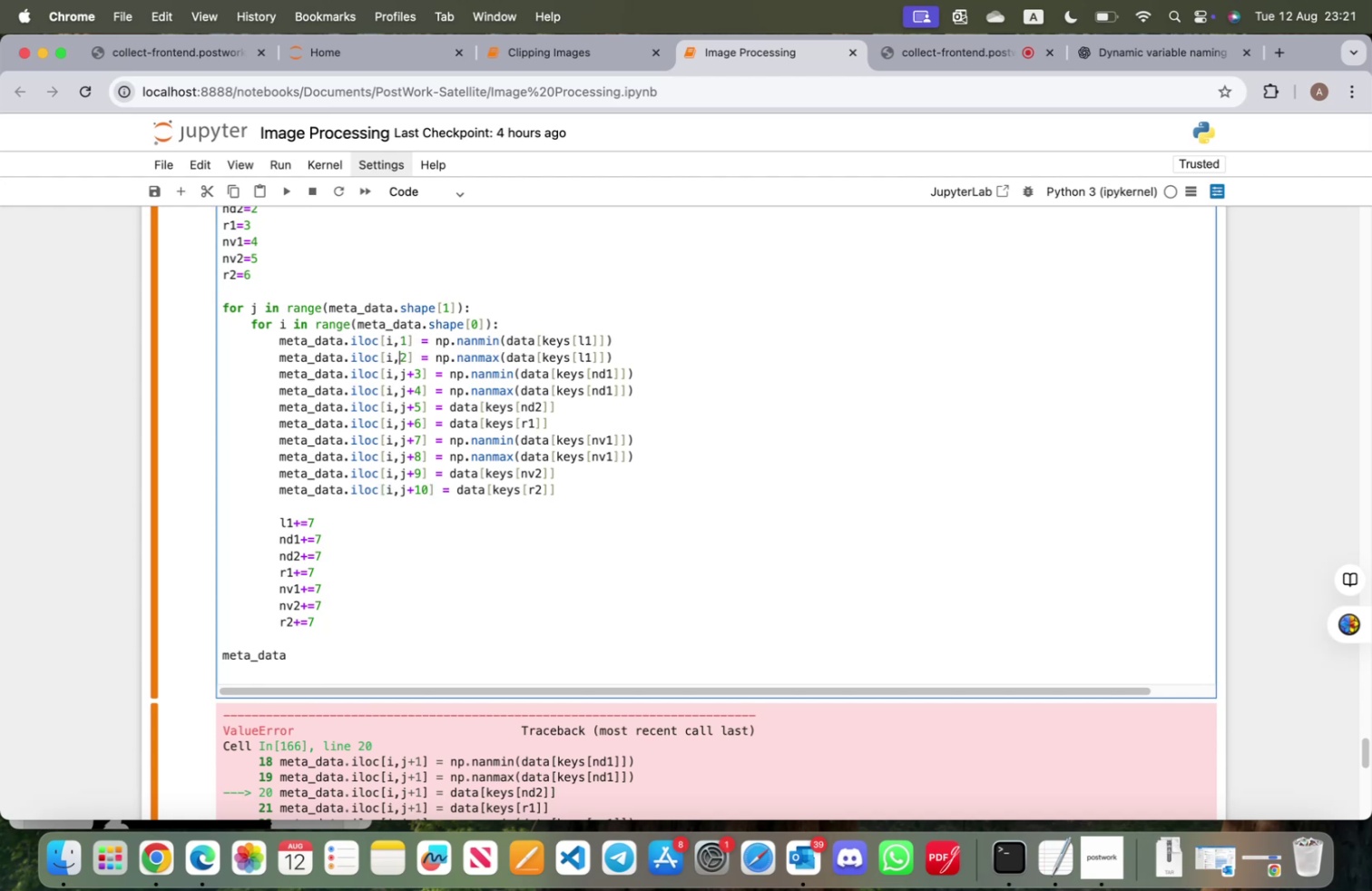 
key(Backspace)
 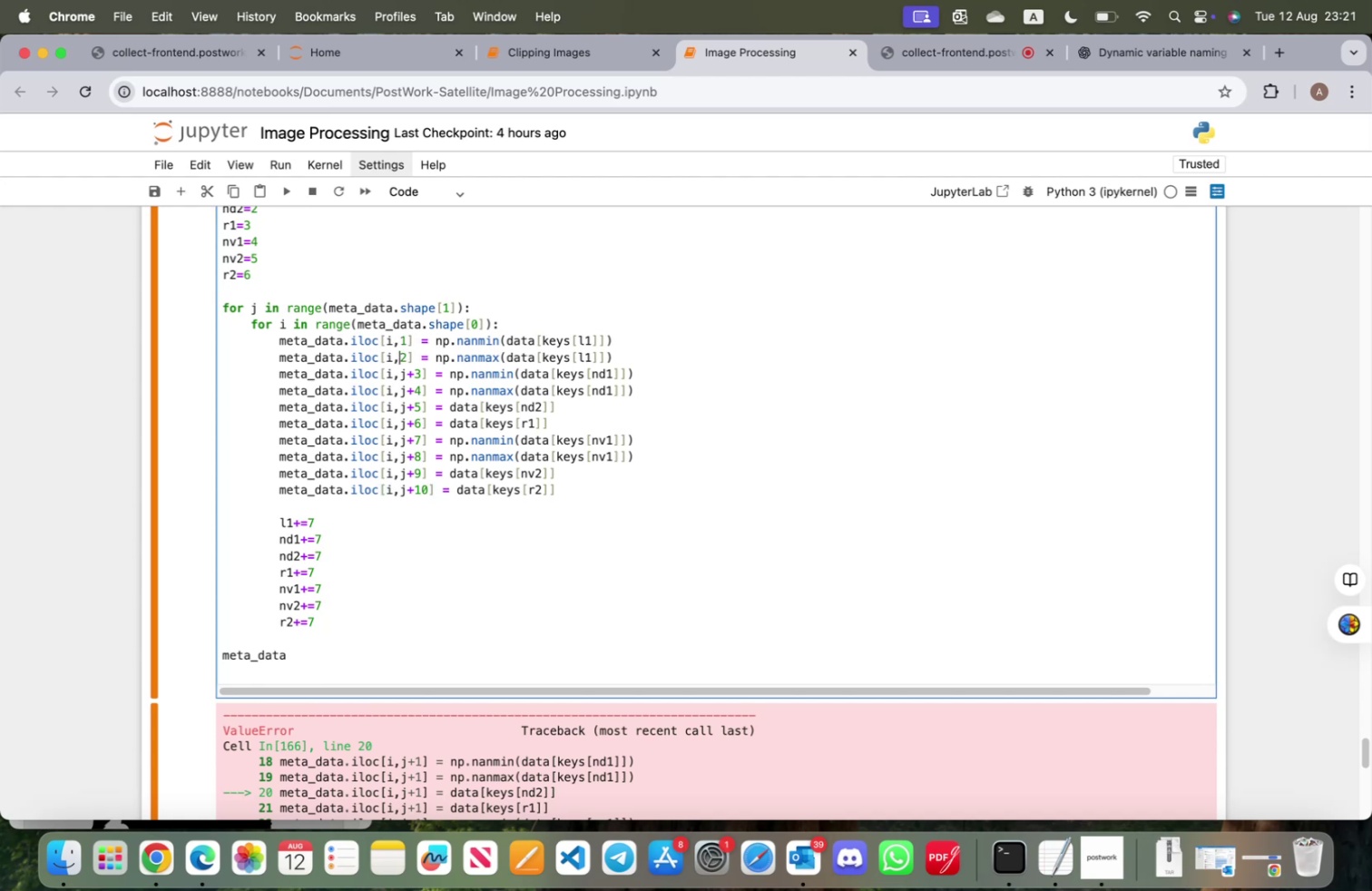 
key(ArrowRight)
 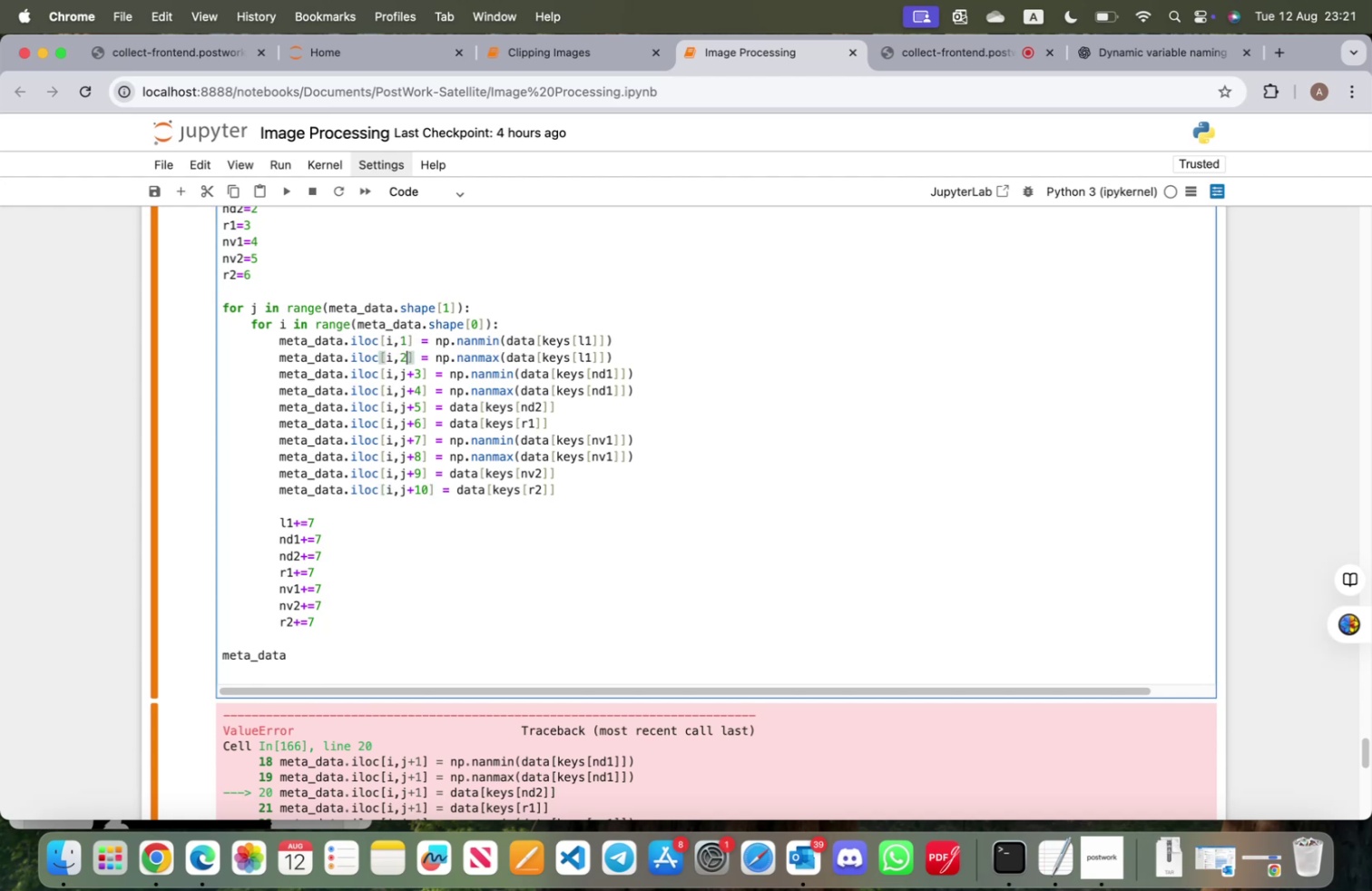 
key(ArrowRight)
 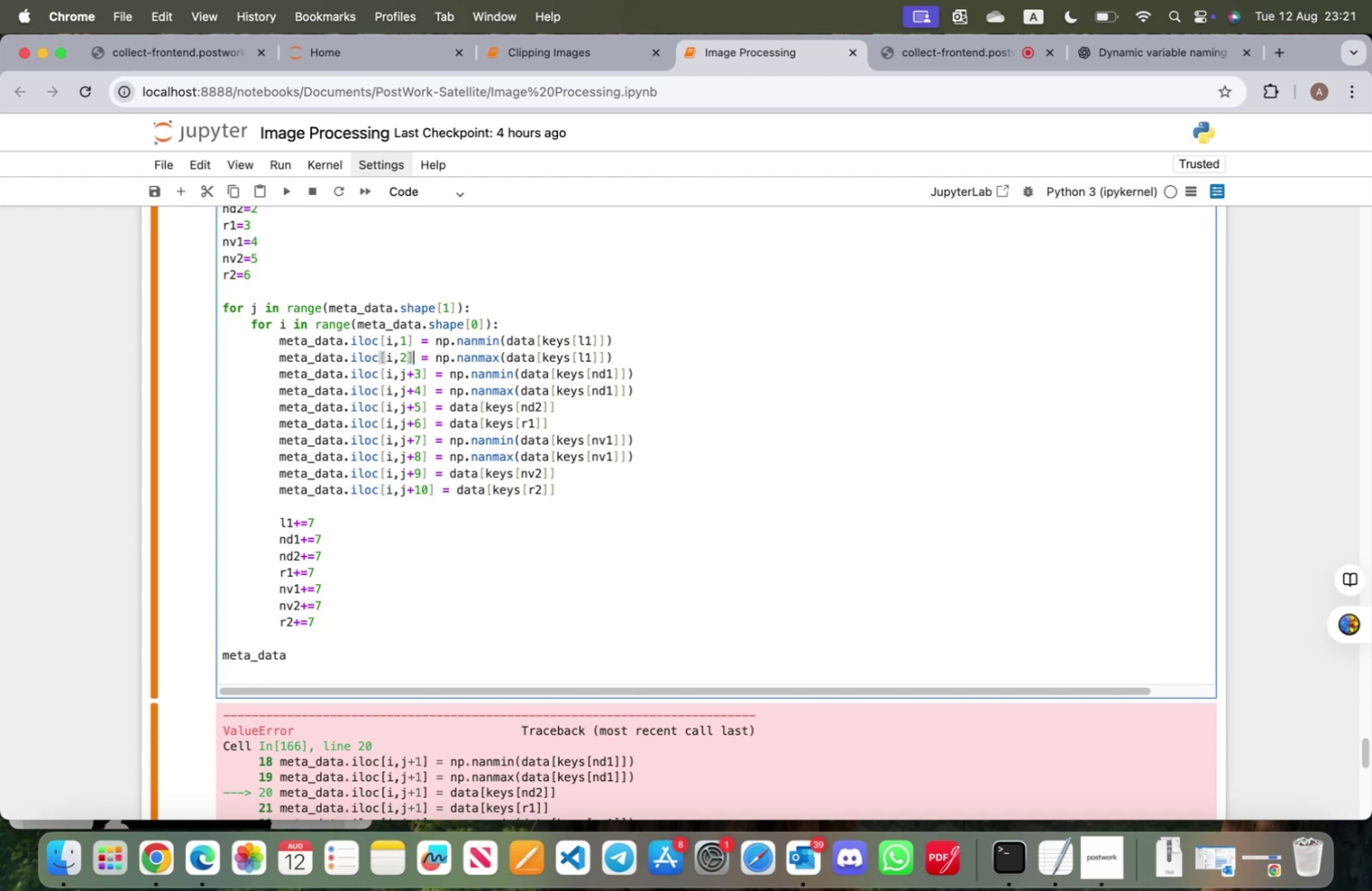 
key(ArrowDown)
 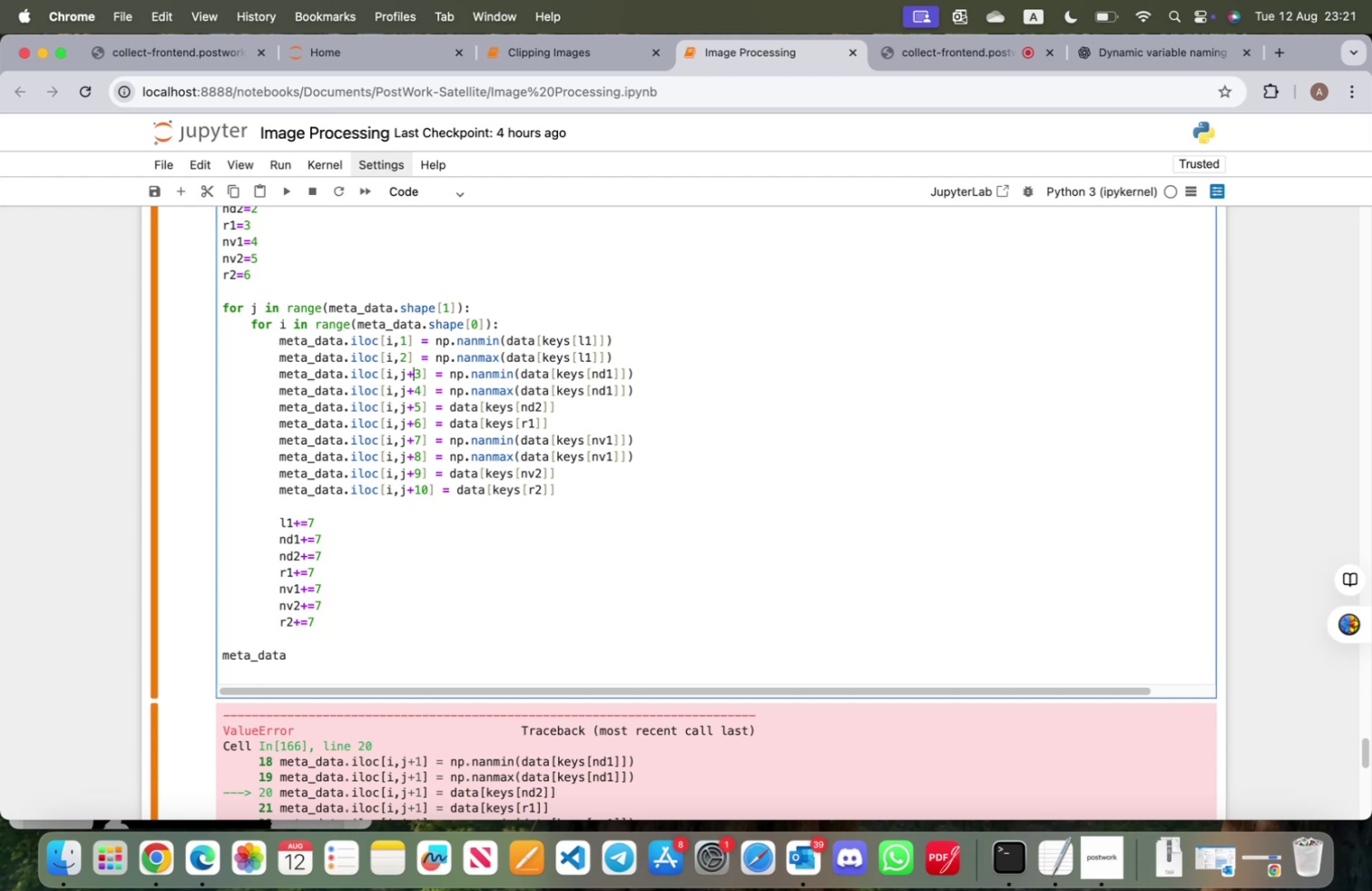 
key(Backspace)
 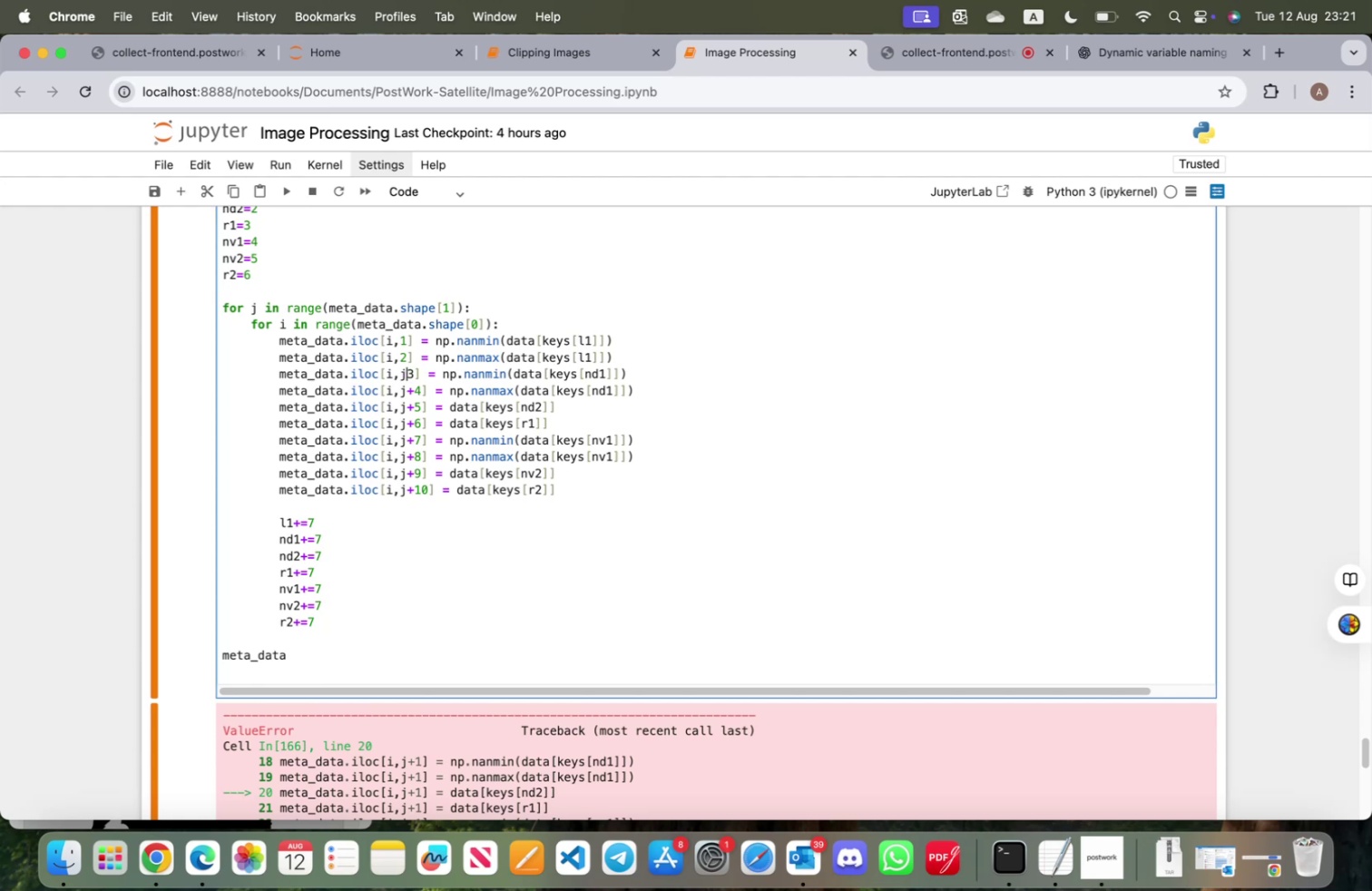 
key(Backspace)
 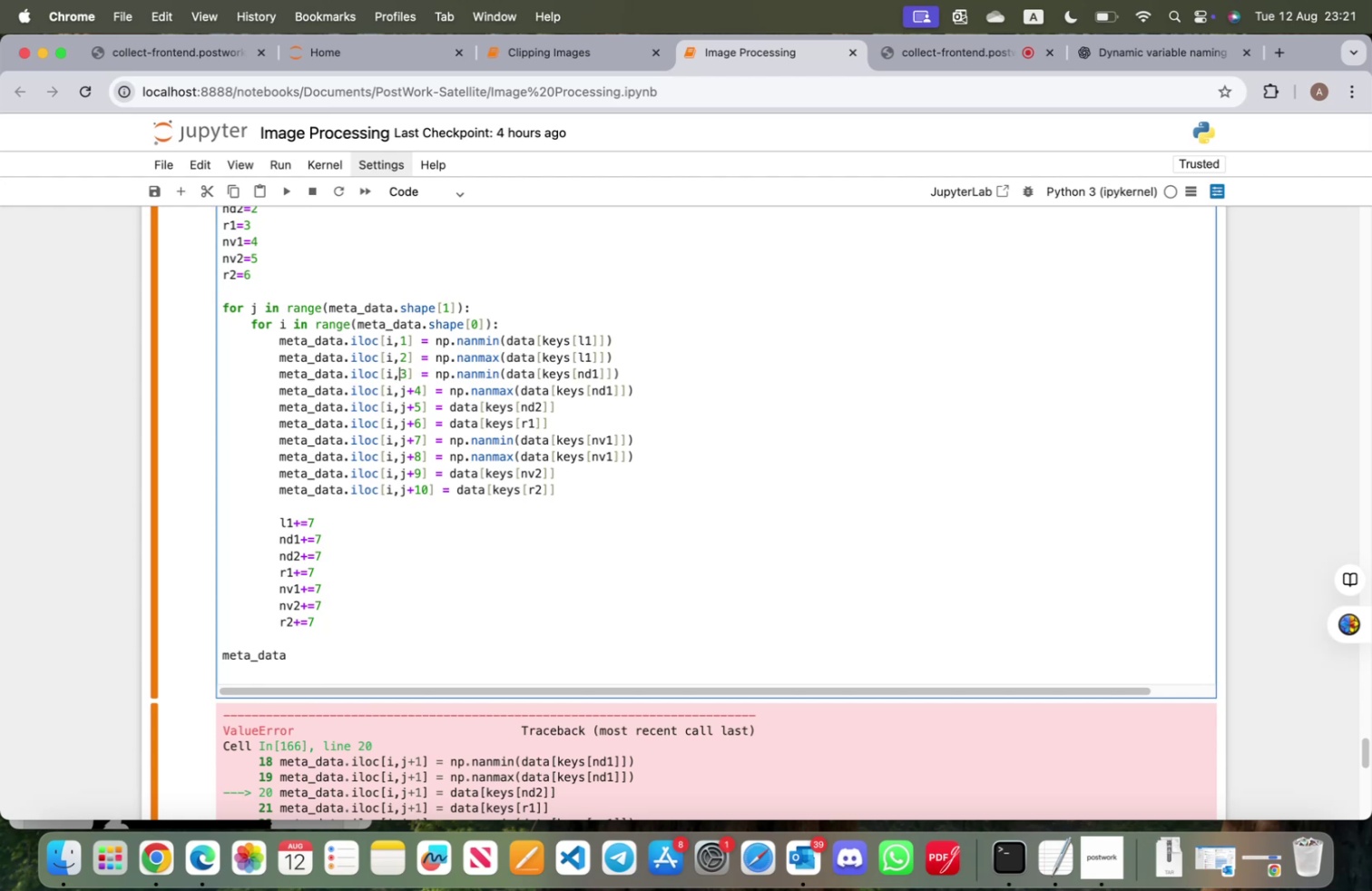 
key(ArrowDown)
 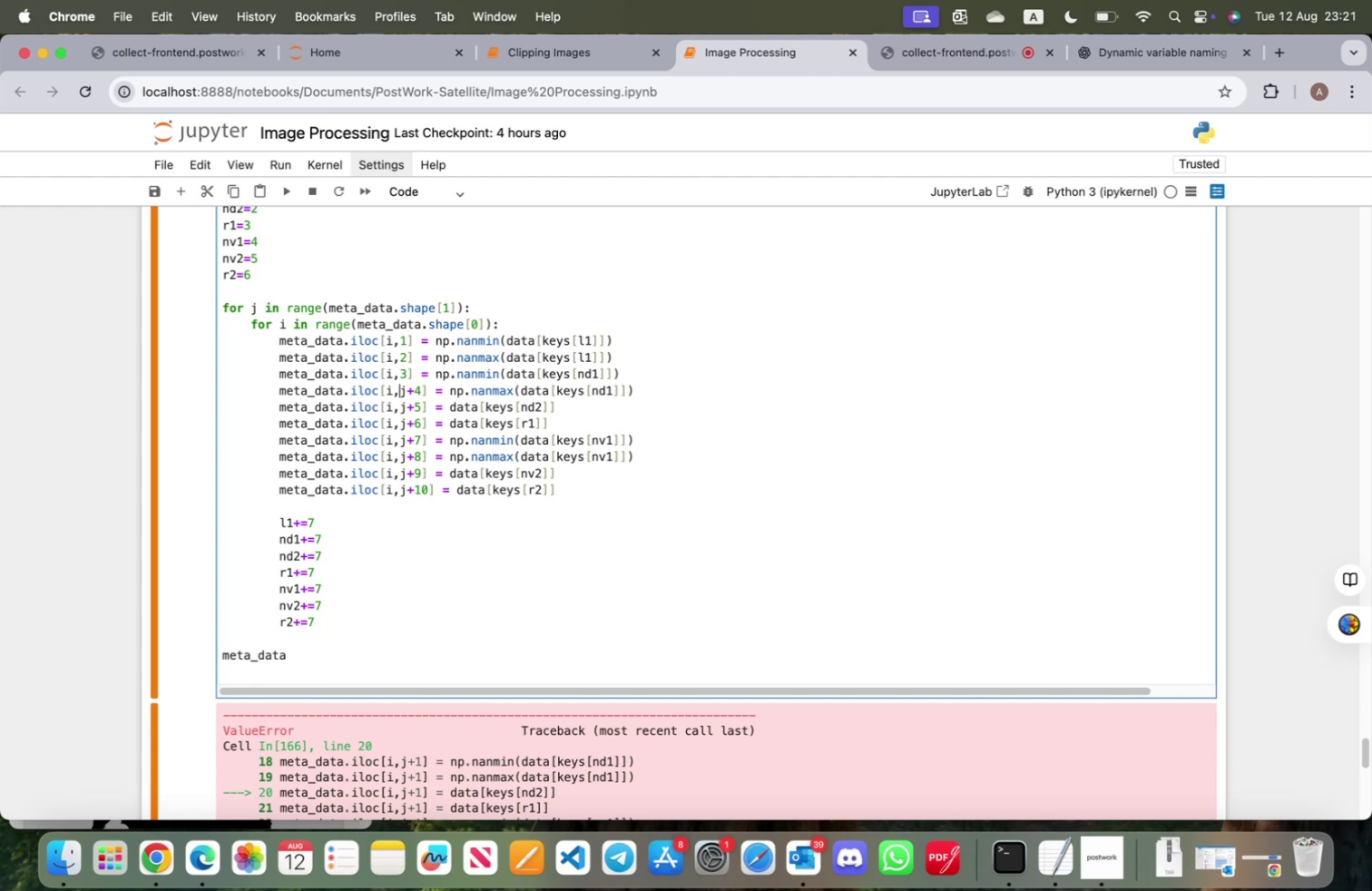 
key(ArrowRight)
 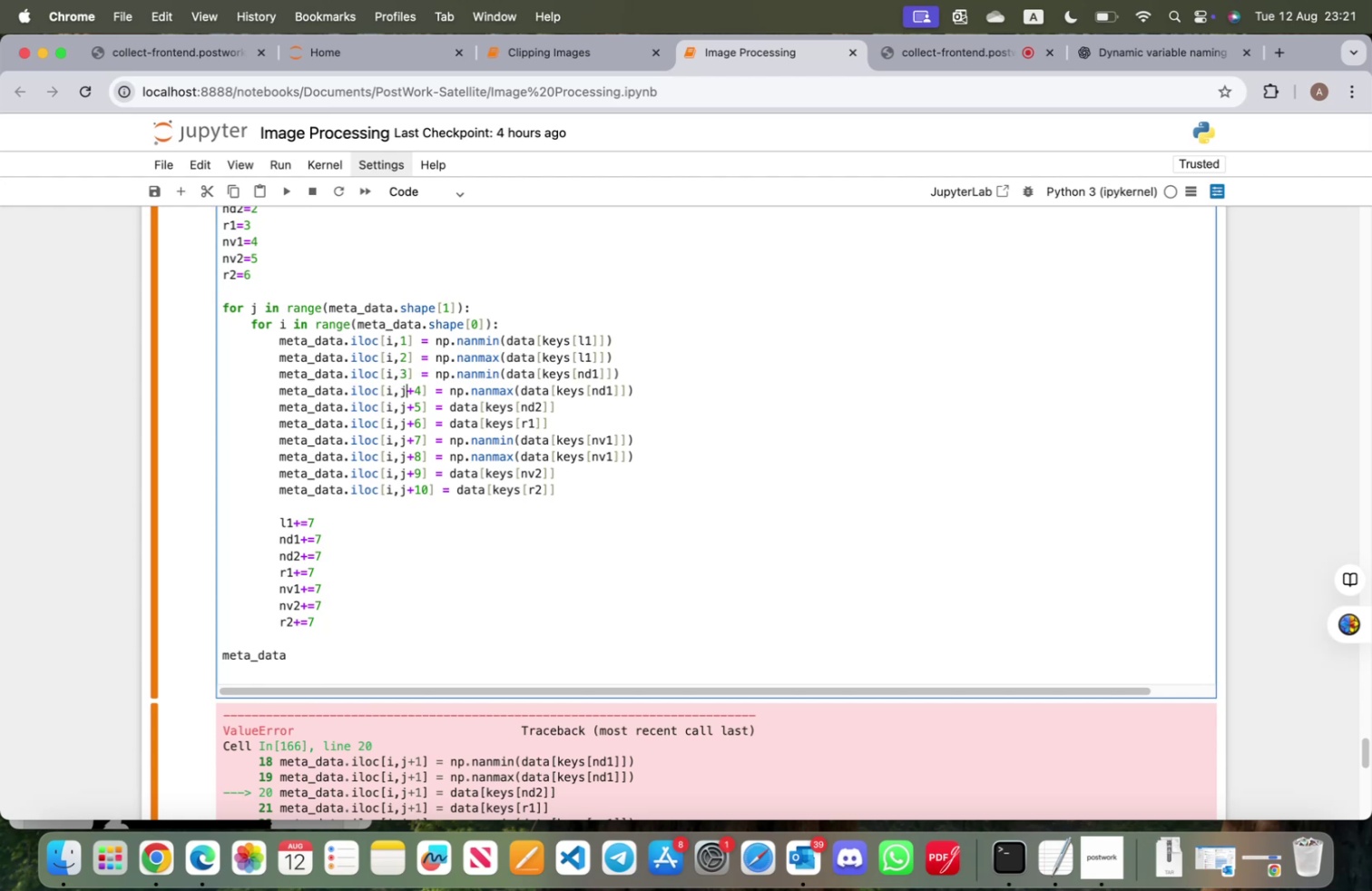 
key(ArrowRight)
 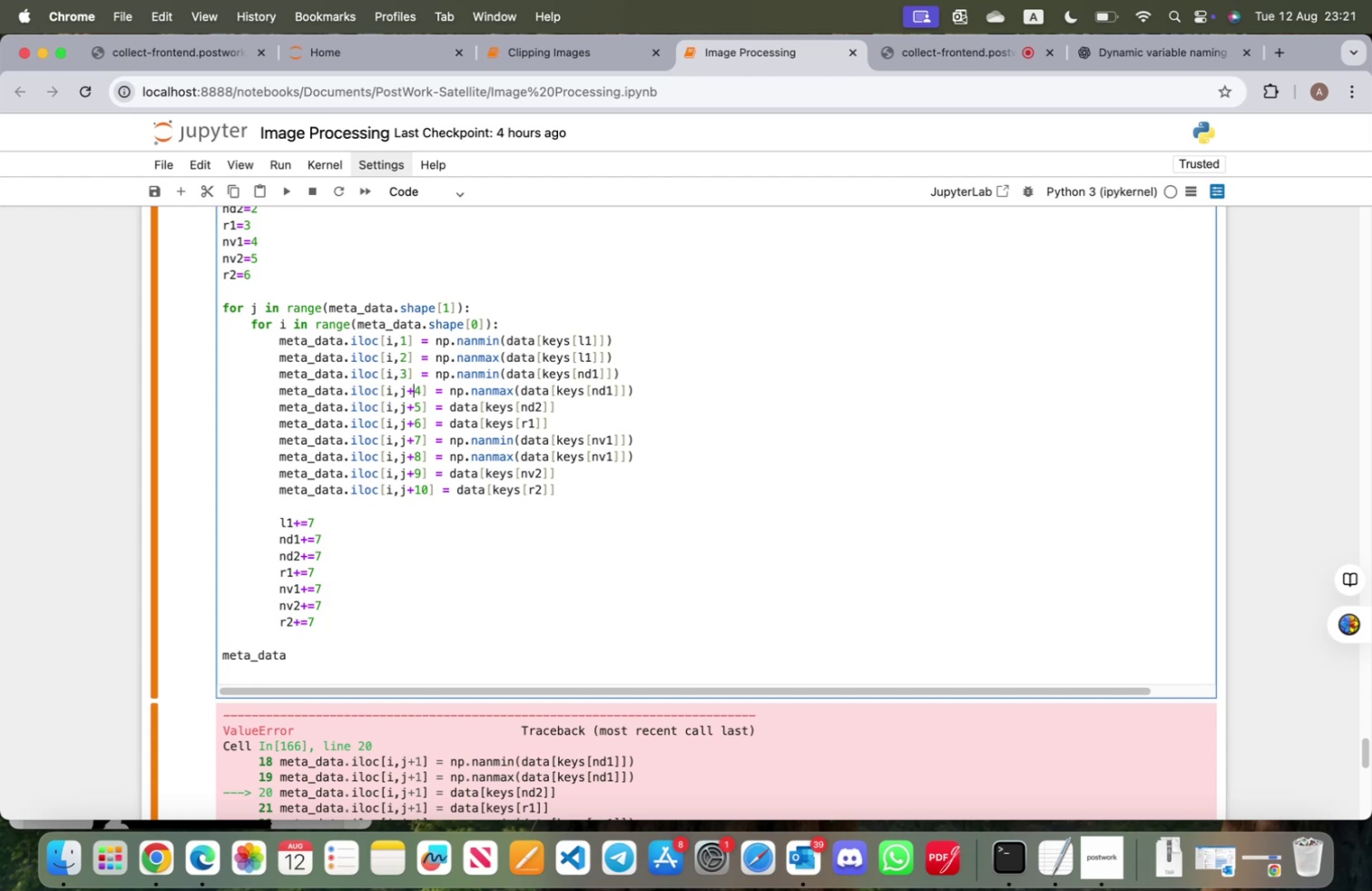 
key(Backspace)
 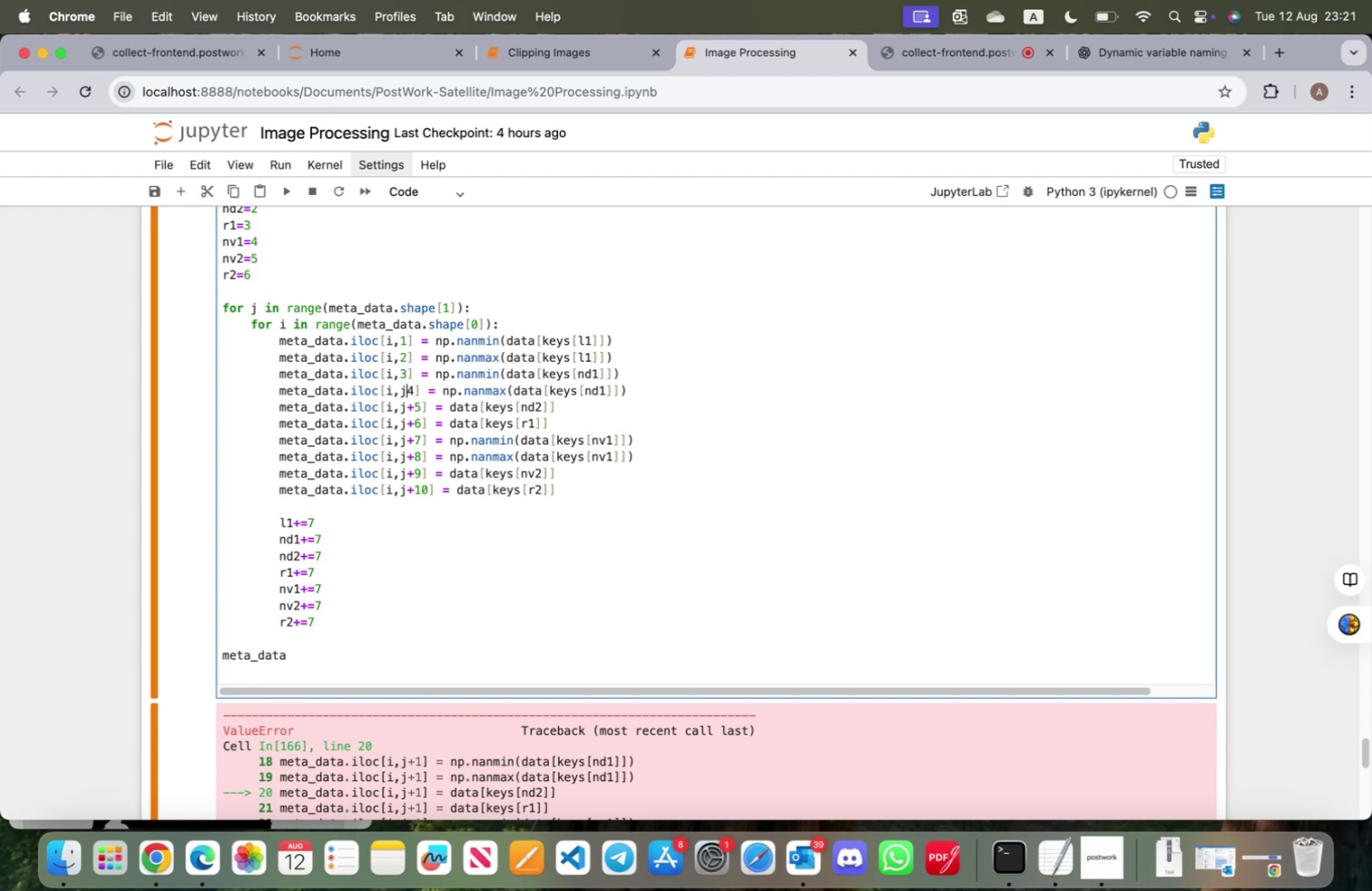 
key(Backspace)
 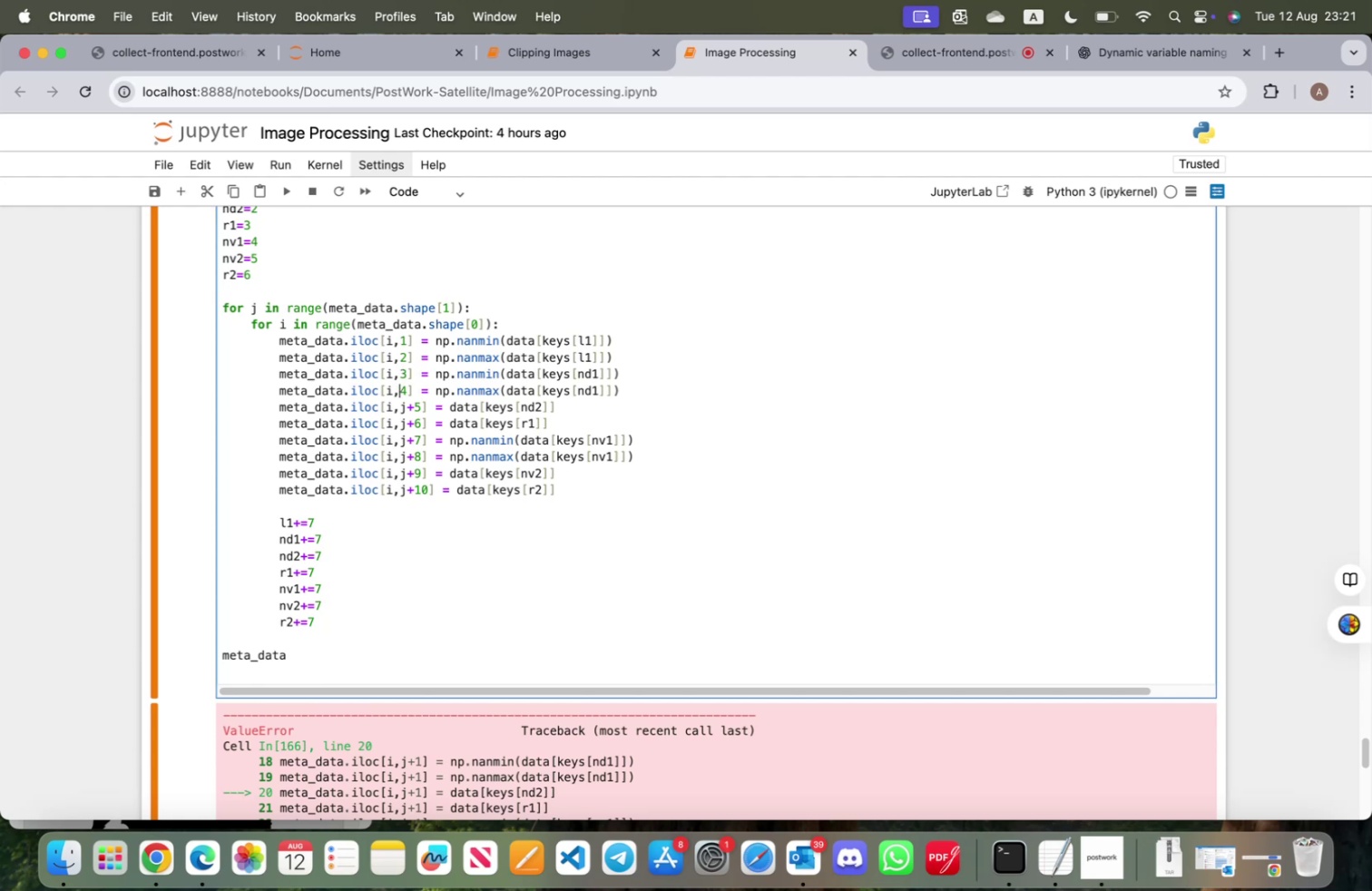 
key(ArrowDown)
 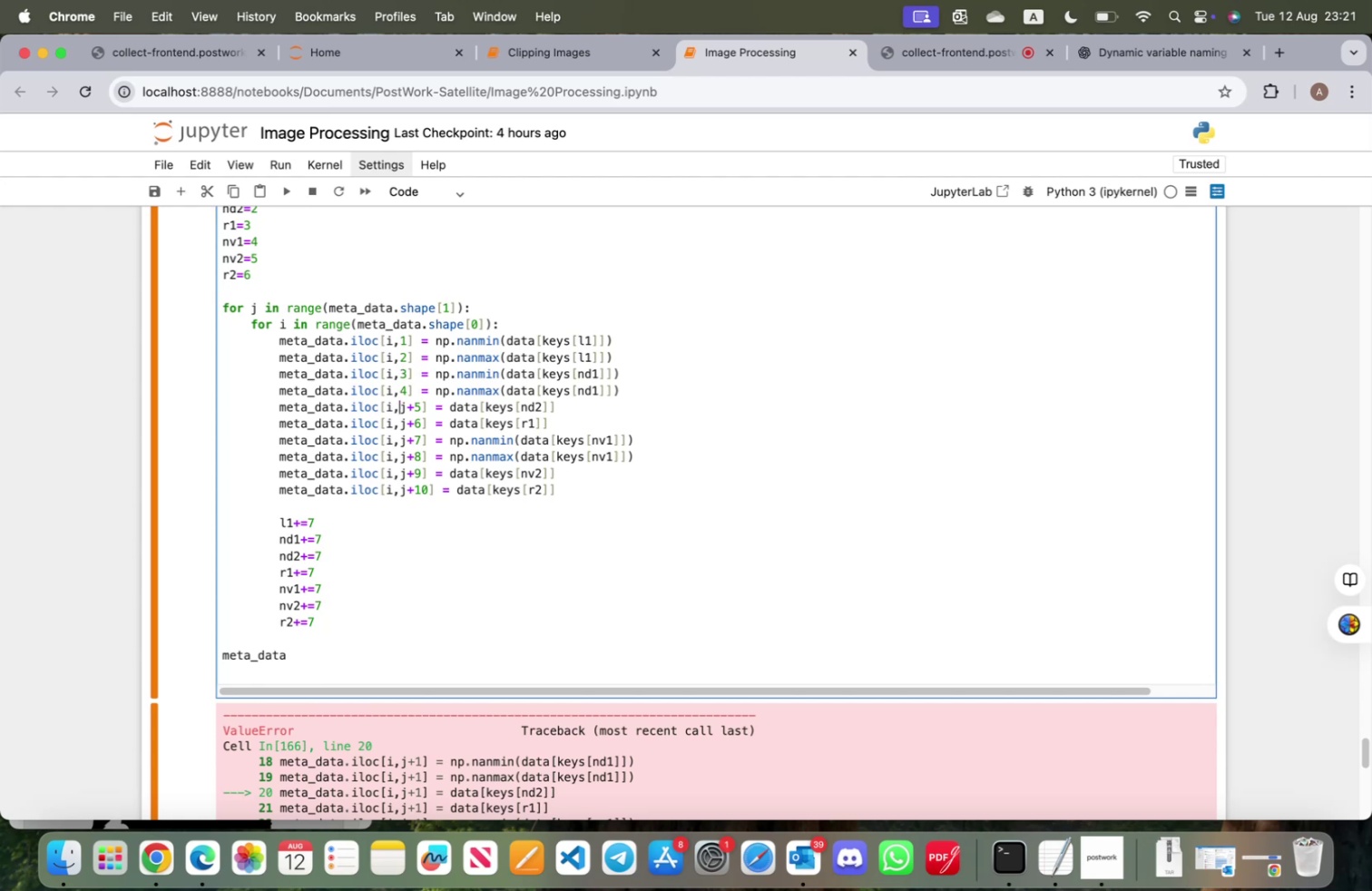 
key(ArrowRight)
 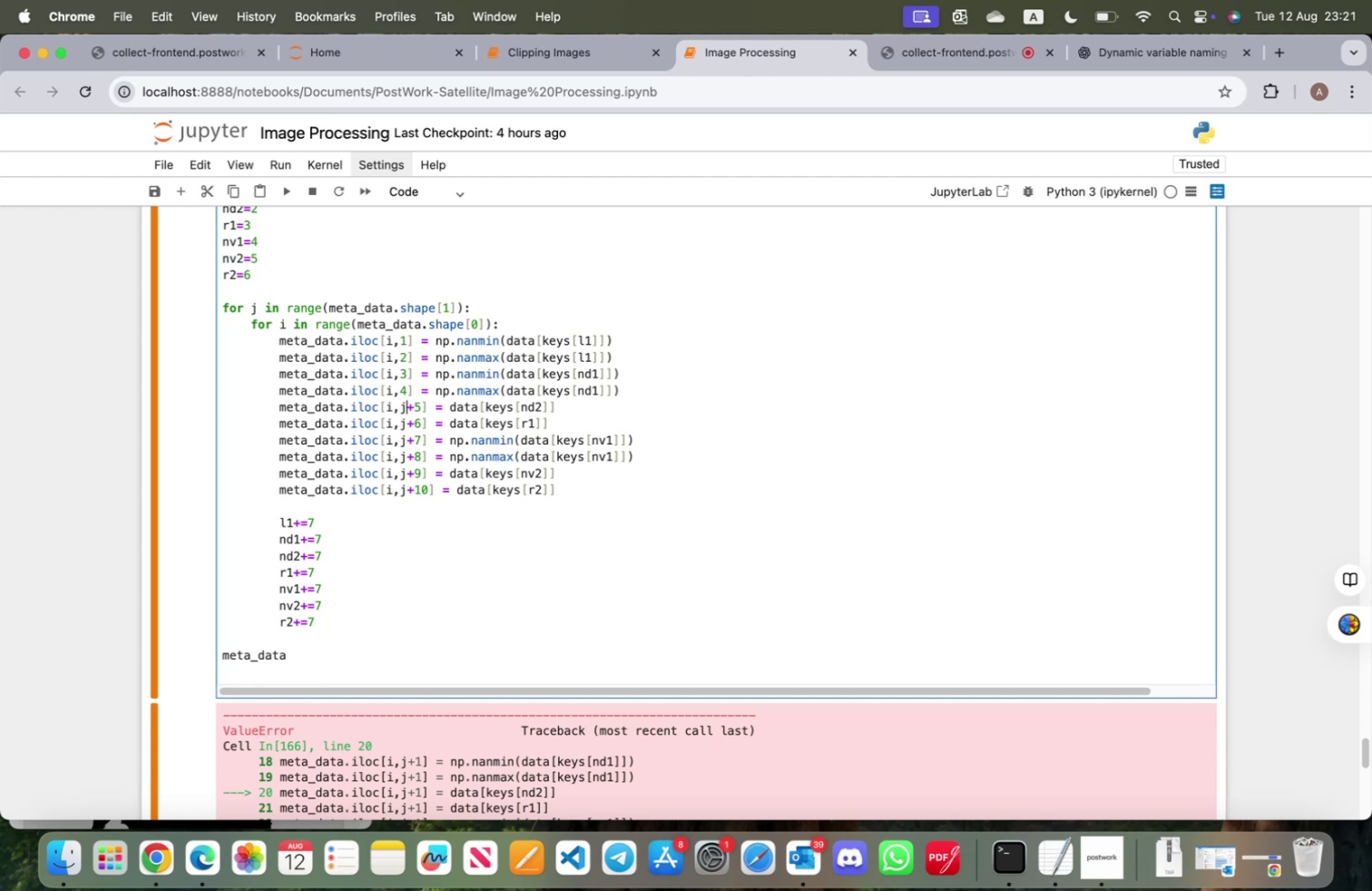 
key(ArrowRight)
 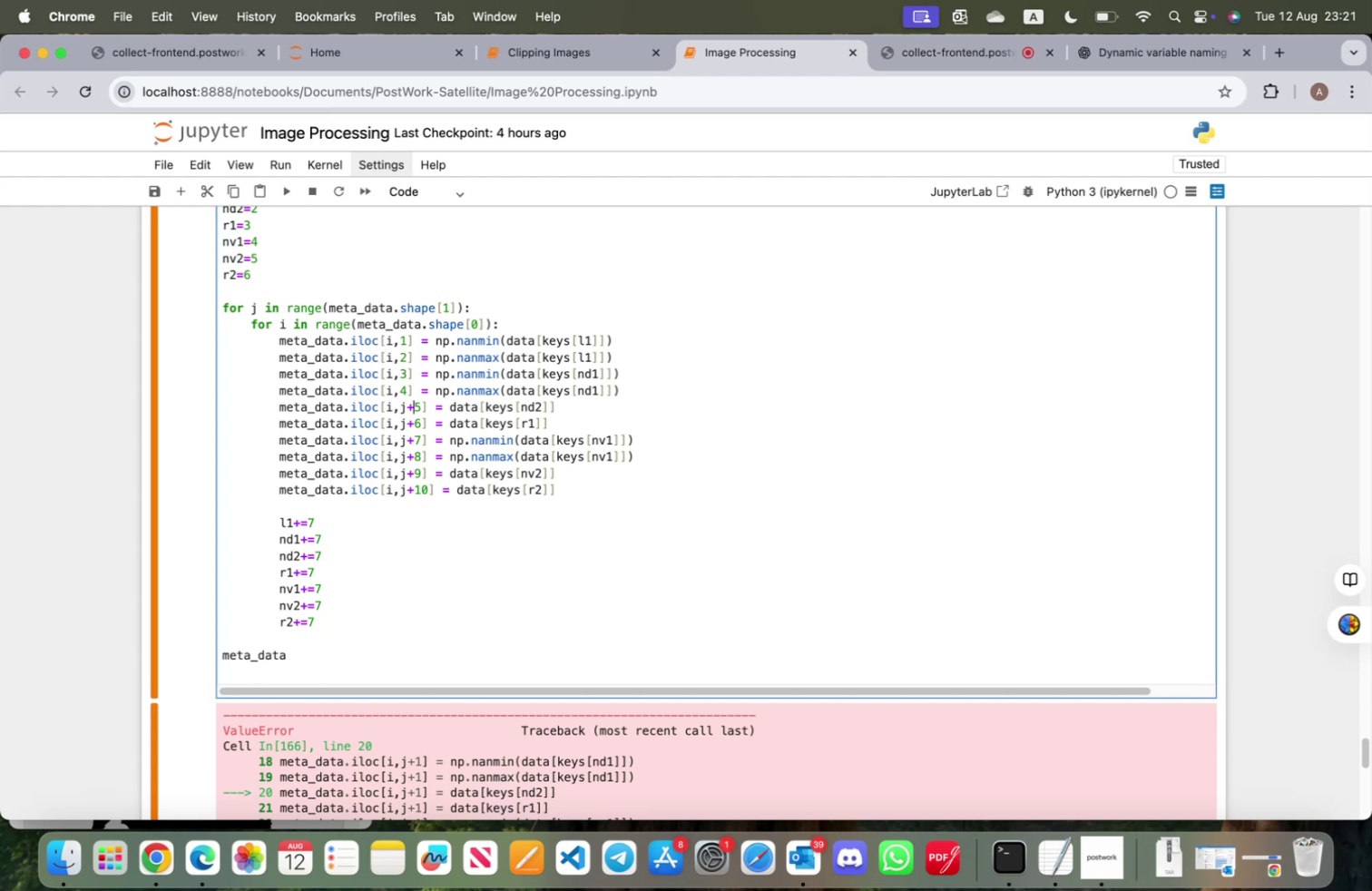 
key(Backspace)
 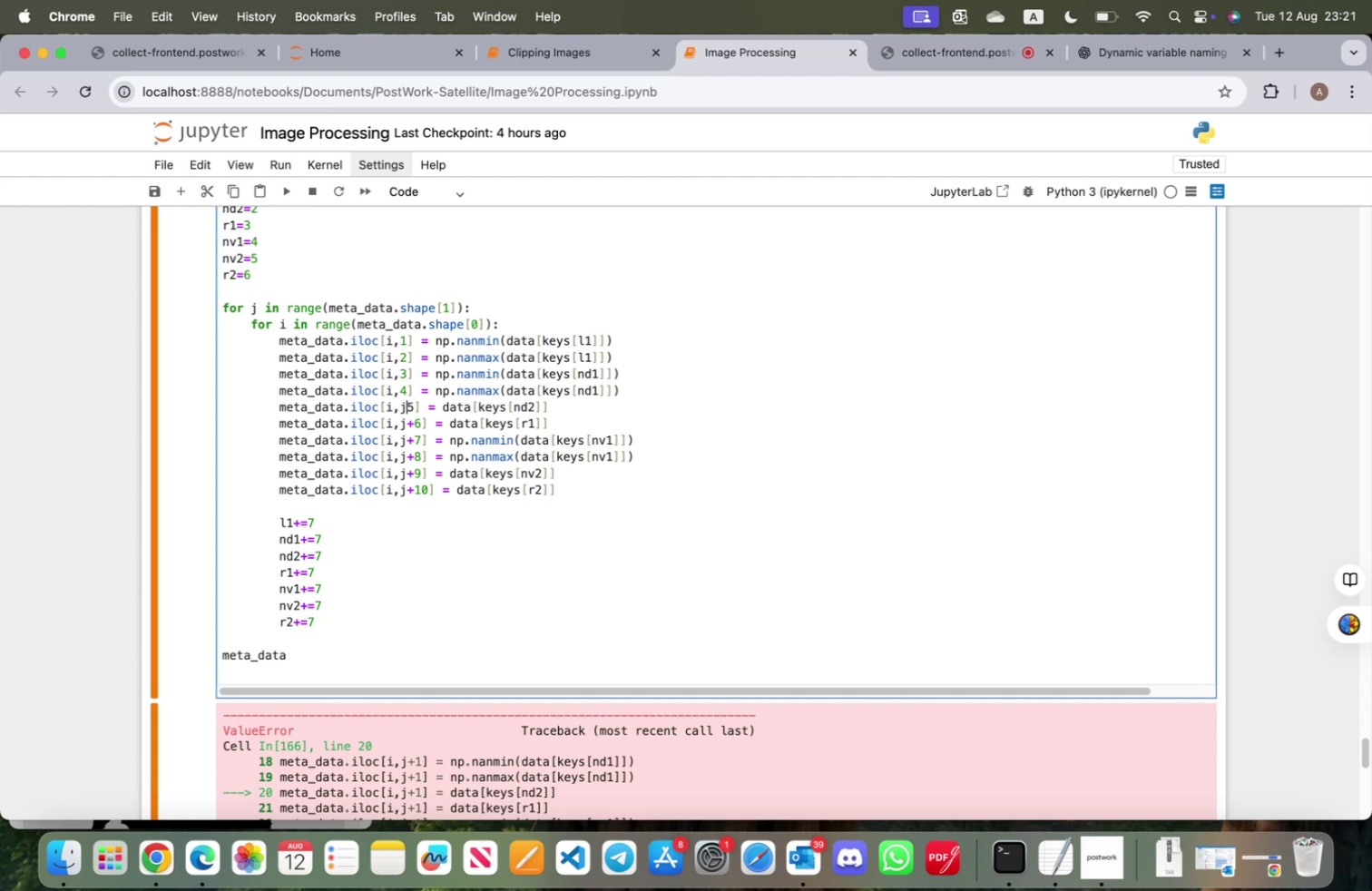 
key(Backspace)
 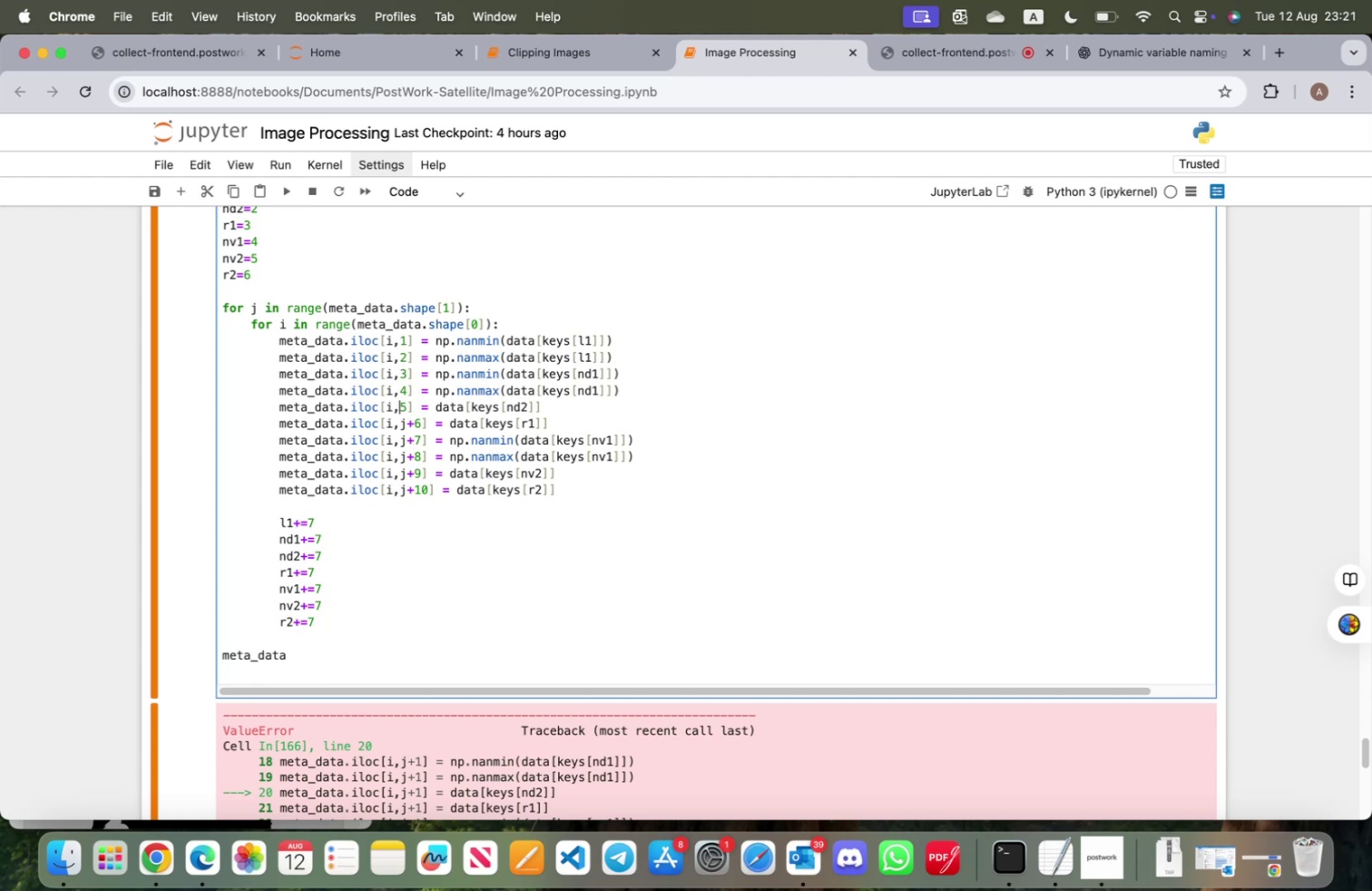 
key(ArrowDown)
 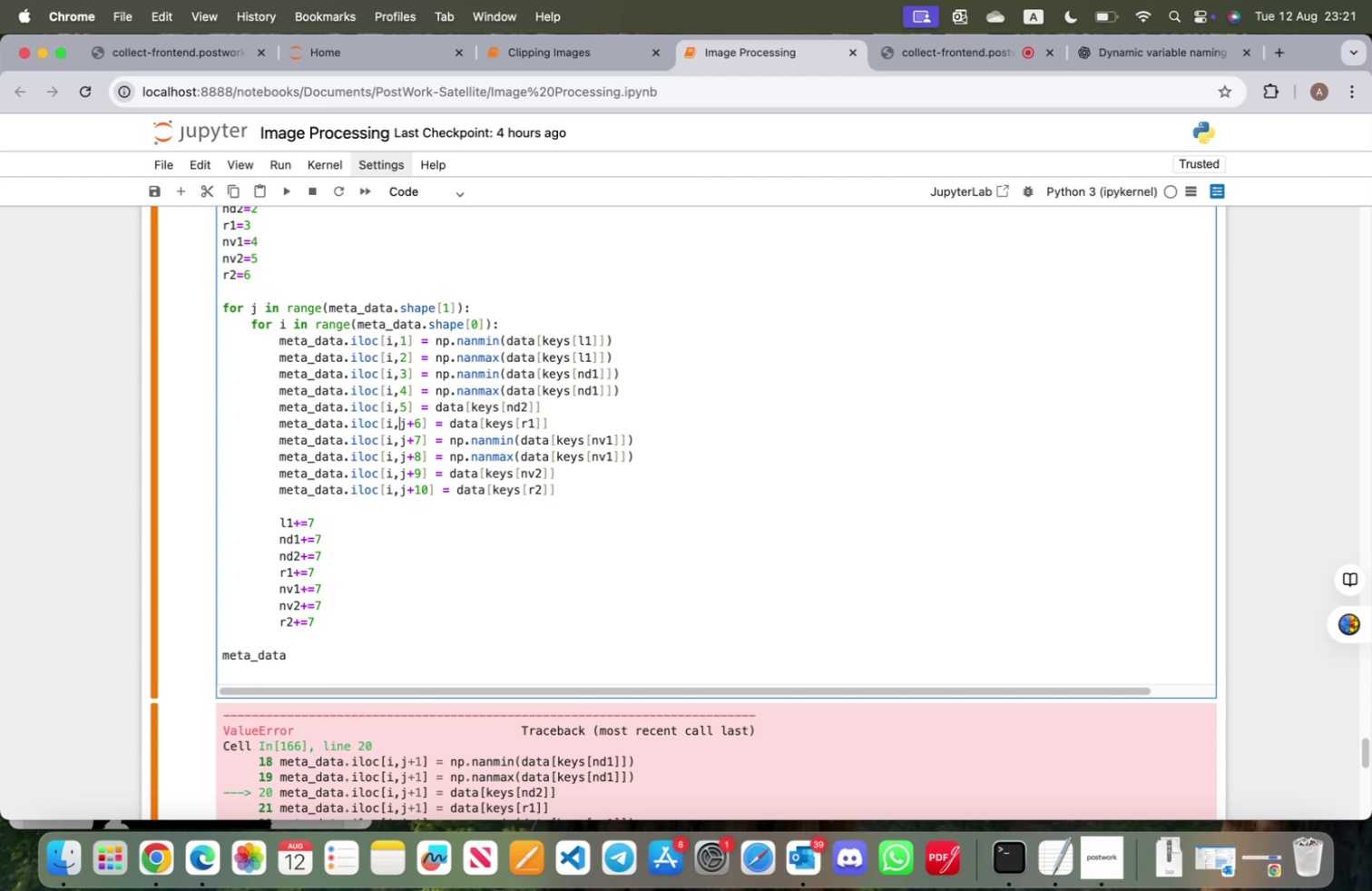 
key(ArrowRight)
 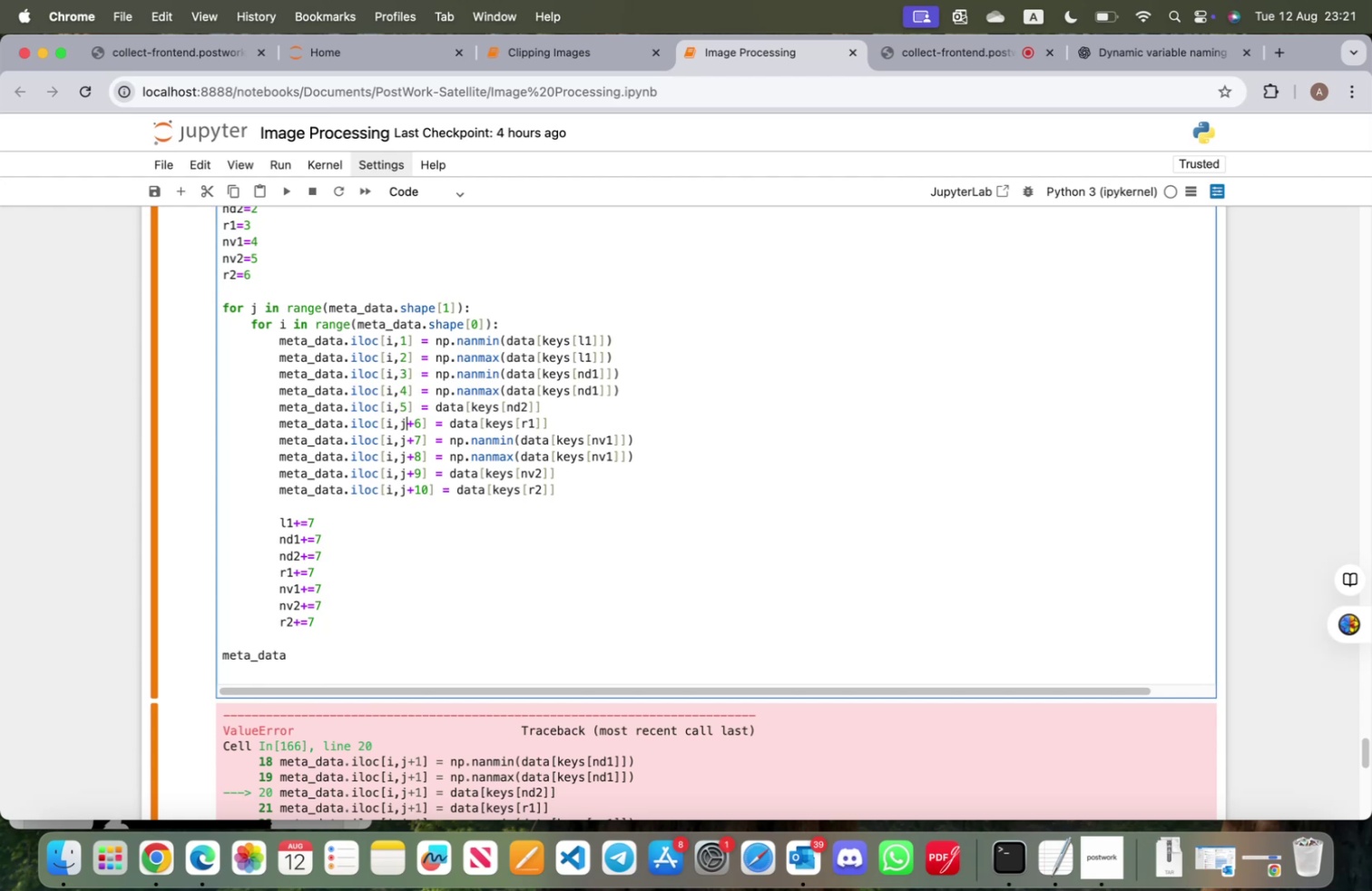 
key(ArrowRight)
 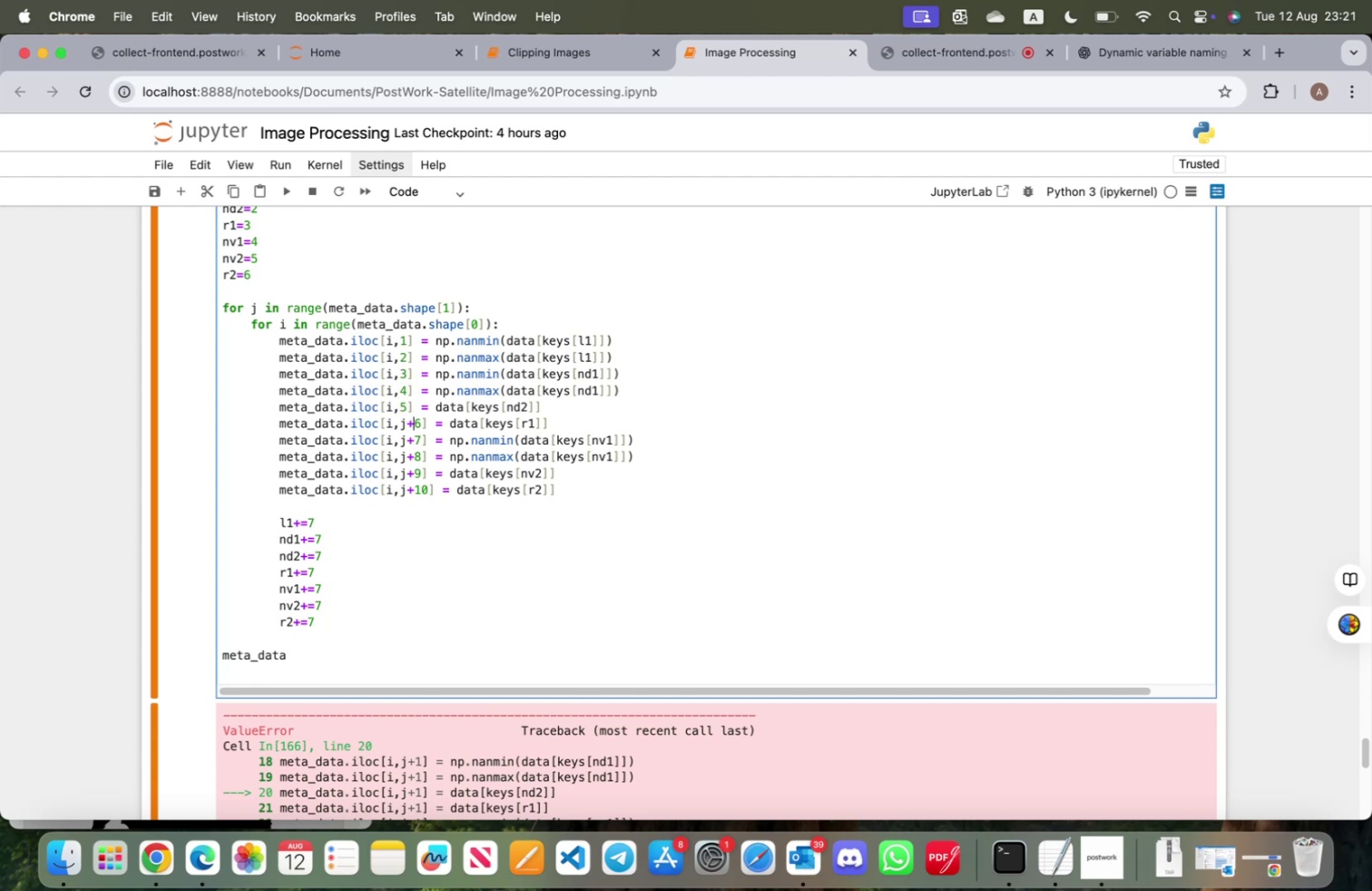 
key(Backspace)
 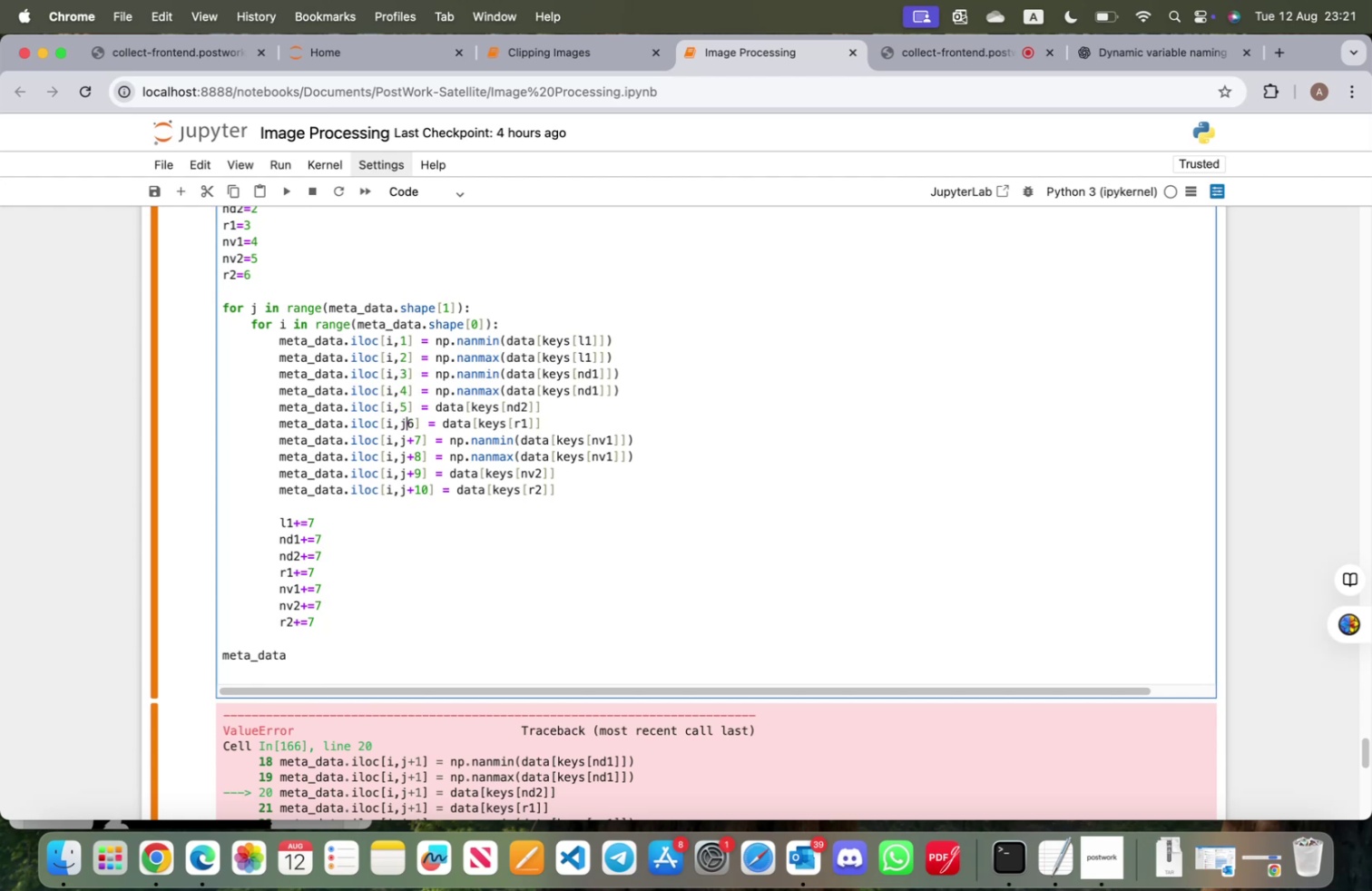 
key(Backspace)
 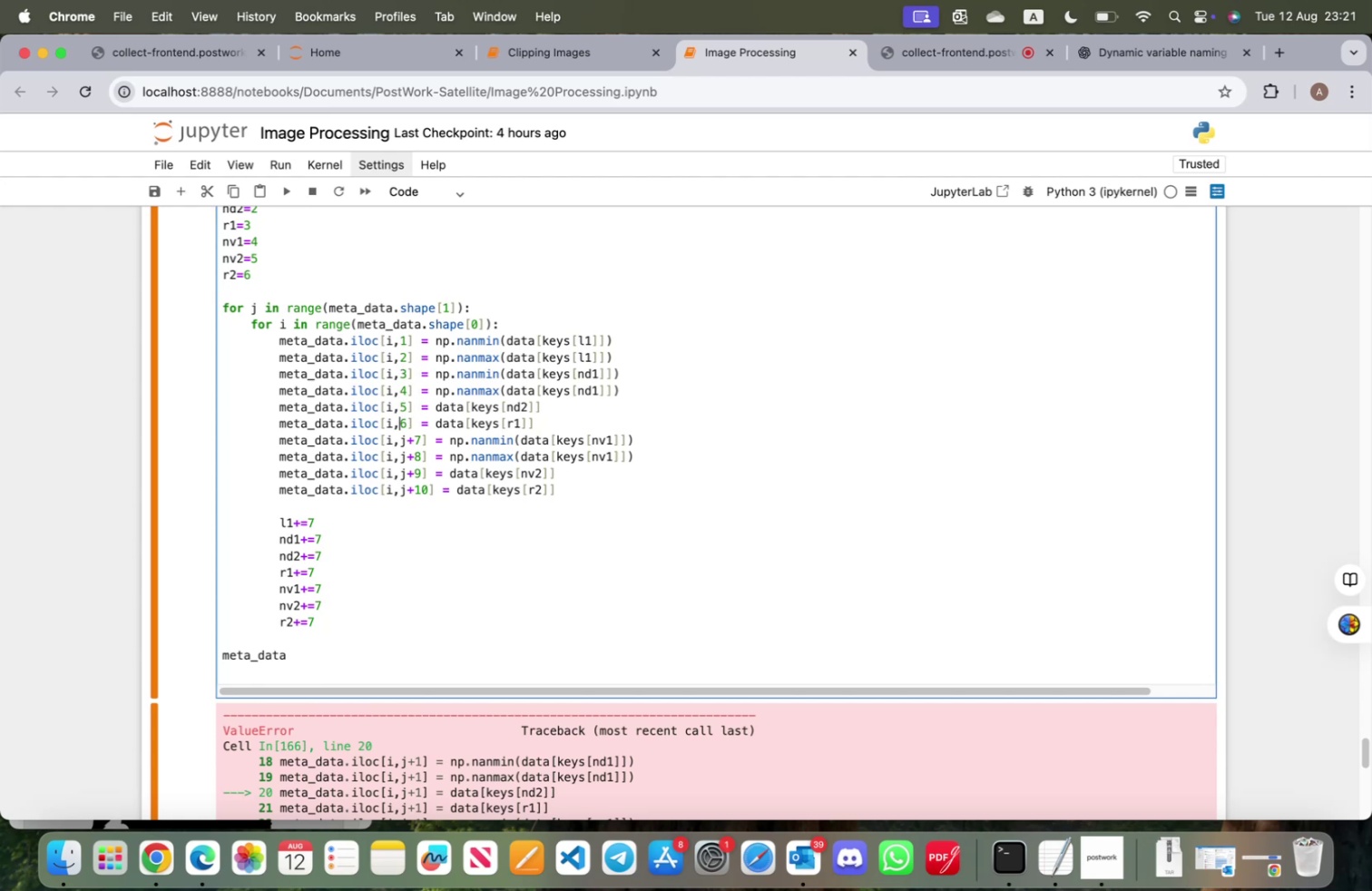 
key(ArrowRight)
 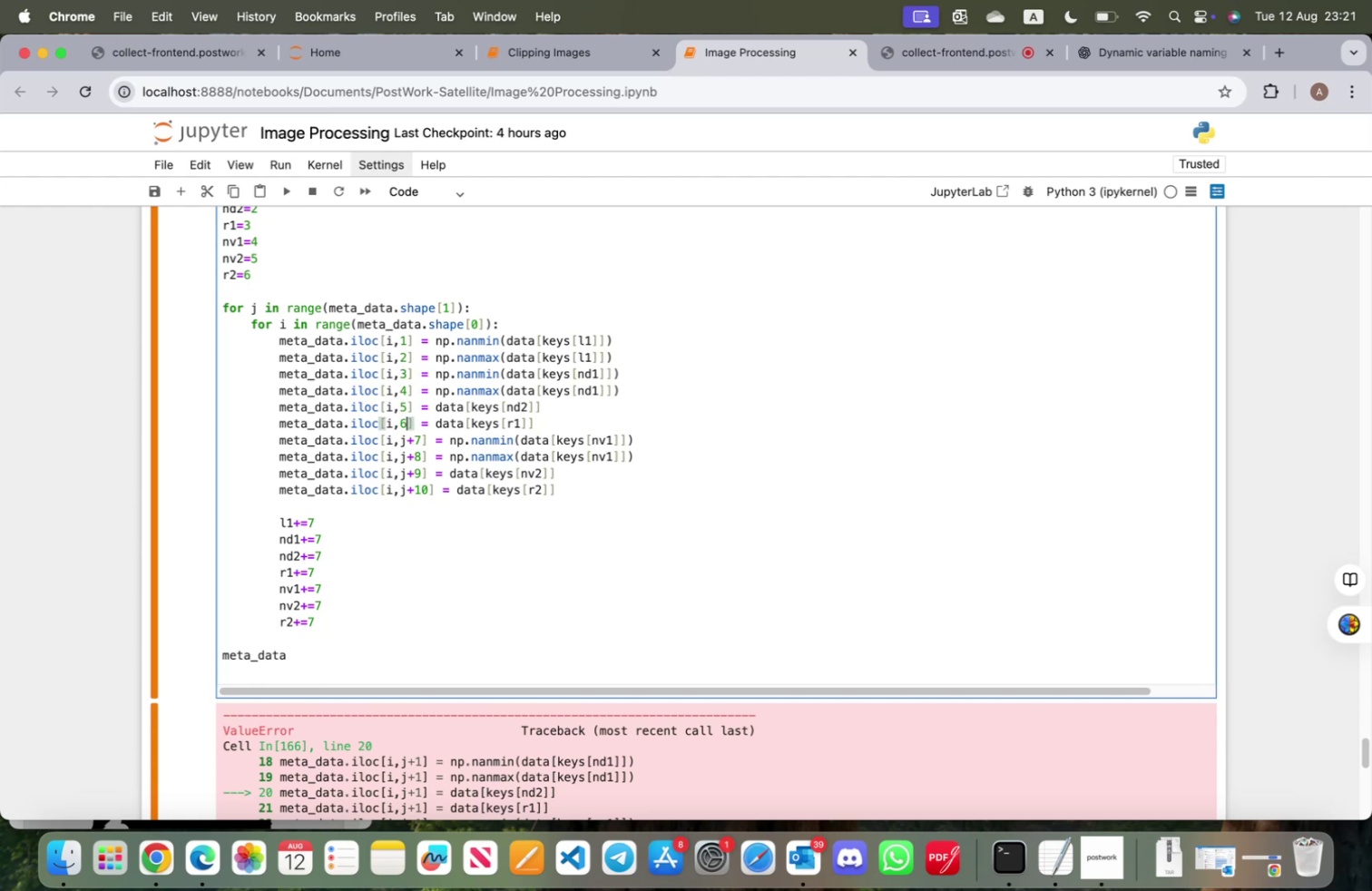 
key(ArrowDown)
 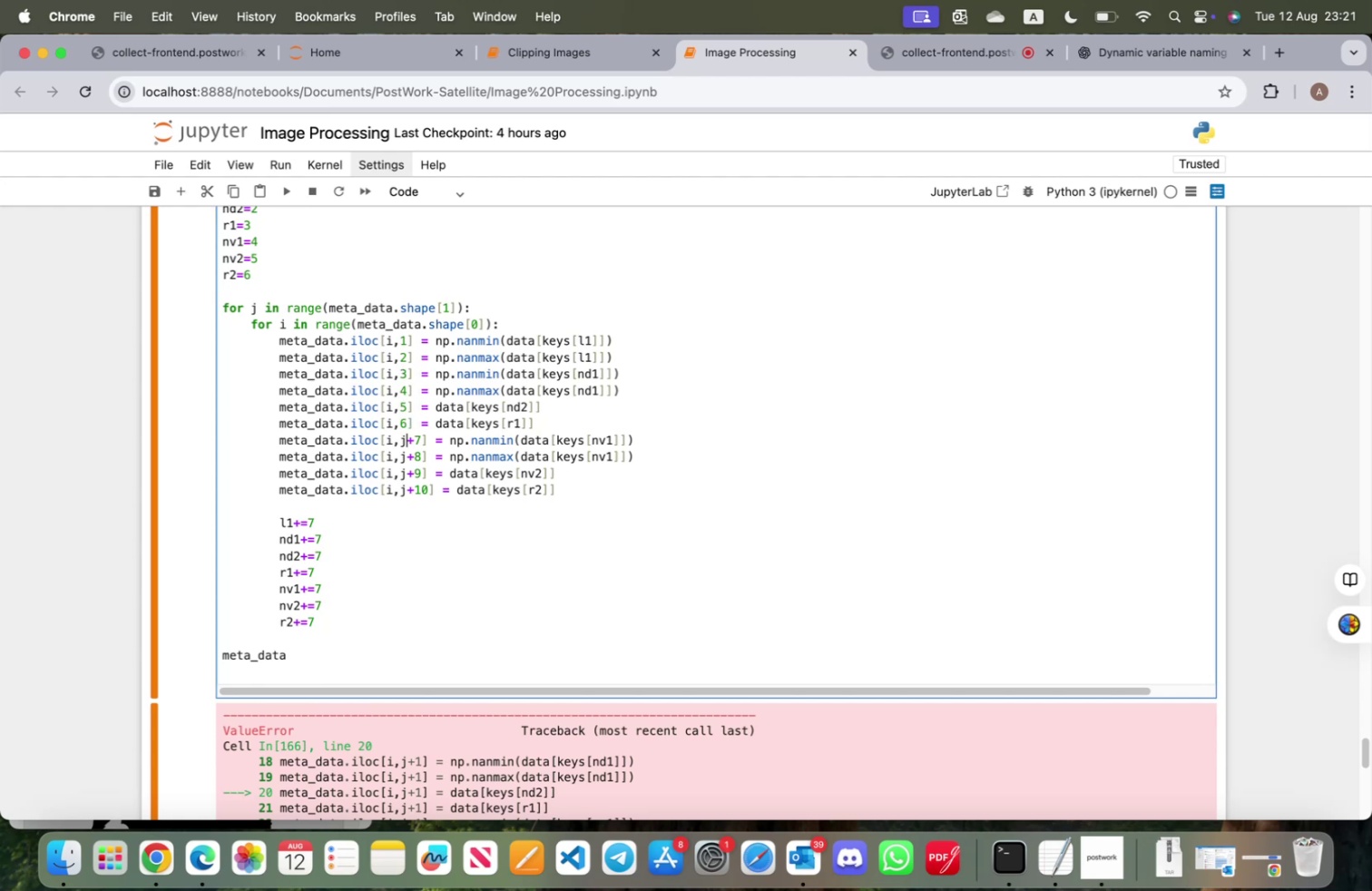 
key(ArrowRight)
 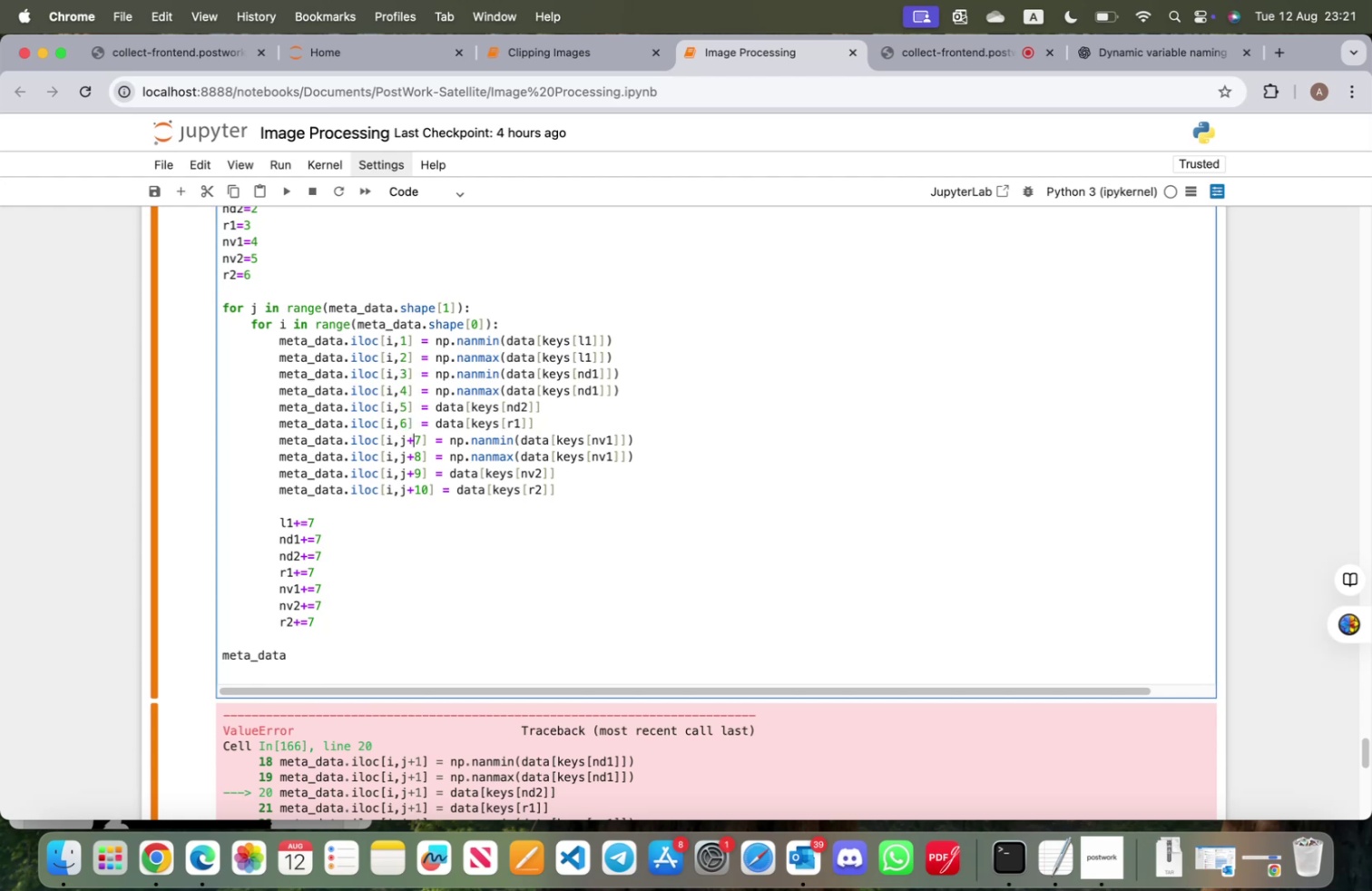 
key(Backspace)
 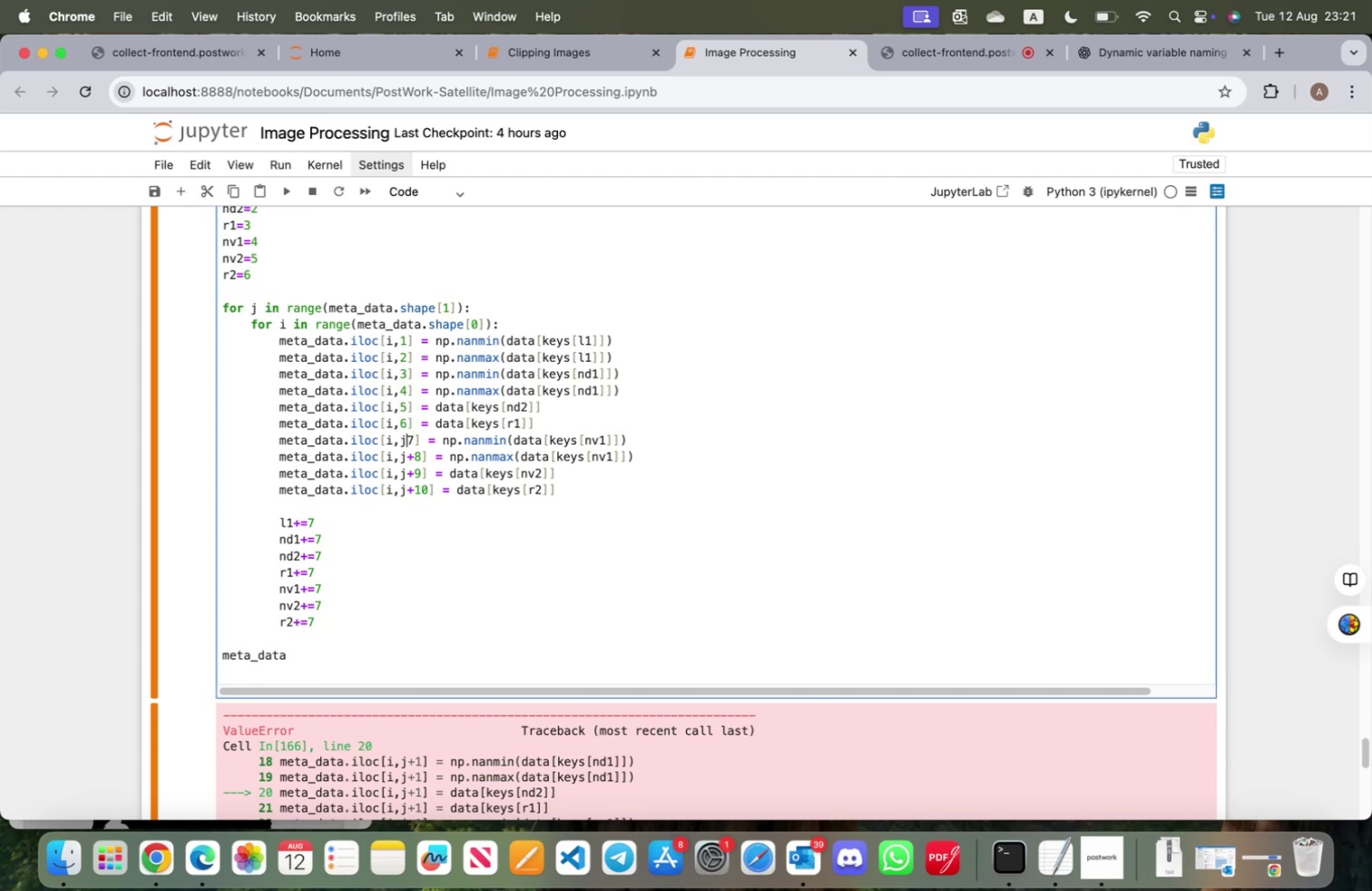 
key(Backspace)
 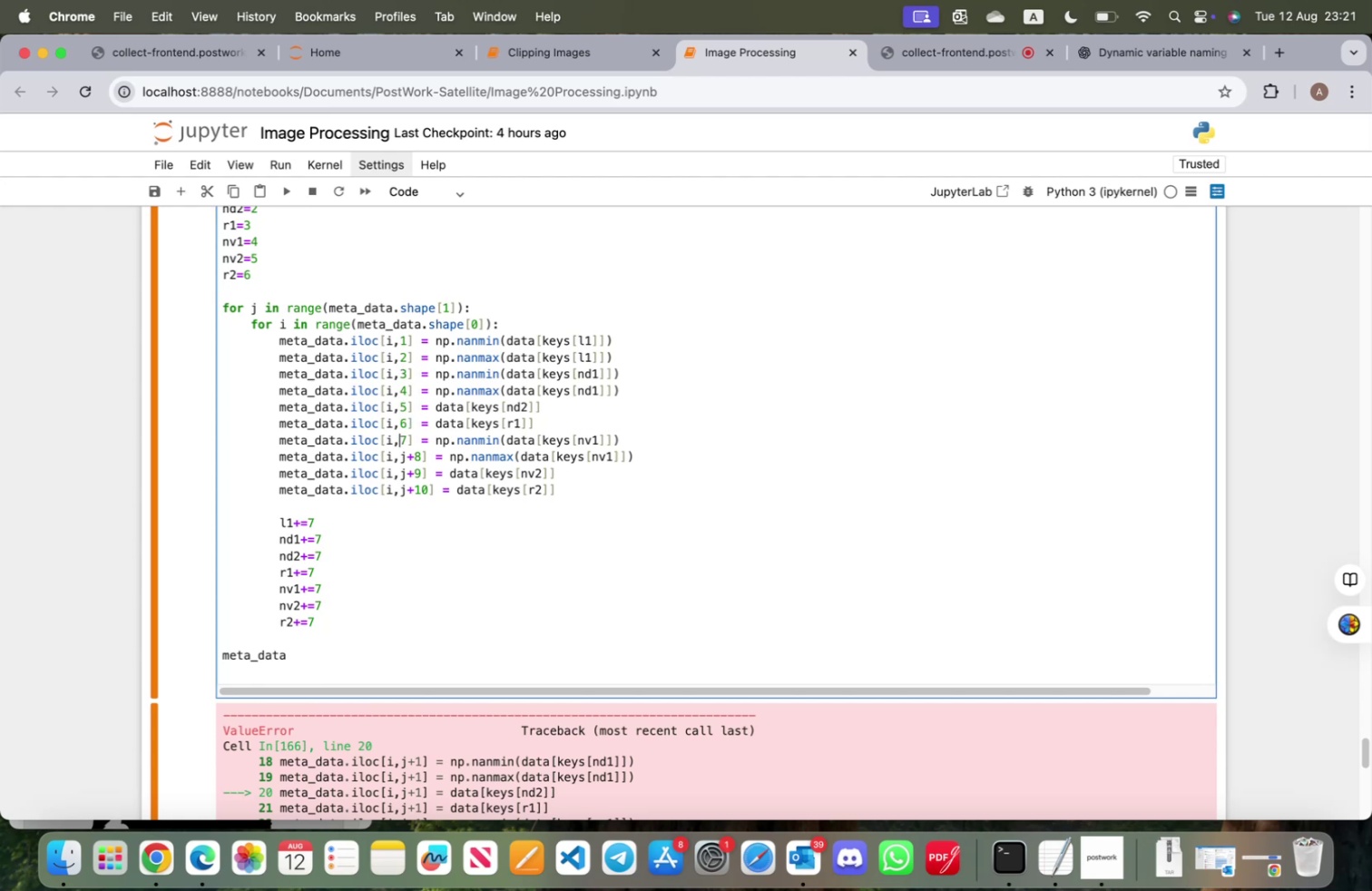 
key(ArrowDown)
 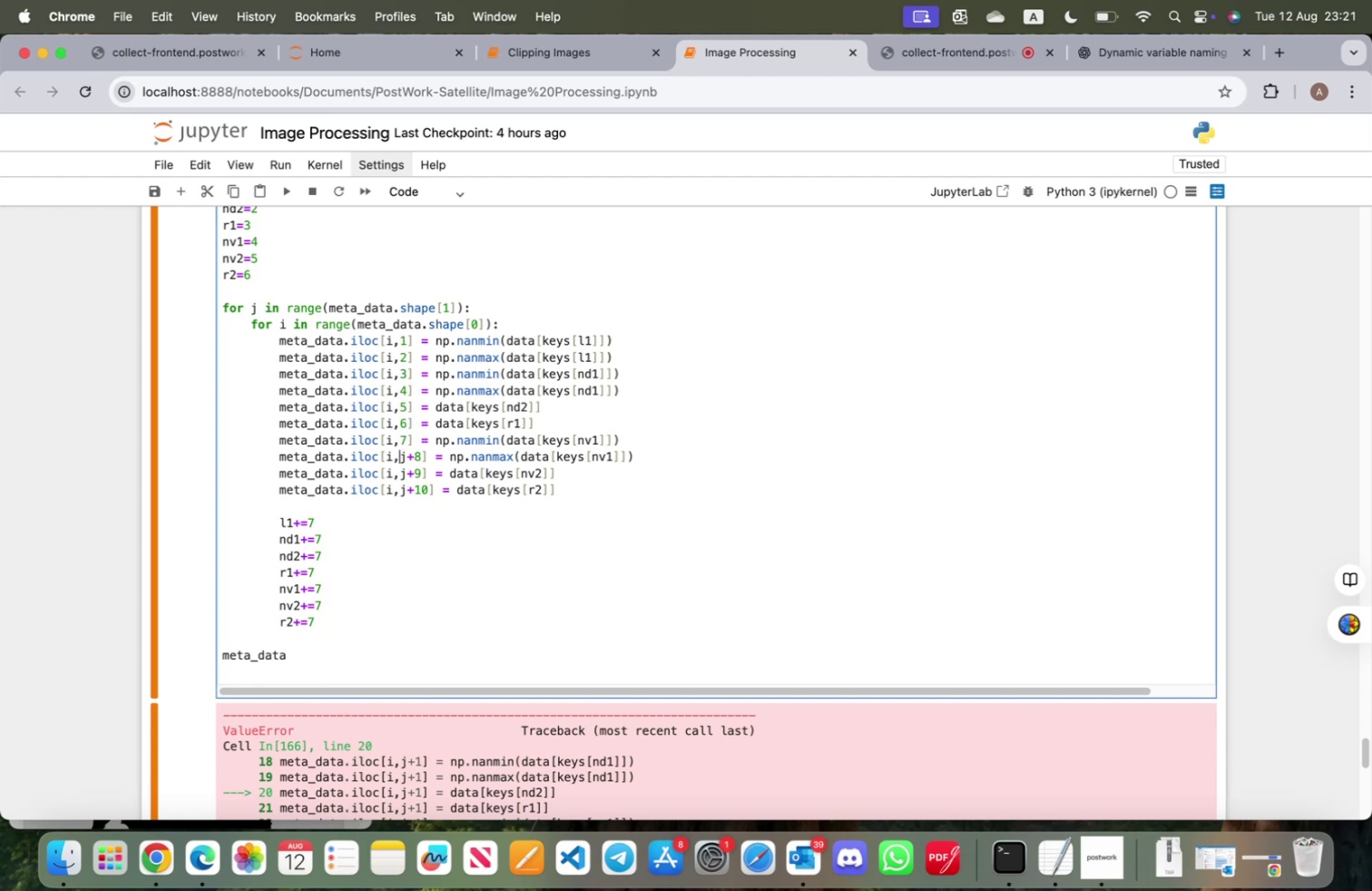 
key(ArrowRight)
 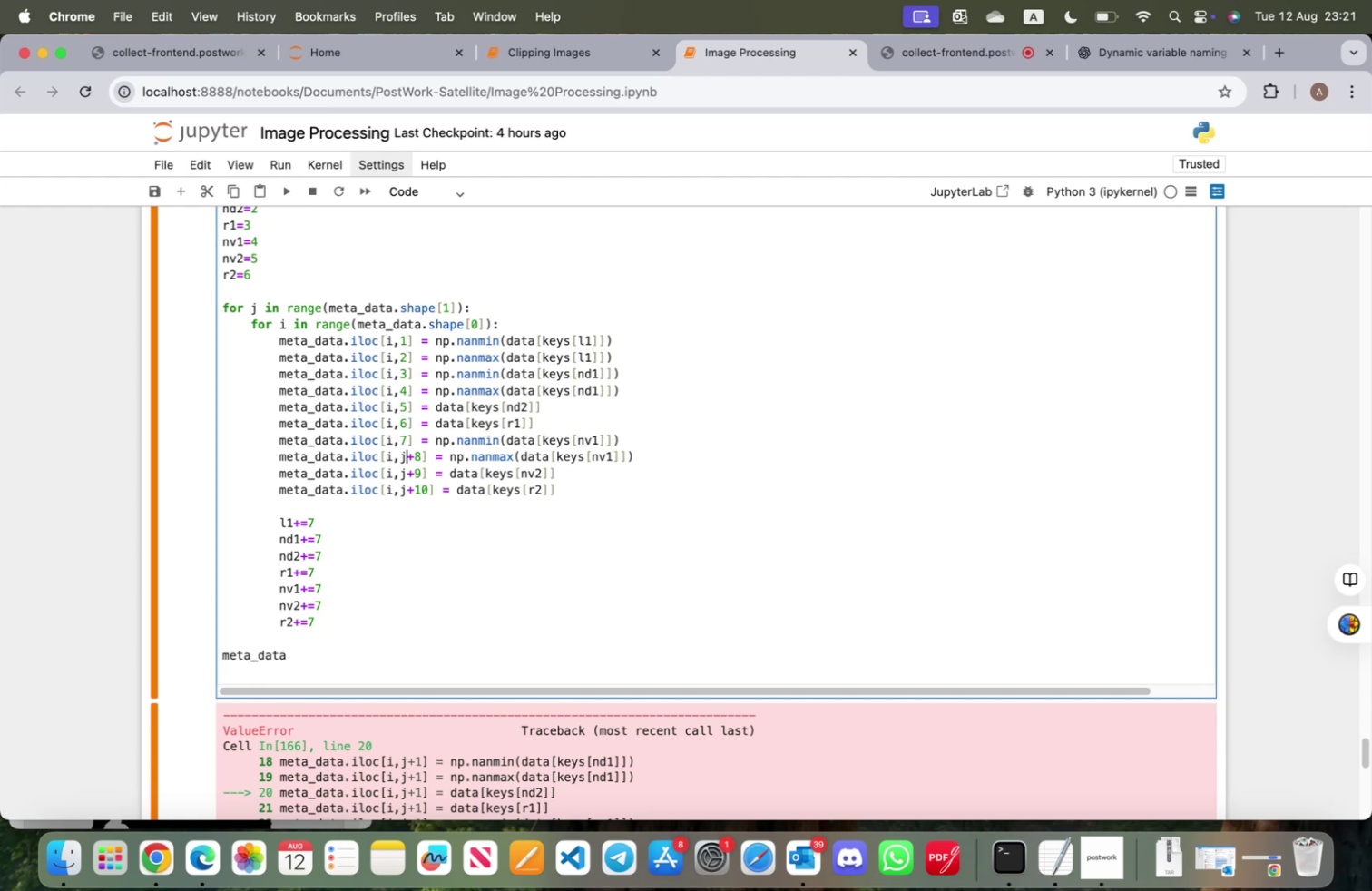 
key(ArrowRight)
 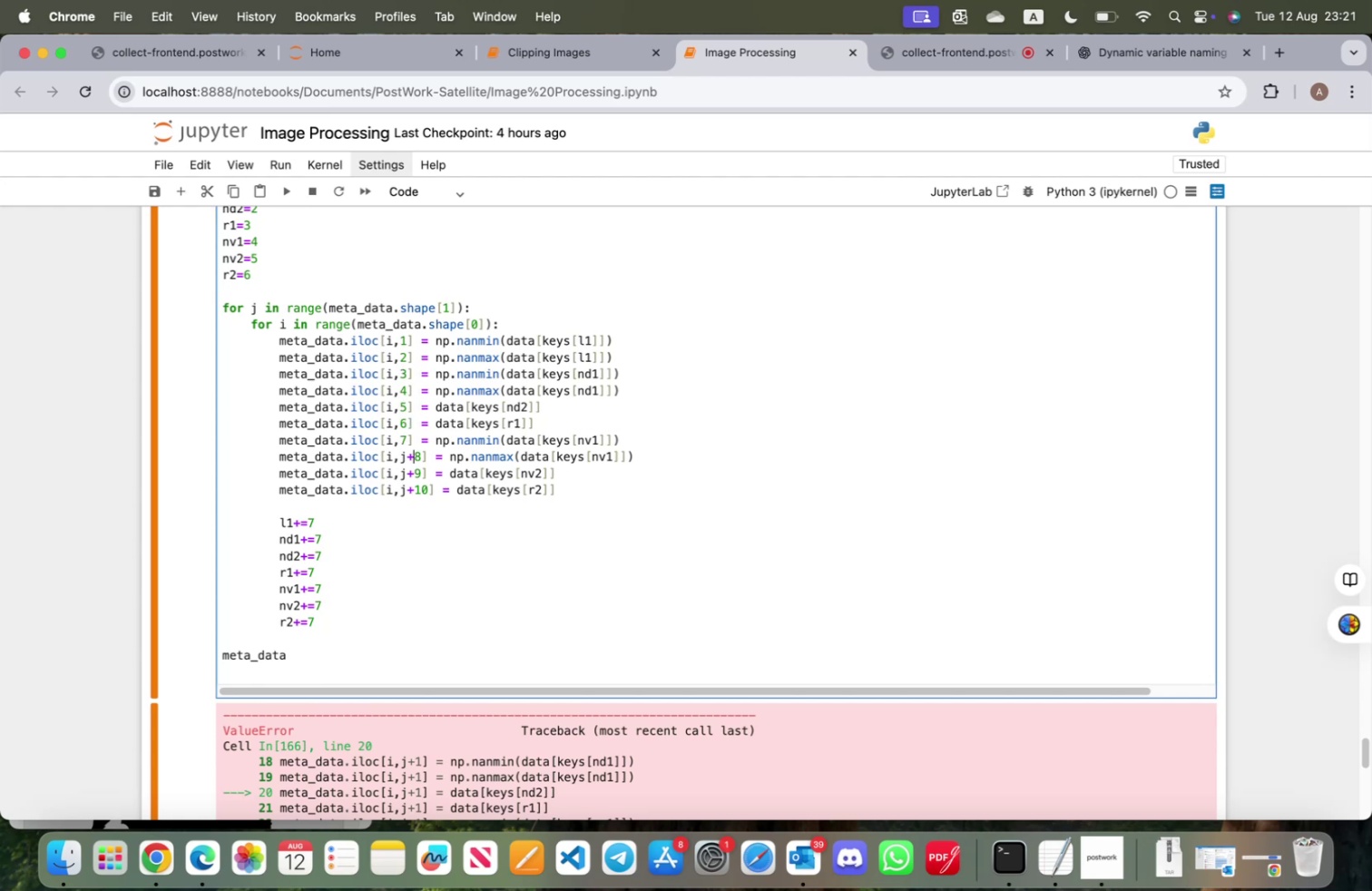 
key(Backspace)
 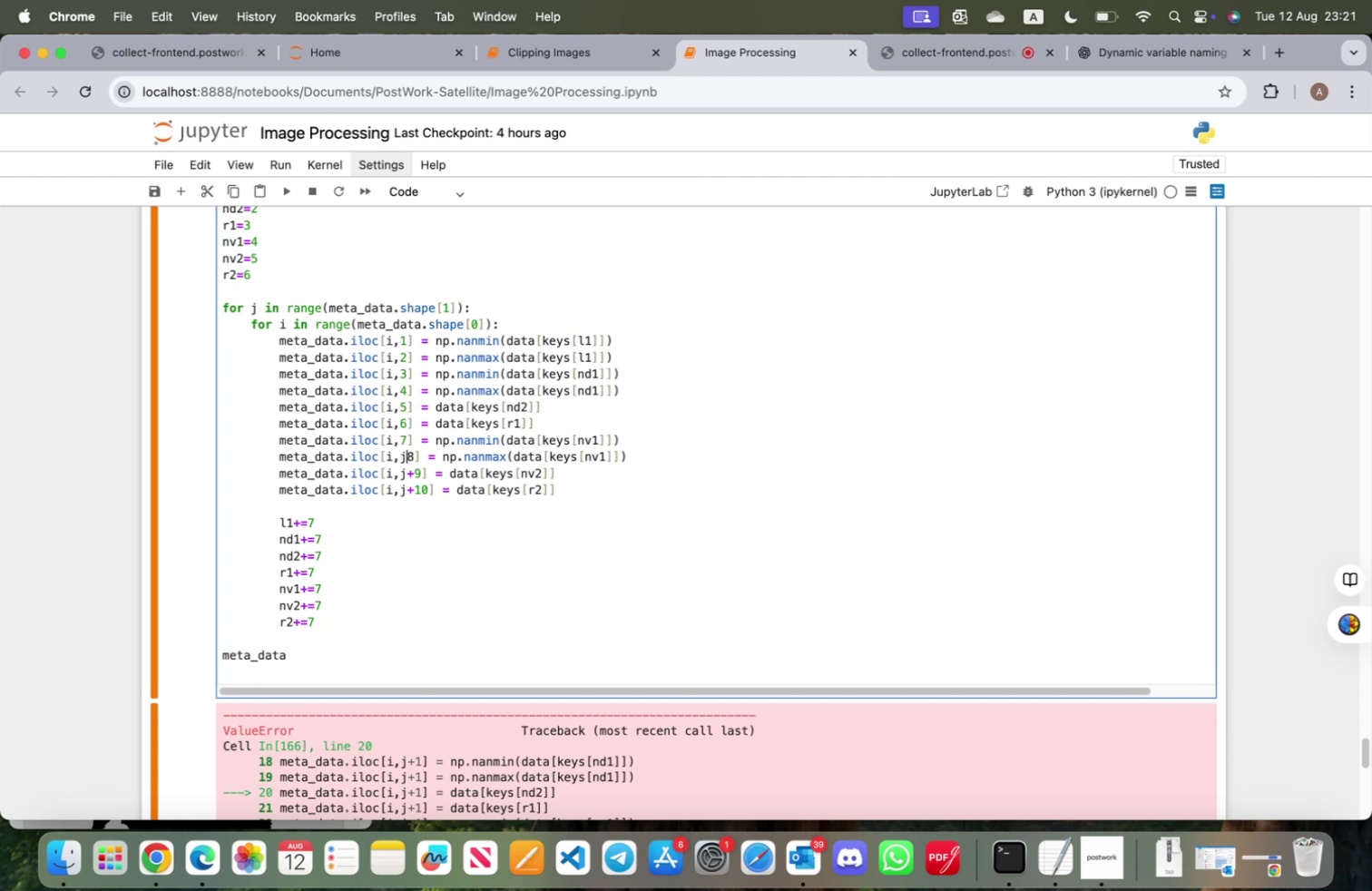 
key(Backspace)
 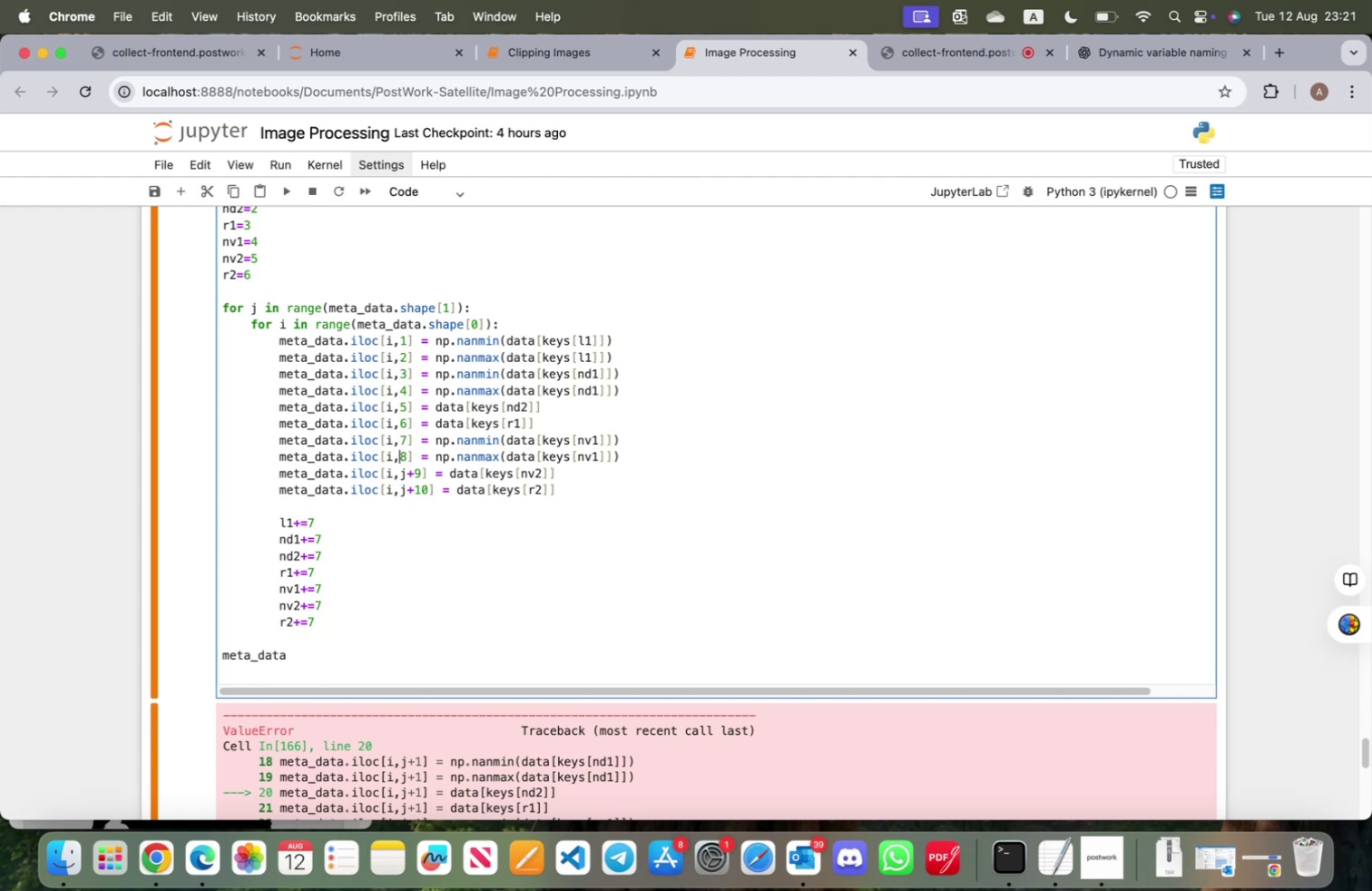 
key(ArrowDown)
 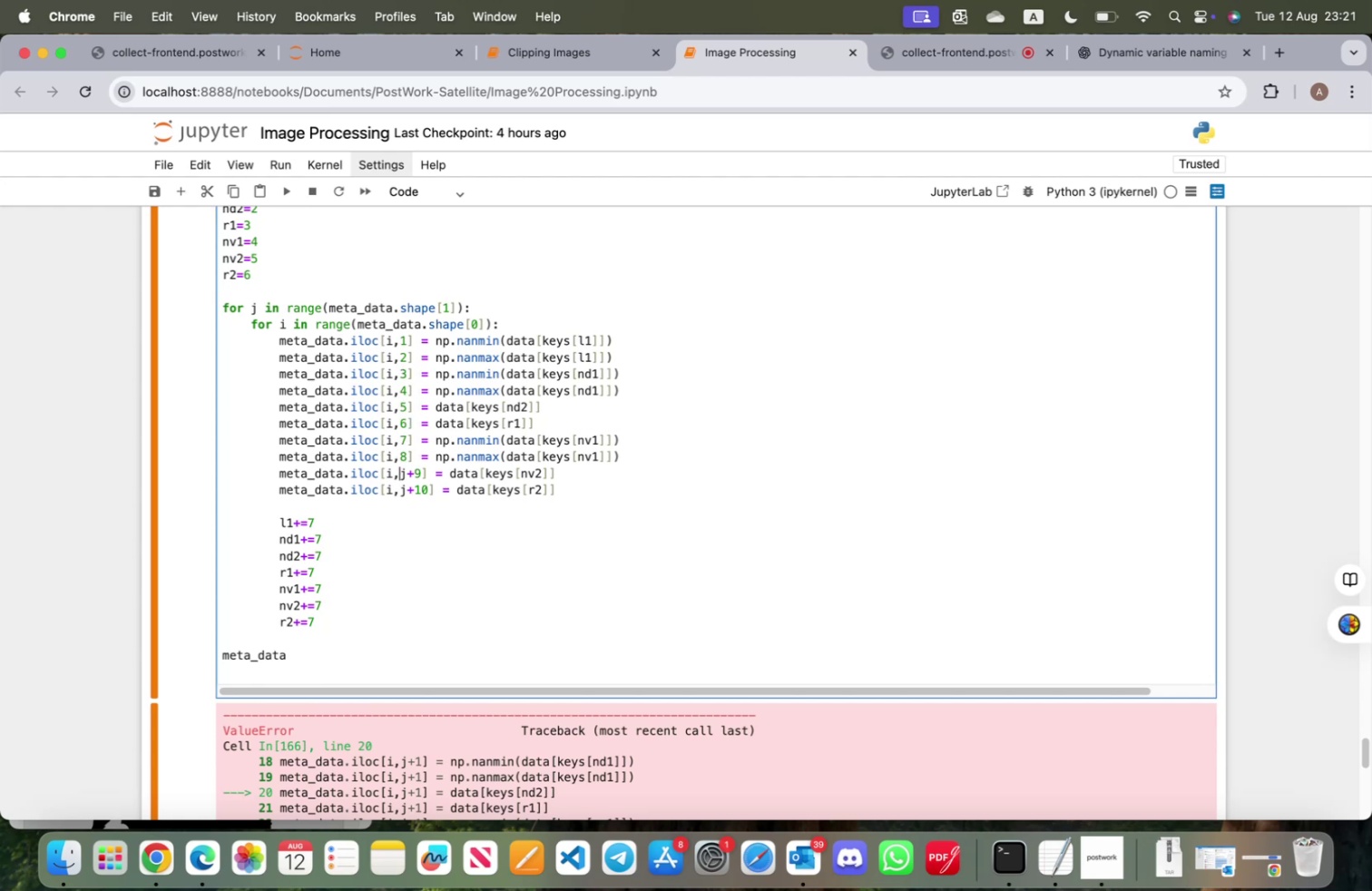 
key(ArrowRight)
 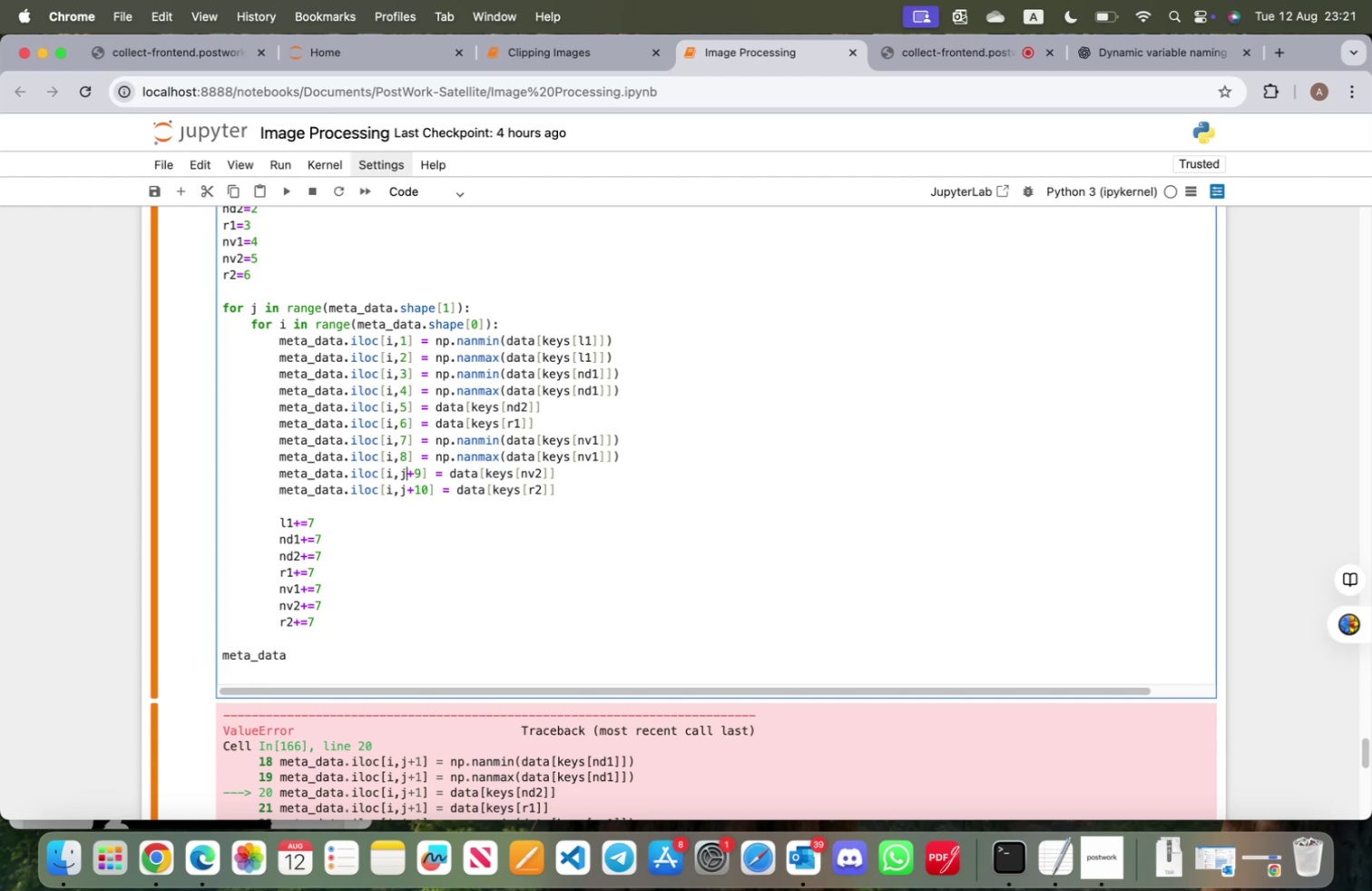 
key(ArrowRight)
 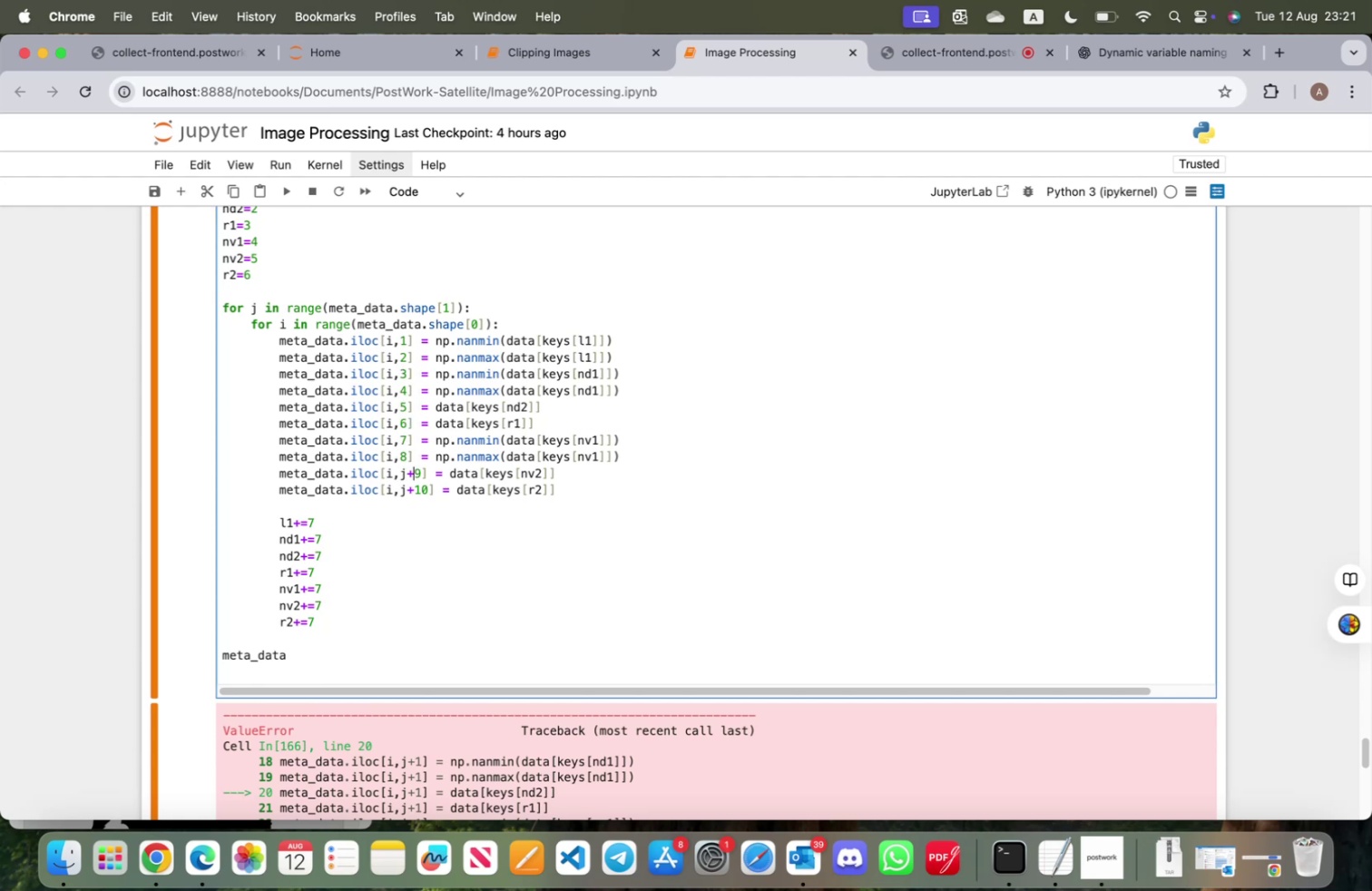 
key(Backspace)
 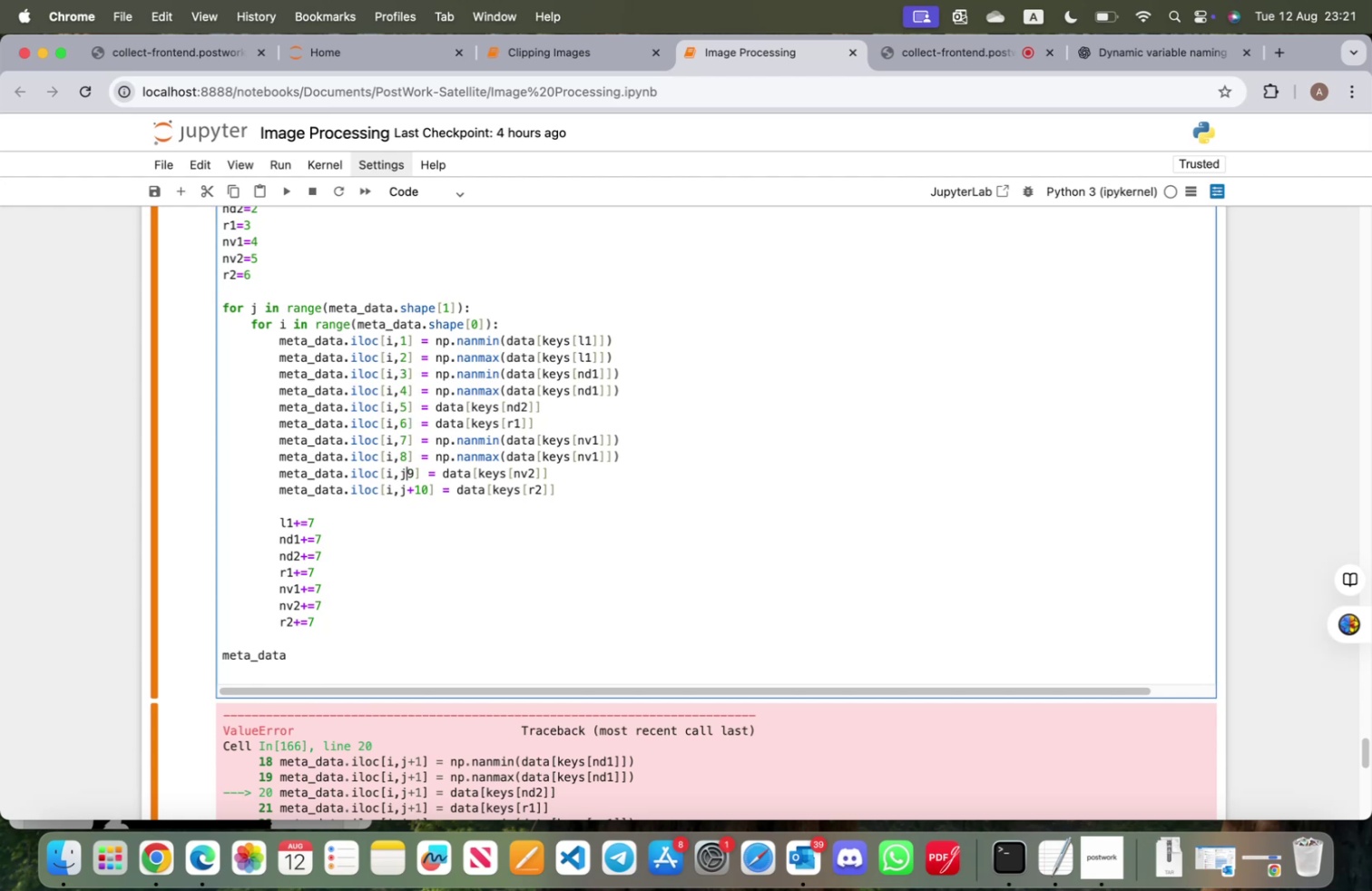 
key(Backspace)
 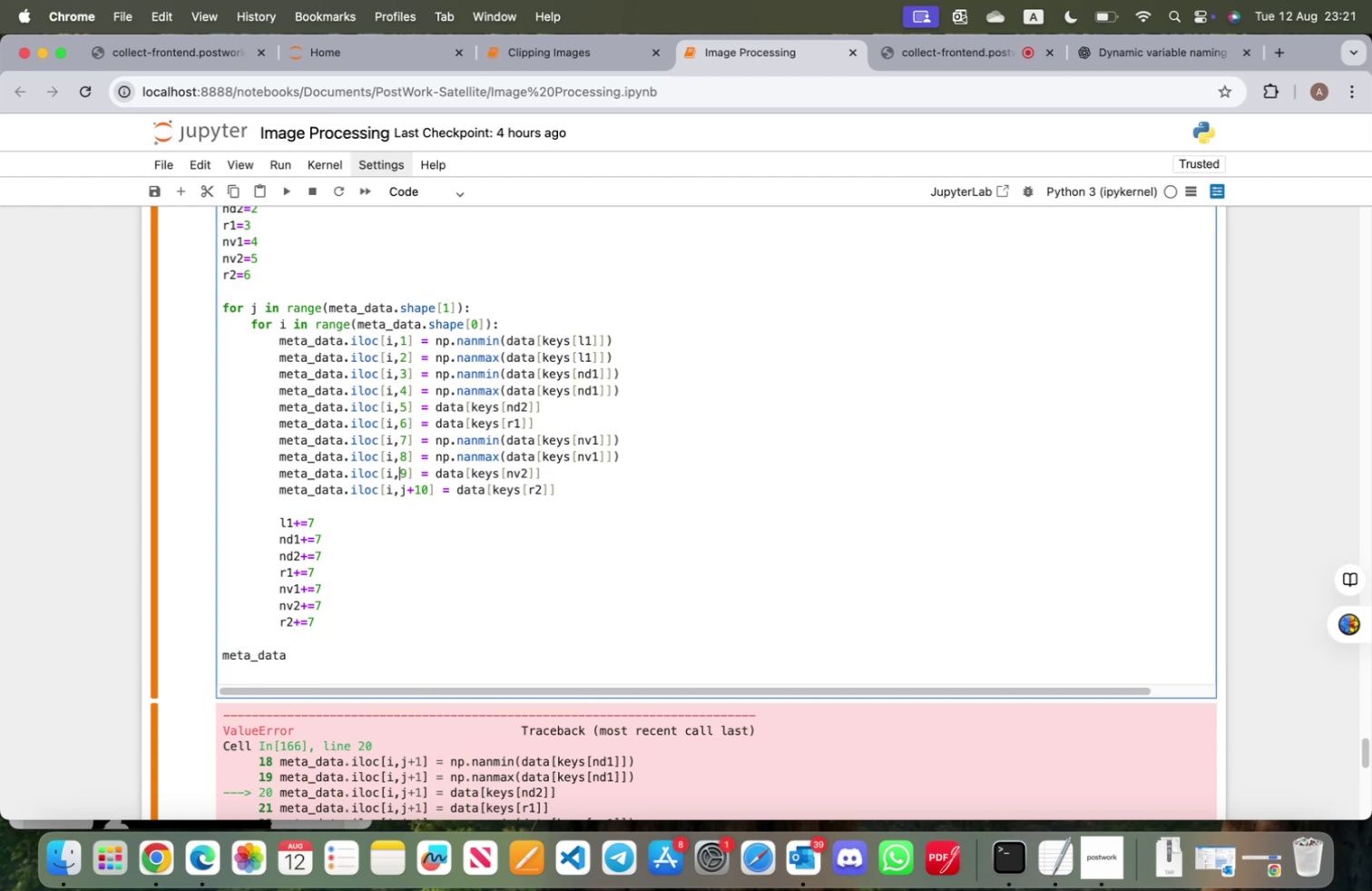 
key(ArrowDown)
 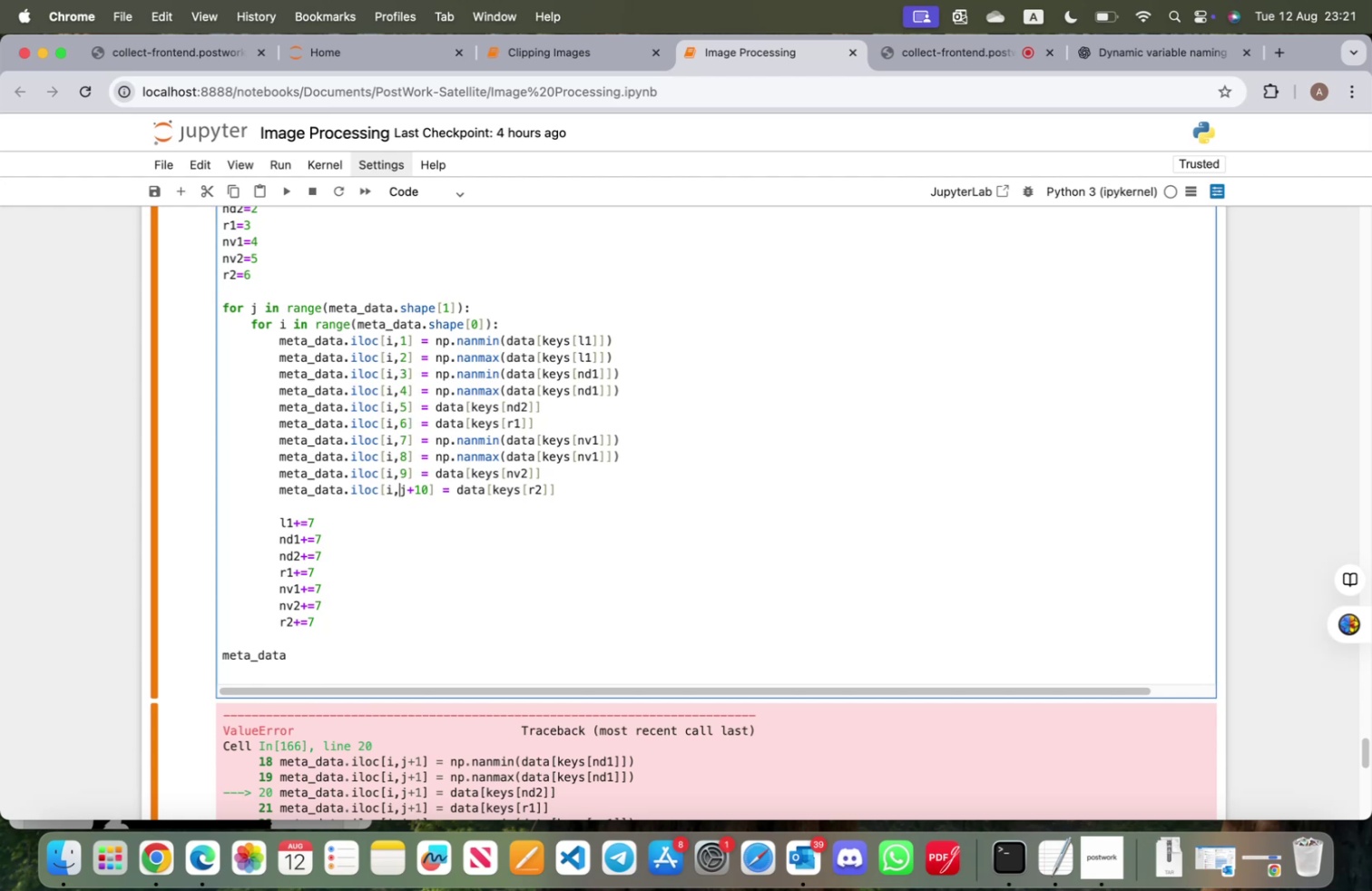 
key(ArrowRight)
 